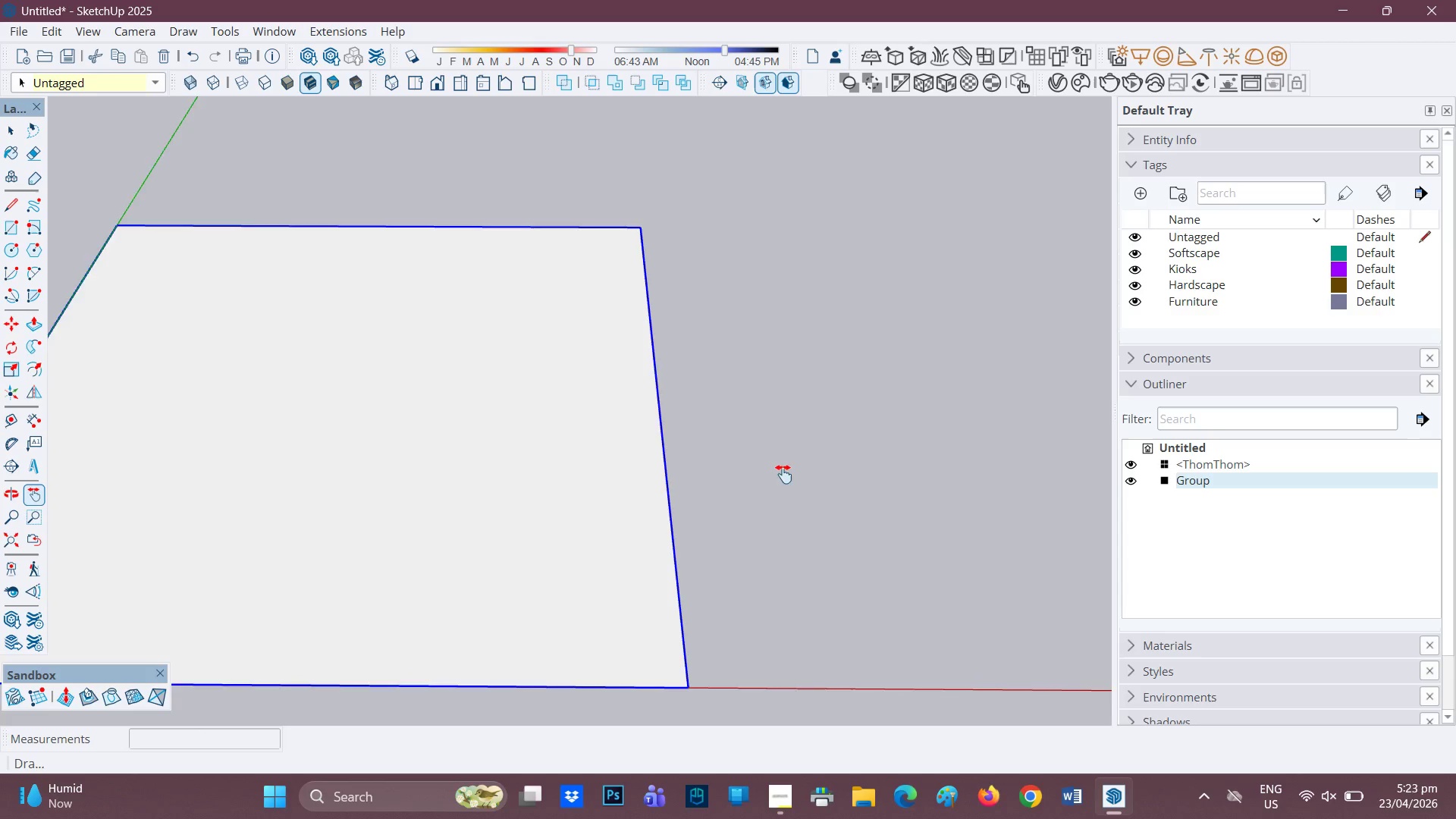 
scroll: coordinate [789, 485], scroll_direction: up, amount: 2.0
 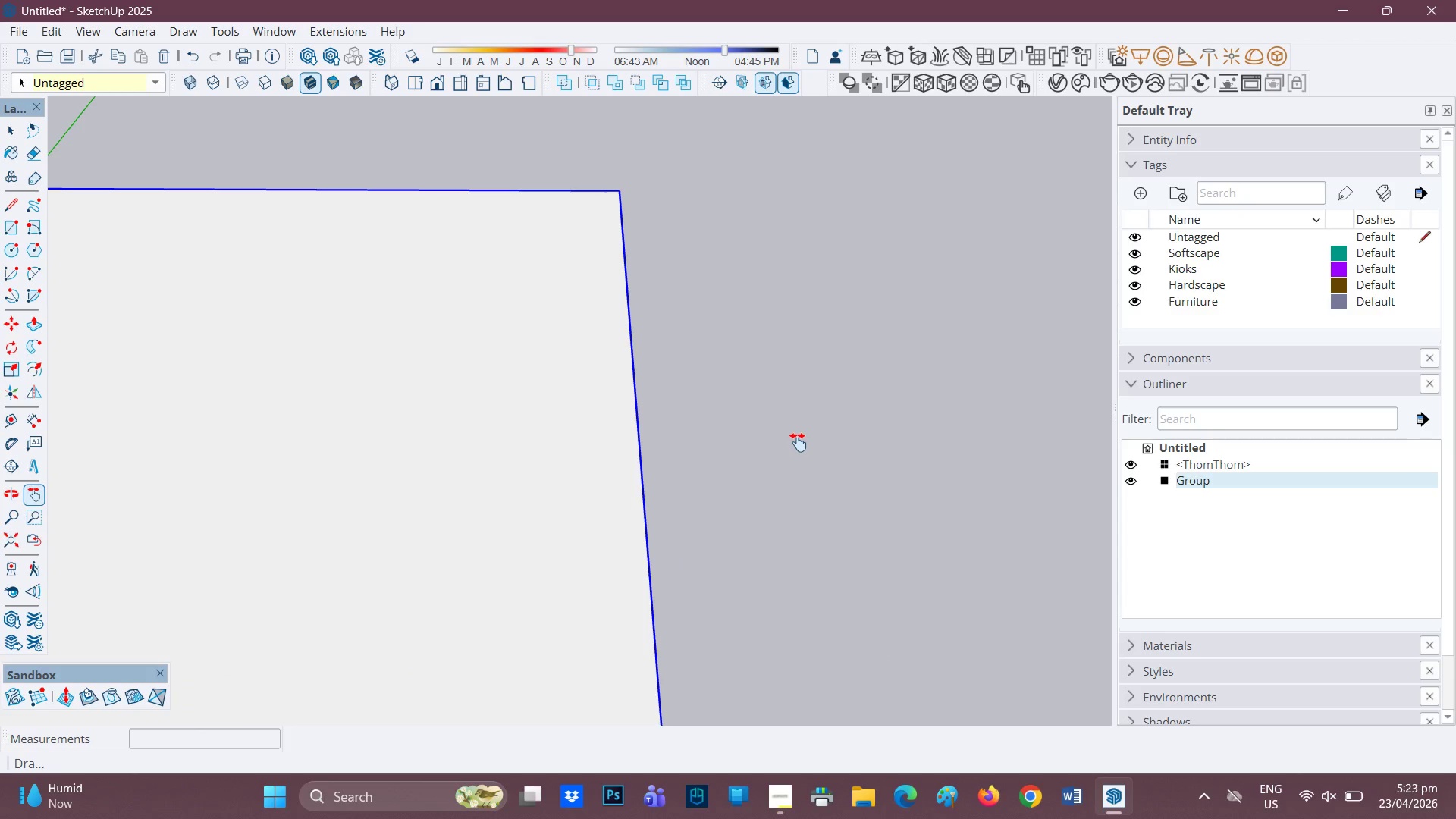 
key(H)
 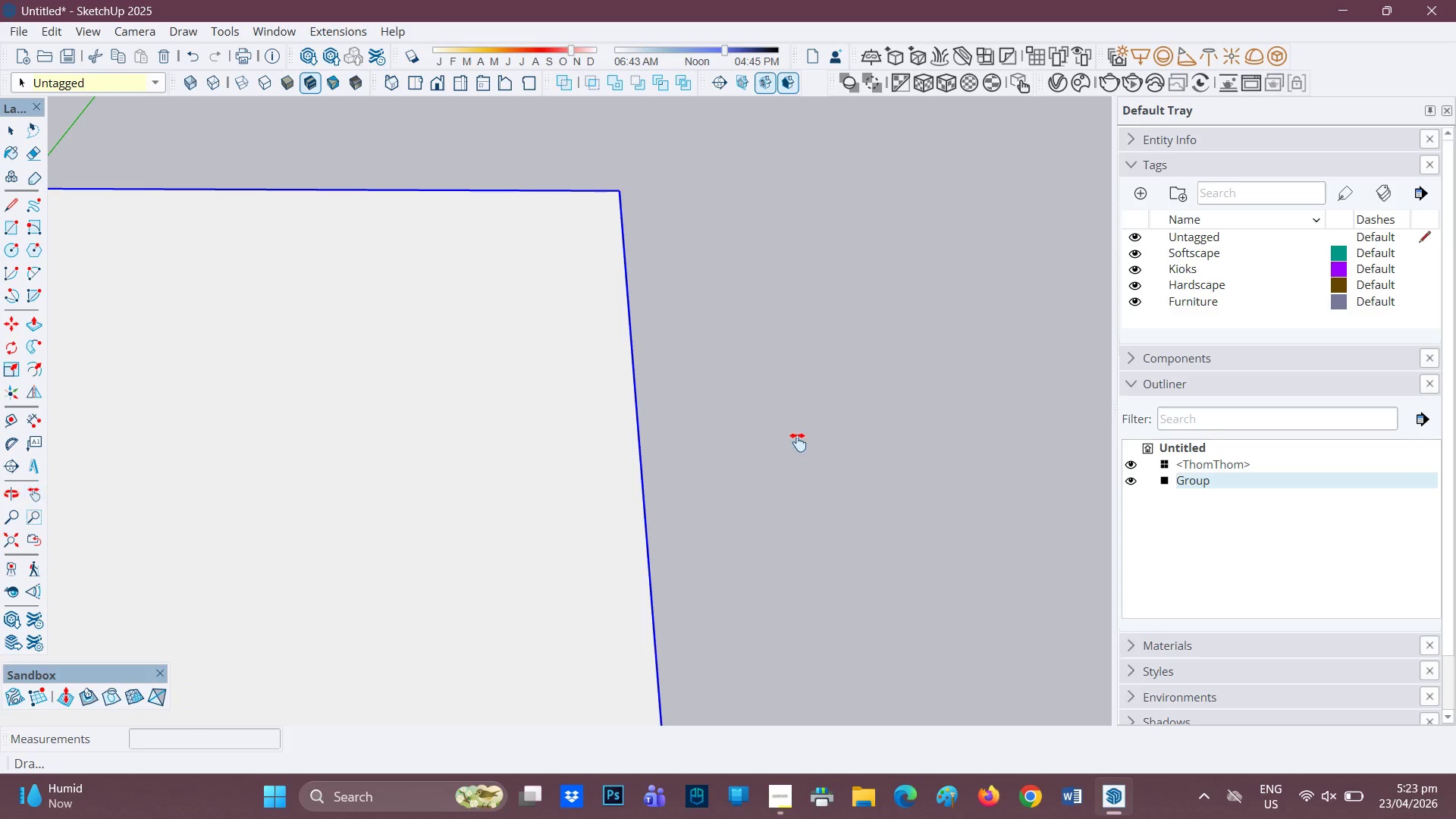 
left_click_drag(start_coordinate=[798, 442], to_coordinate=[592, 413])
 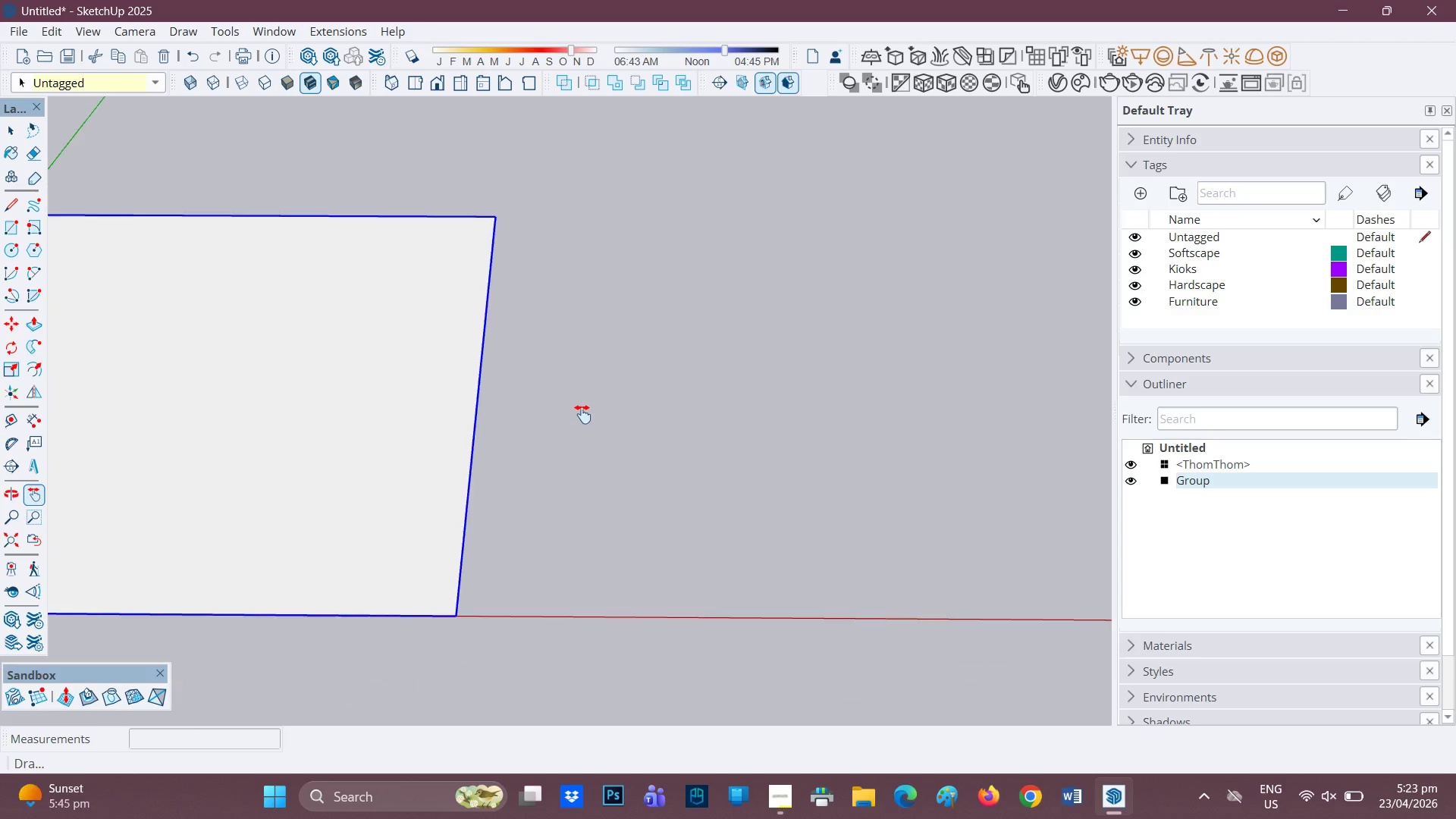 
key(Space)
 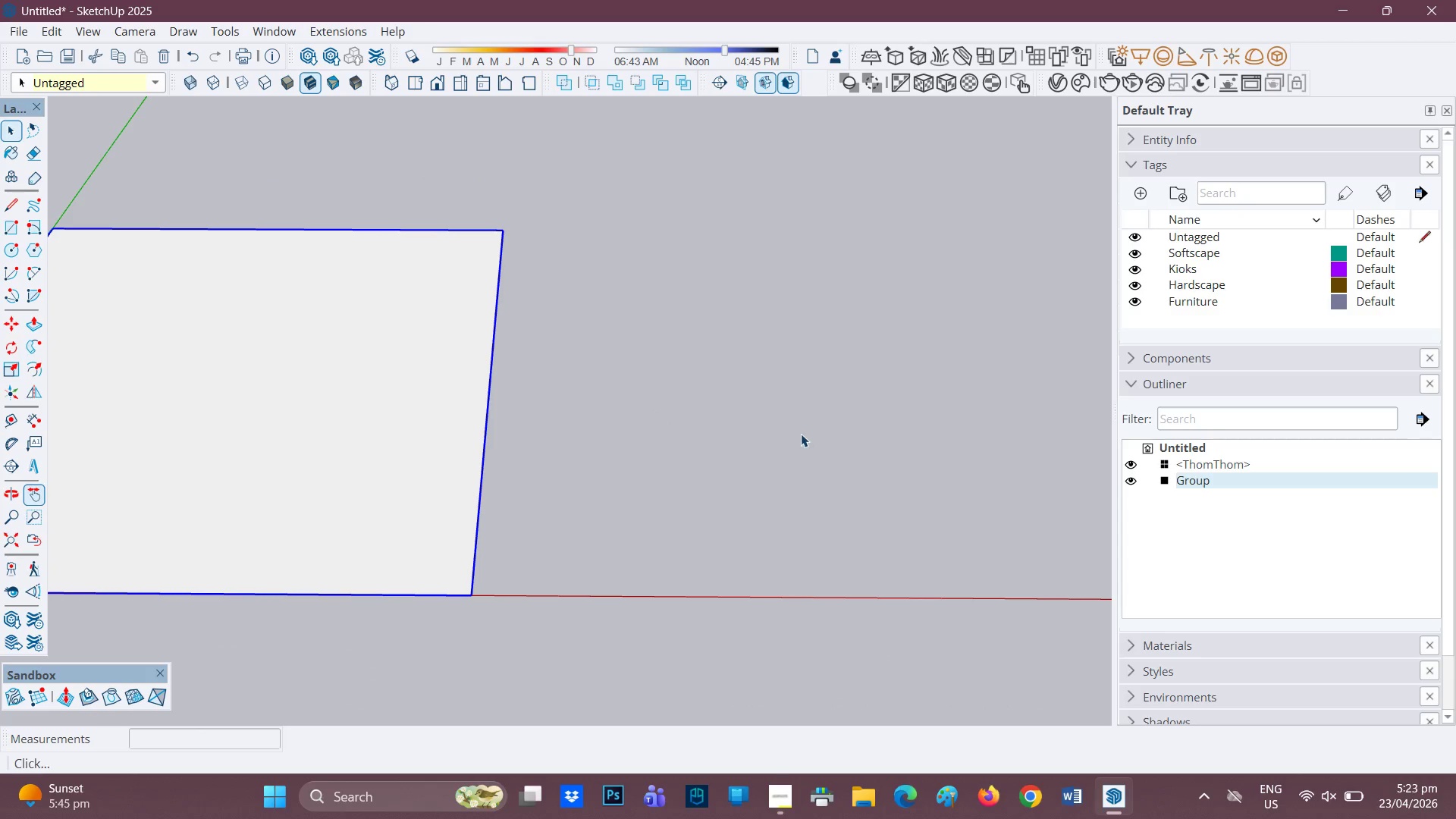 
left_click([802, 433])
 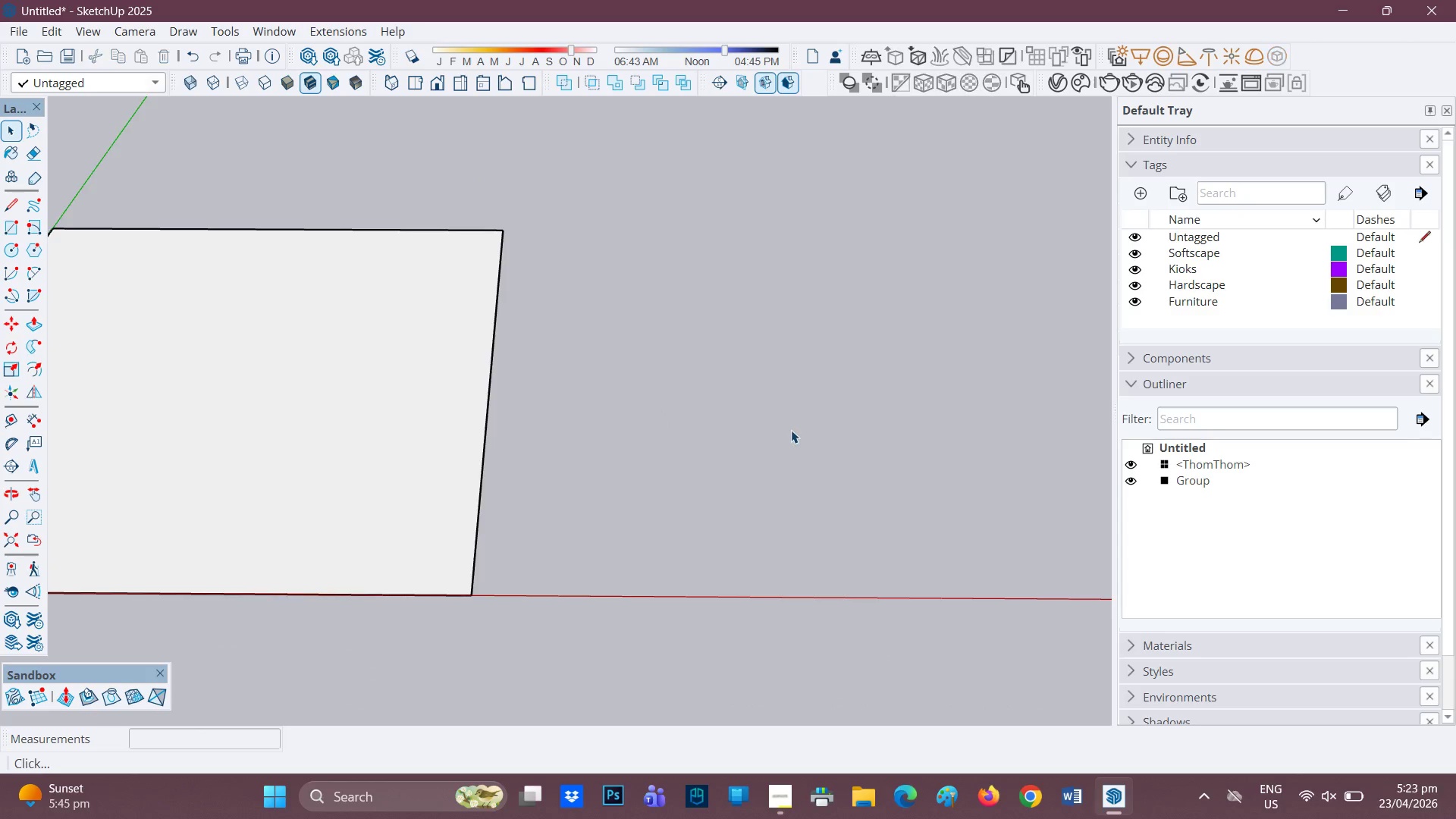 
scroll: coordinate [605, 416], scroll_direction: down, amount: 3.0
 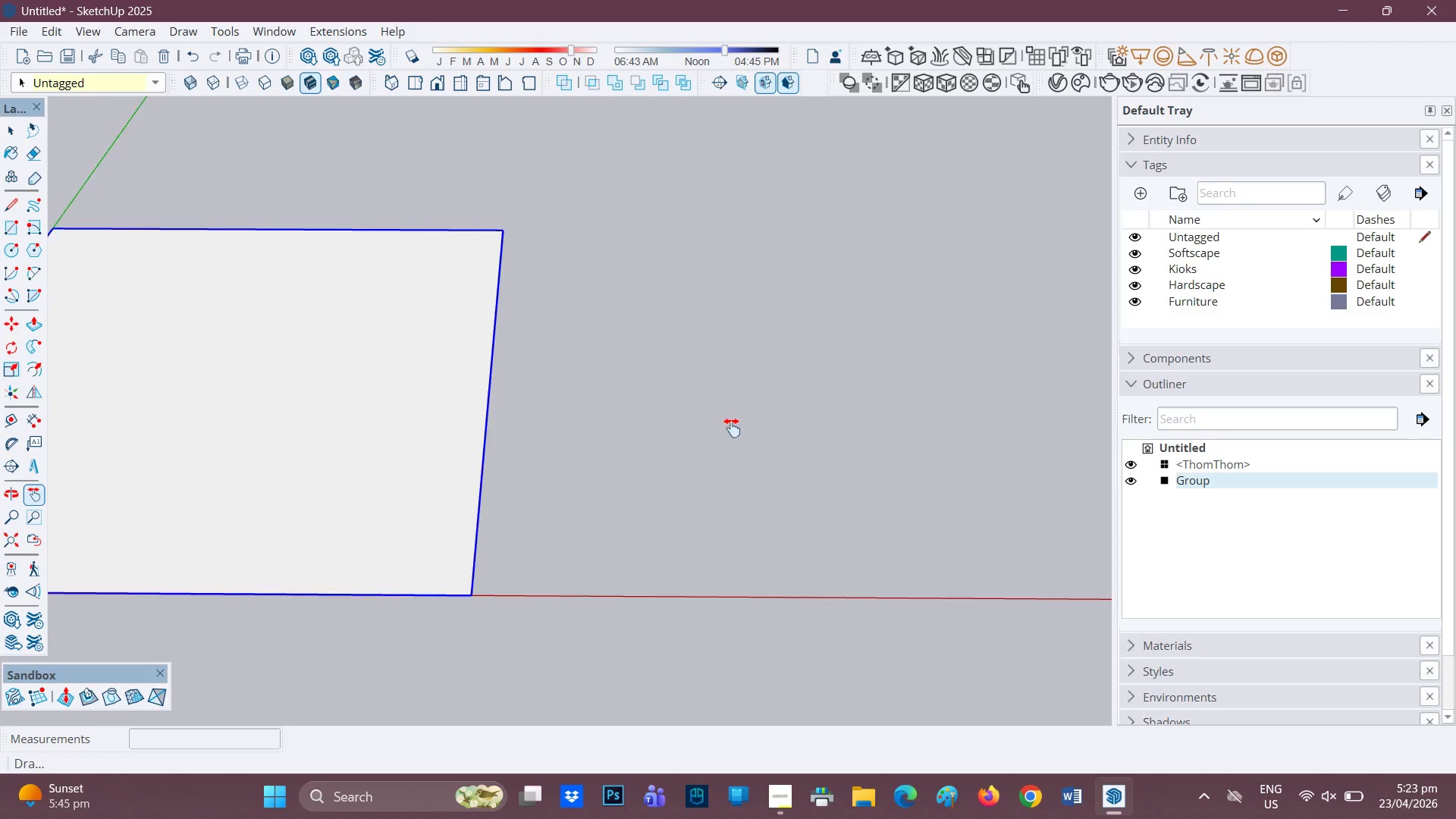 
key(H)
 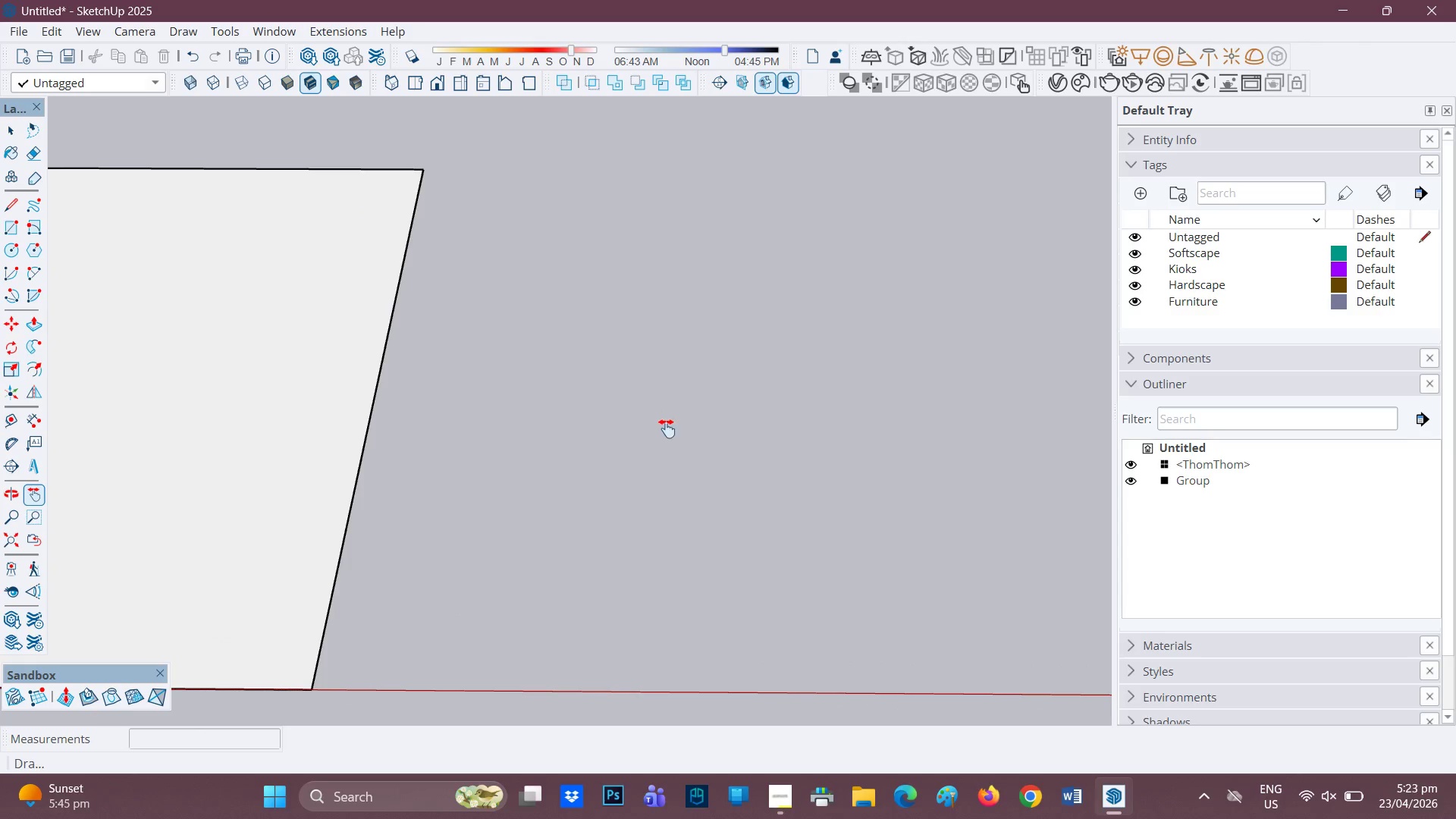 
left_click([667, 428])
 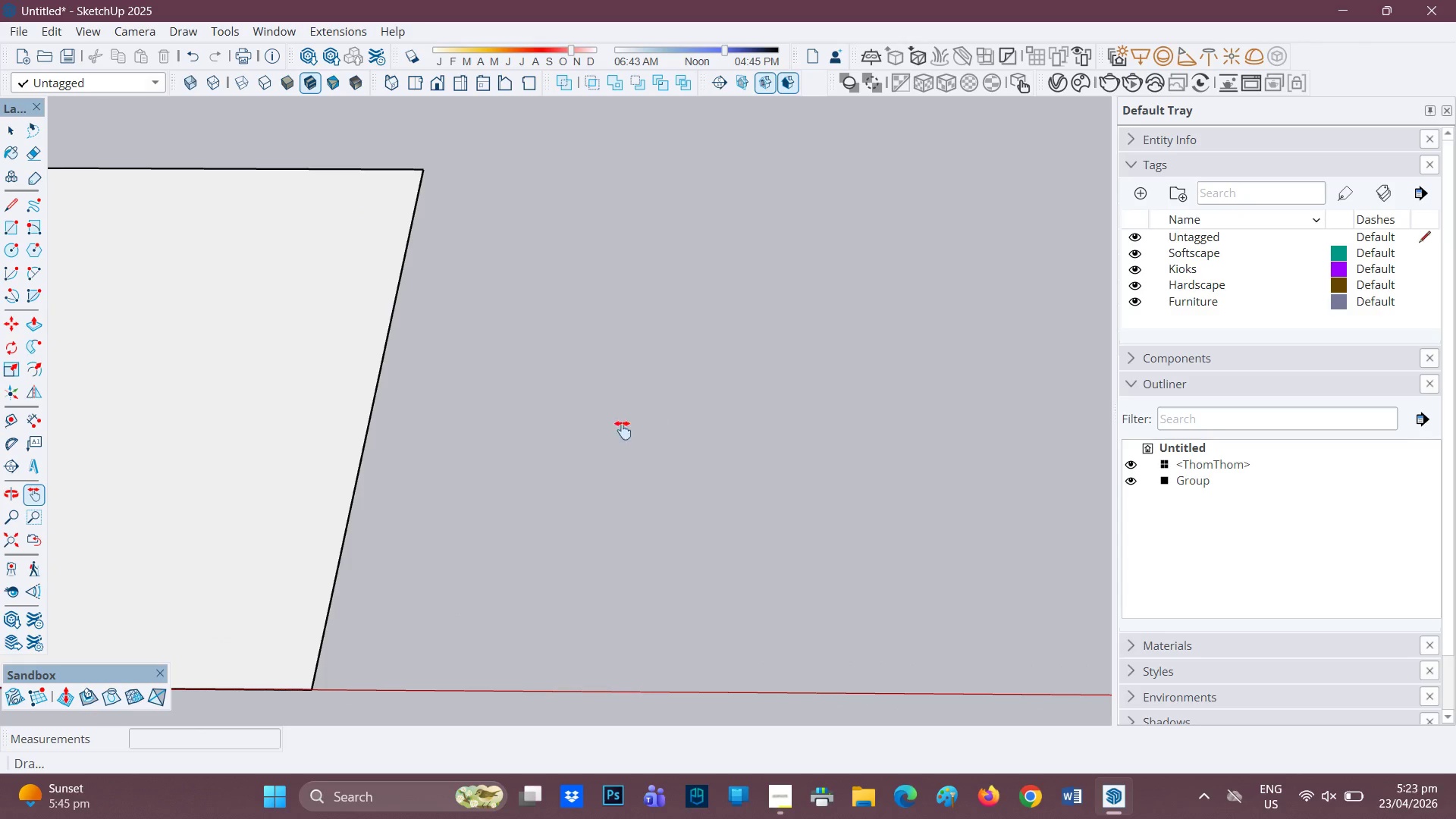 
scroll: coordinate [597, 435], scroll_direction: up, amount: 5.0
 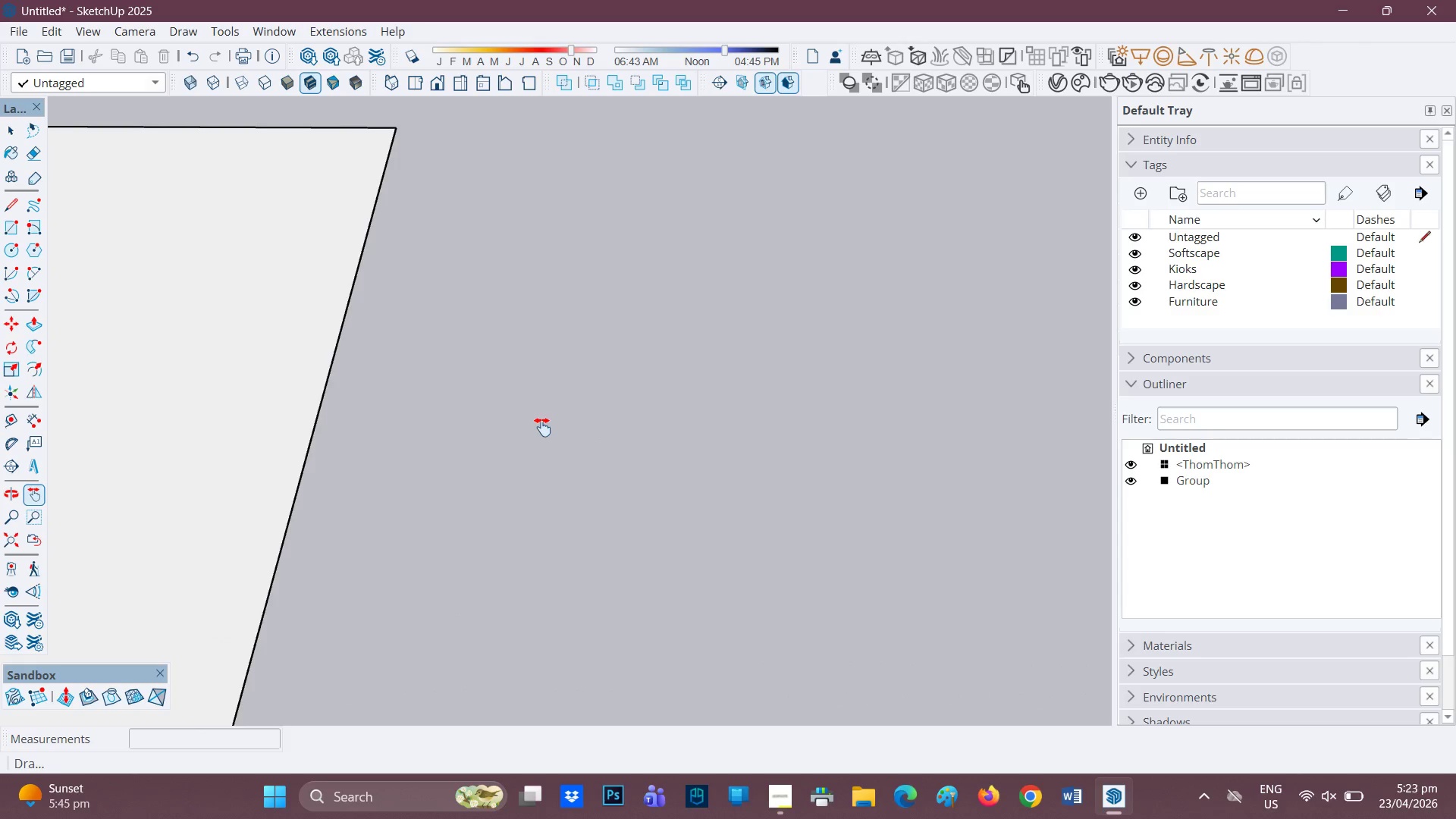 
key(R)
 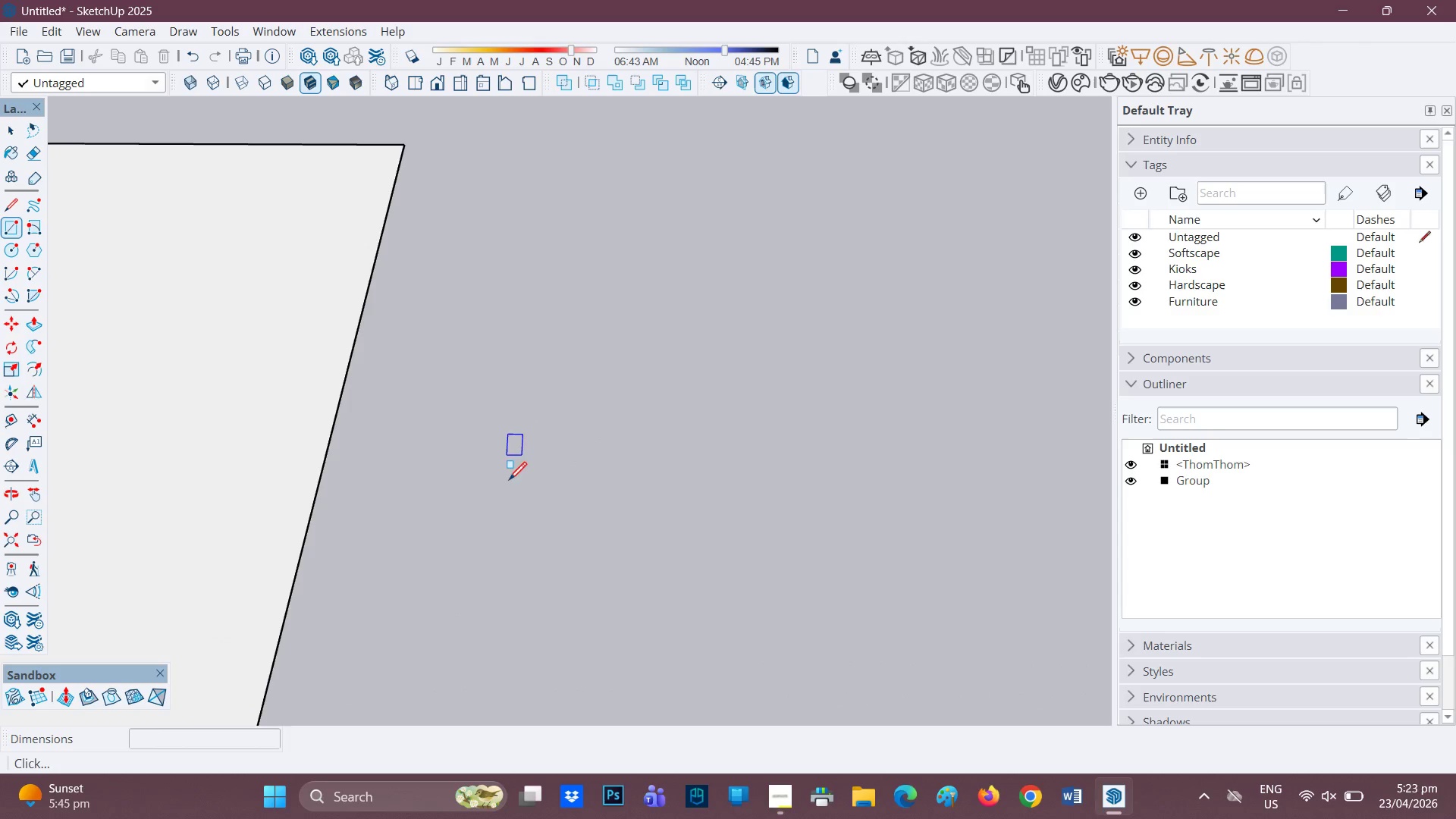 
scroll: coordinate [541, 427], scroll_direction: down, amount: 1.0
 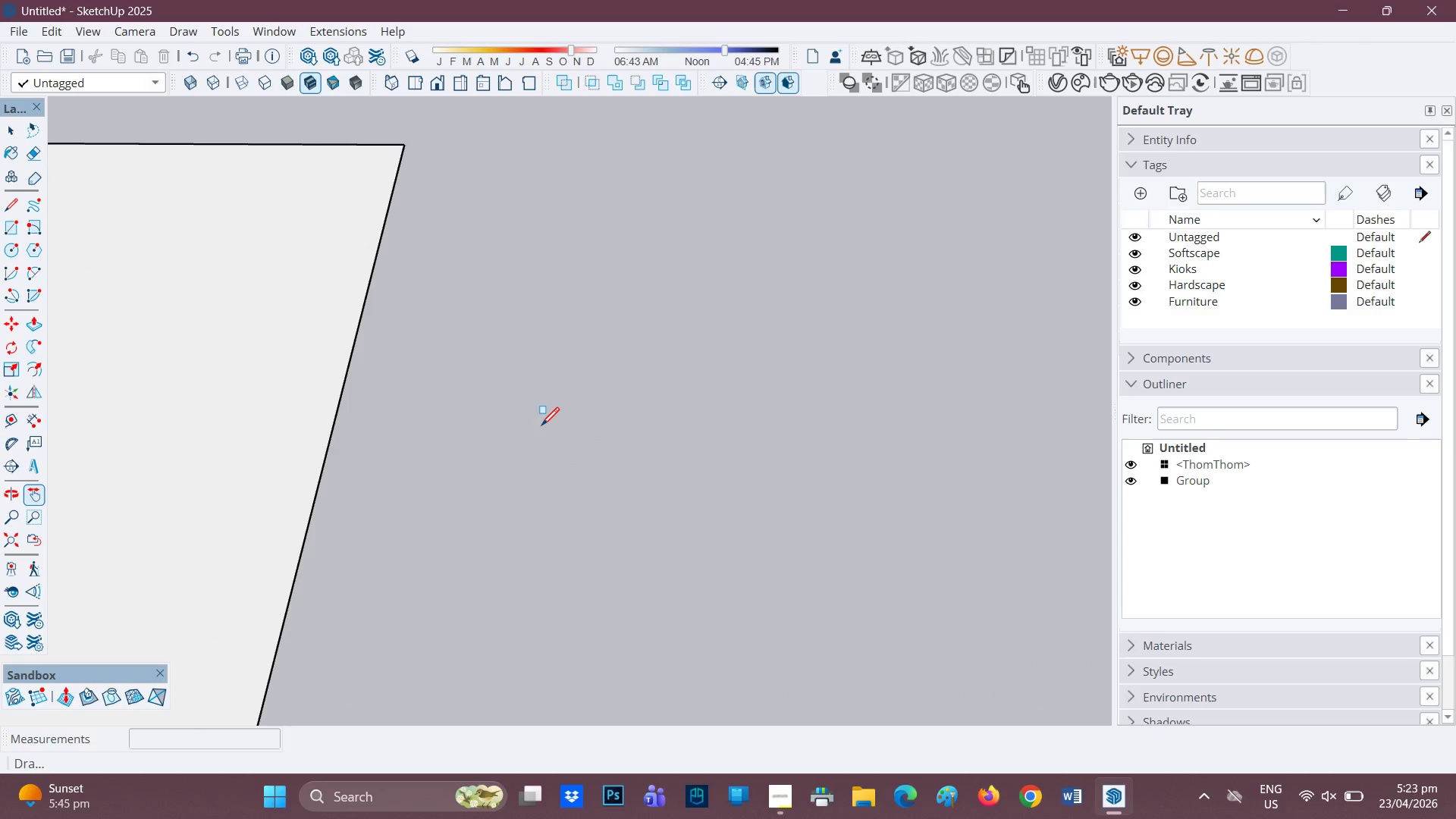 
left_click_drag(start_coordinate=[510, 497], to_coordinate=[517, 490])
 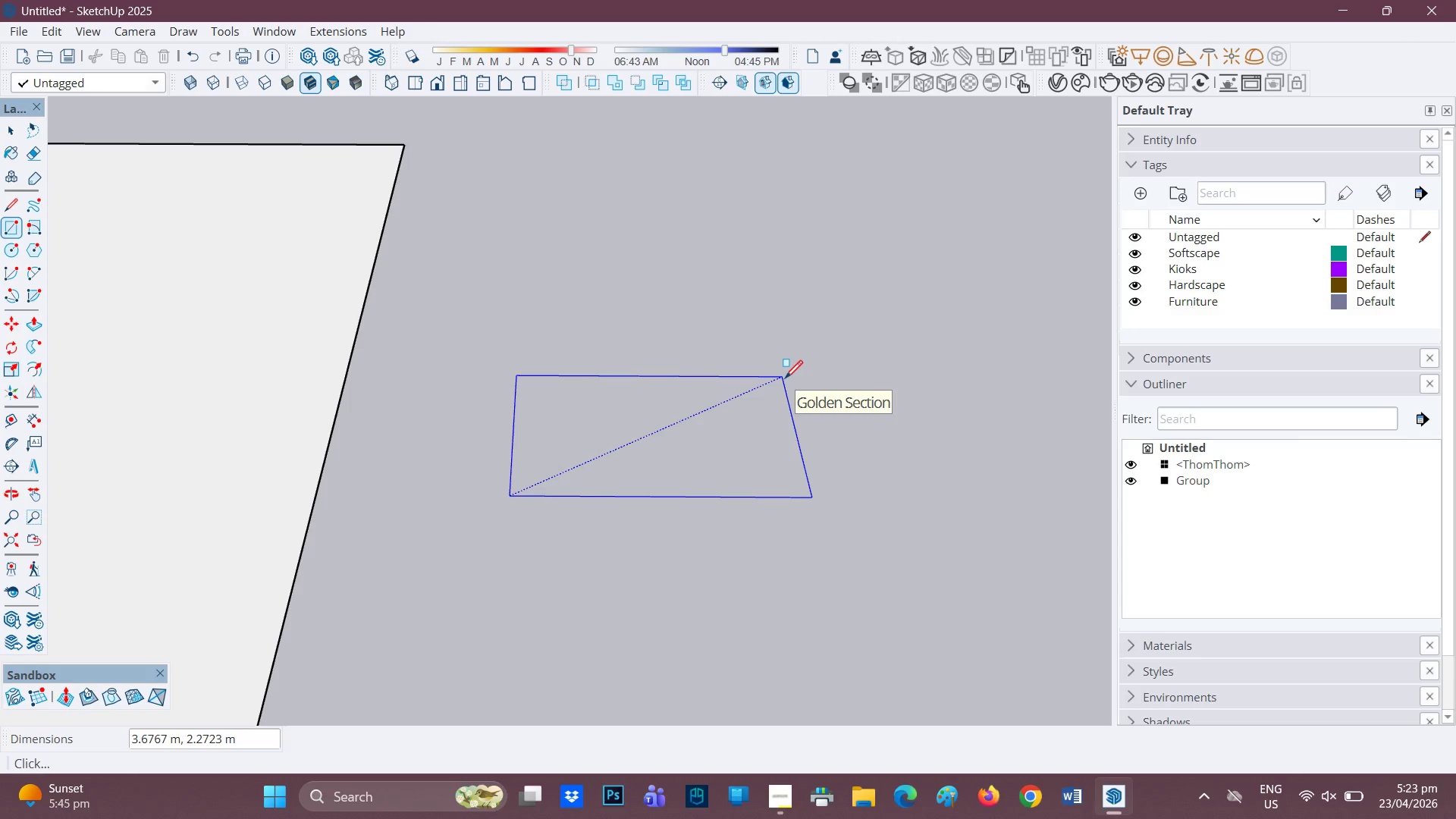 
wait(10.64)
 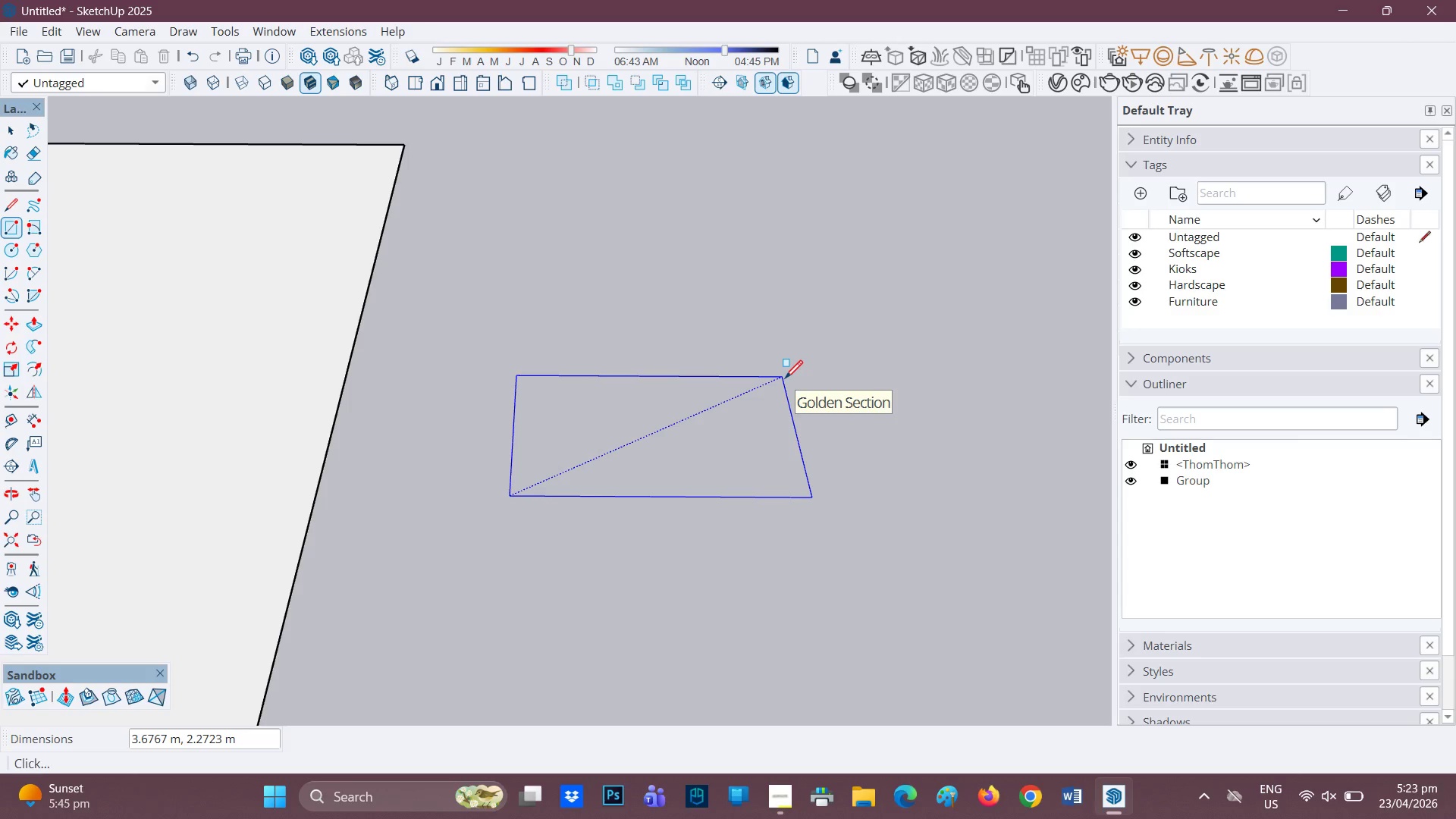 
type(20',8')
 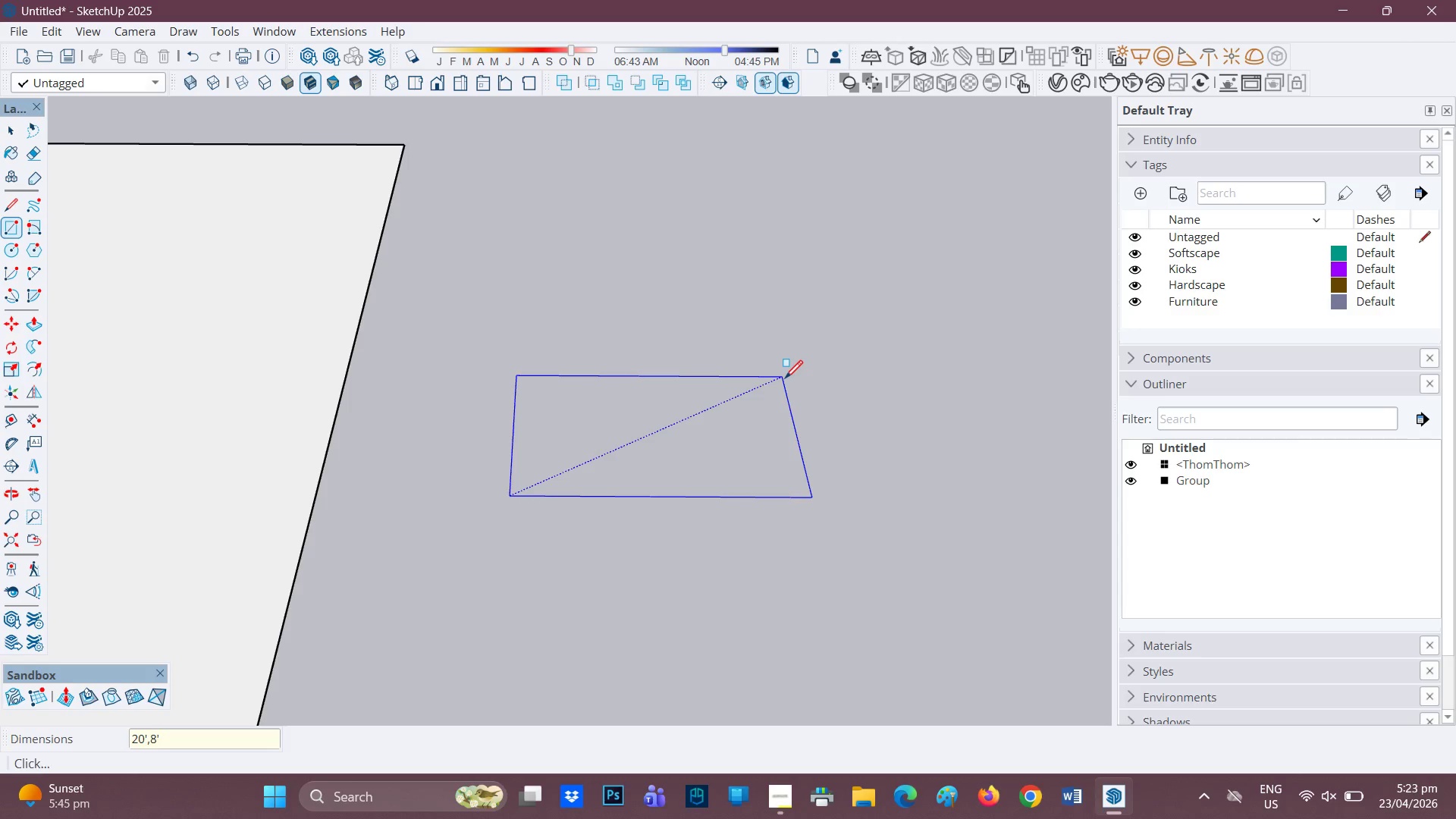 
key(Enter)
 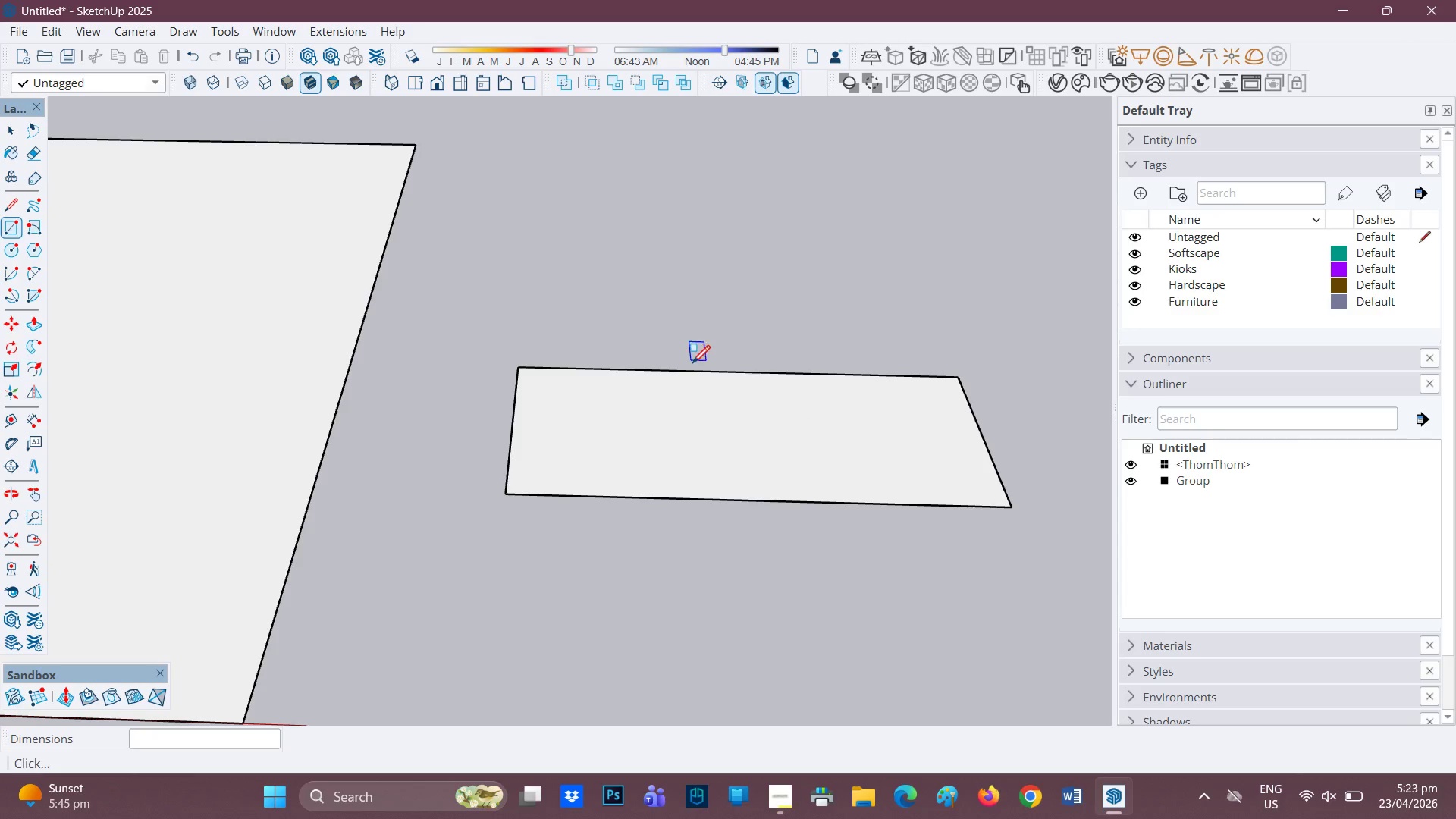 
key(Space)
 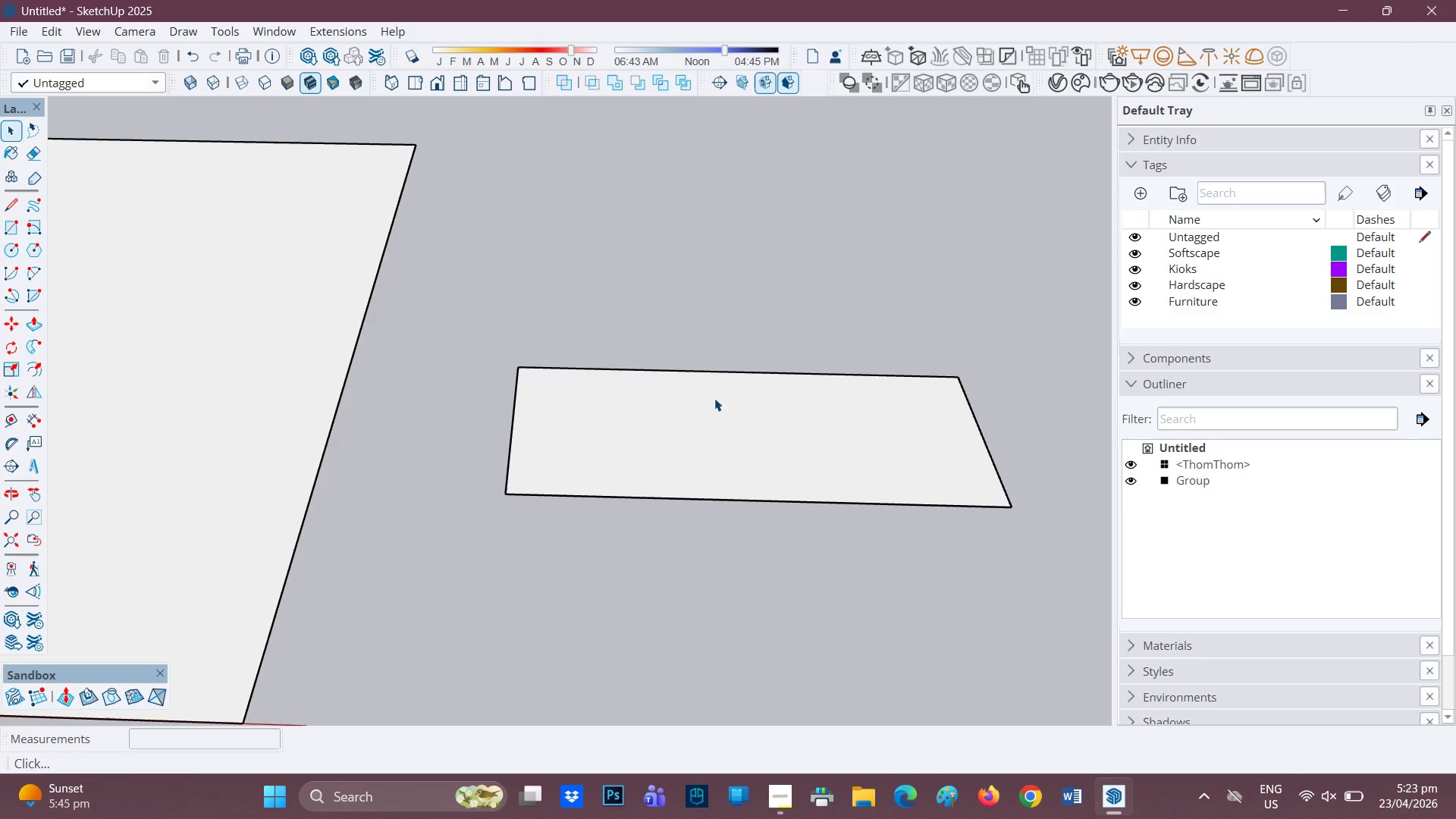 
double_click([714, 398])
 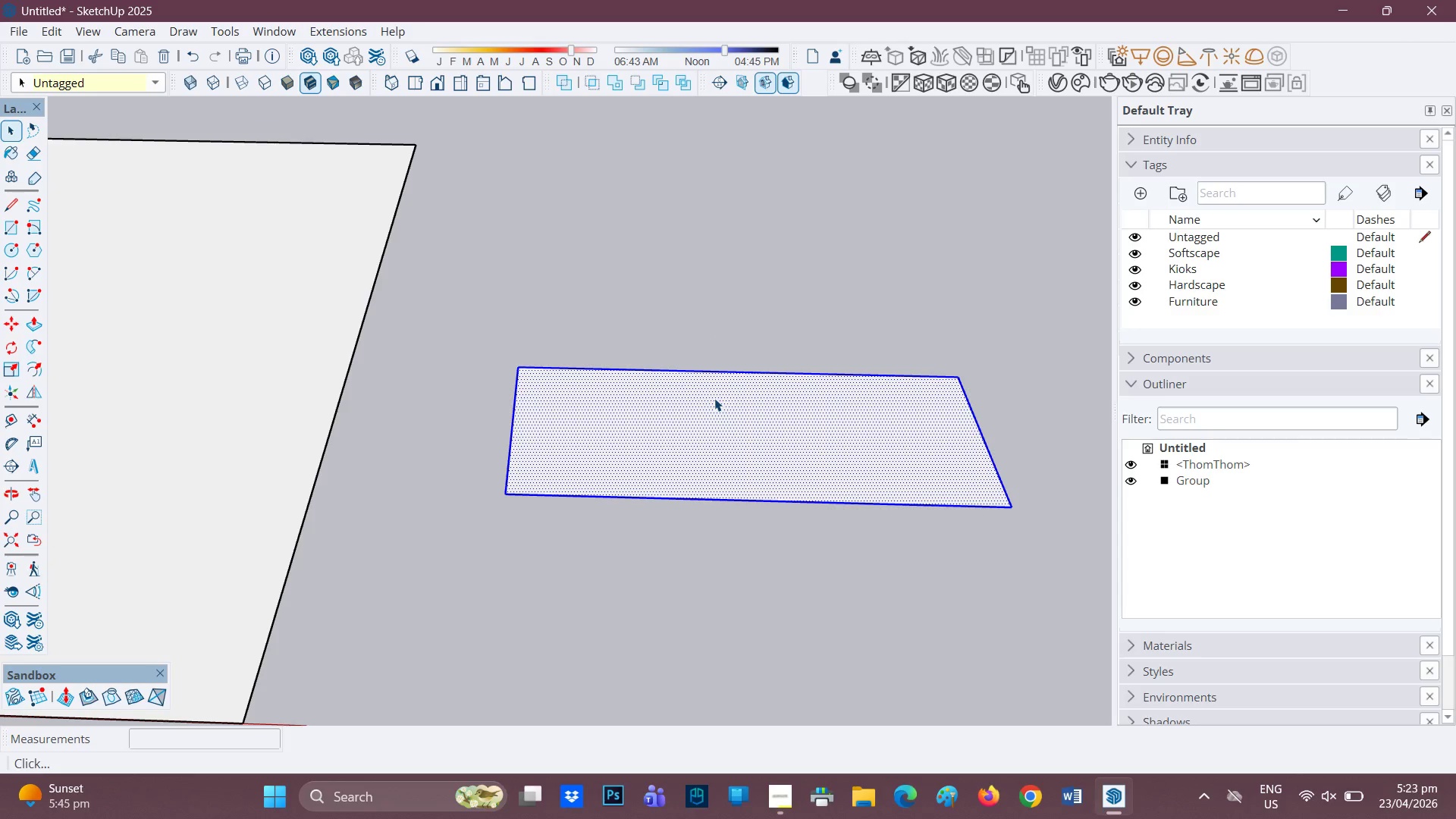 
right_click([714, 398])
 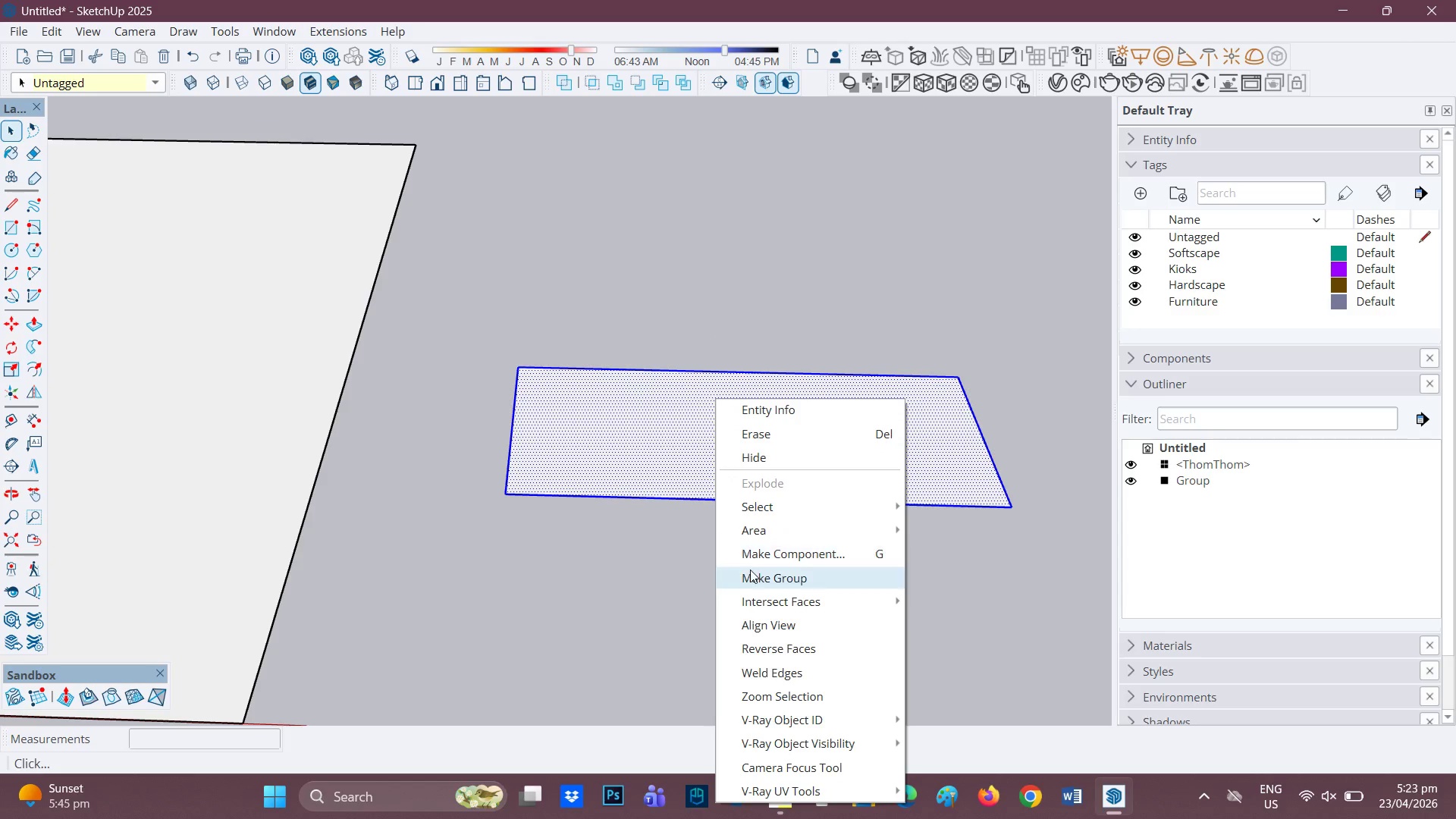 
left_click_drag(start_coordinate=[752, 570], to_coordinate=[752, 566])
 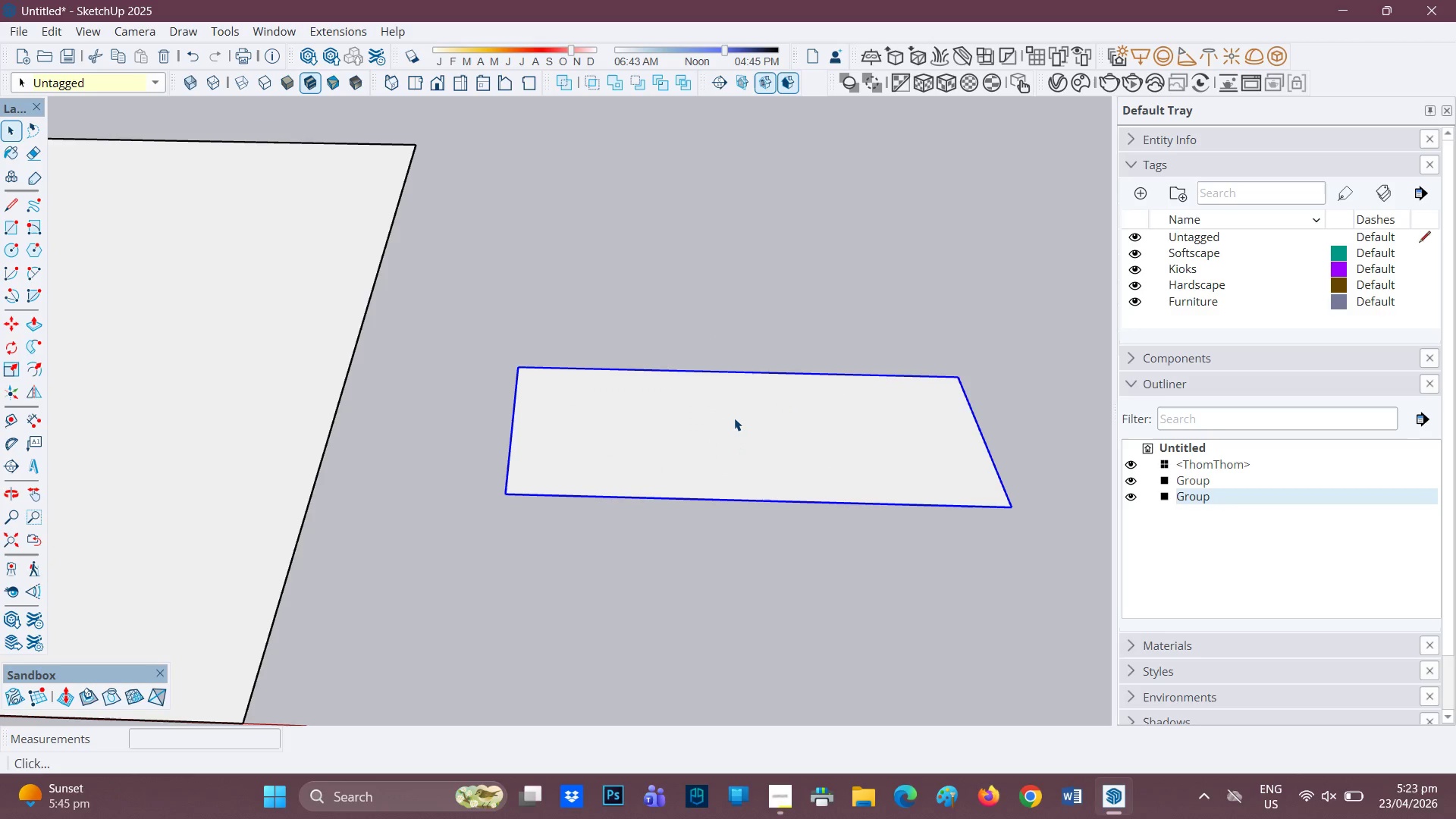 
double_click([734, 418])
 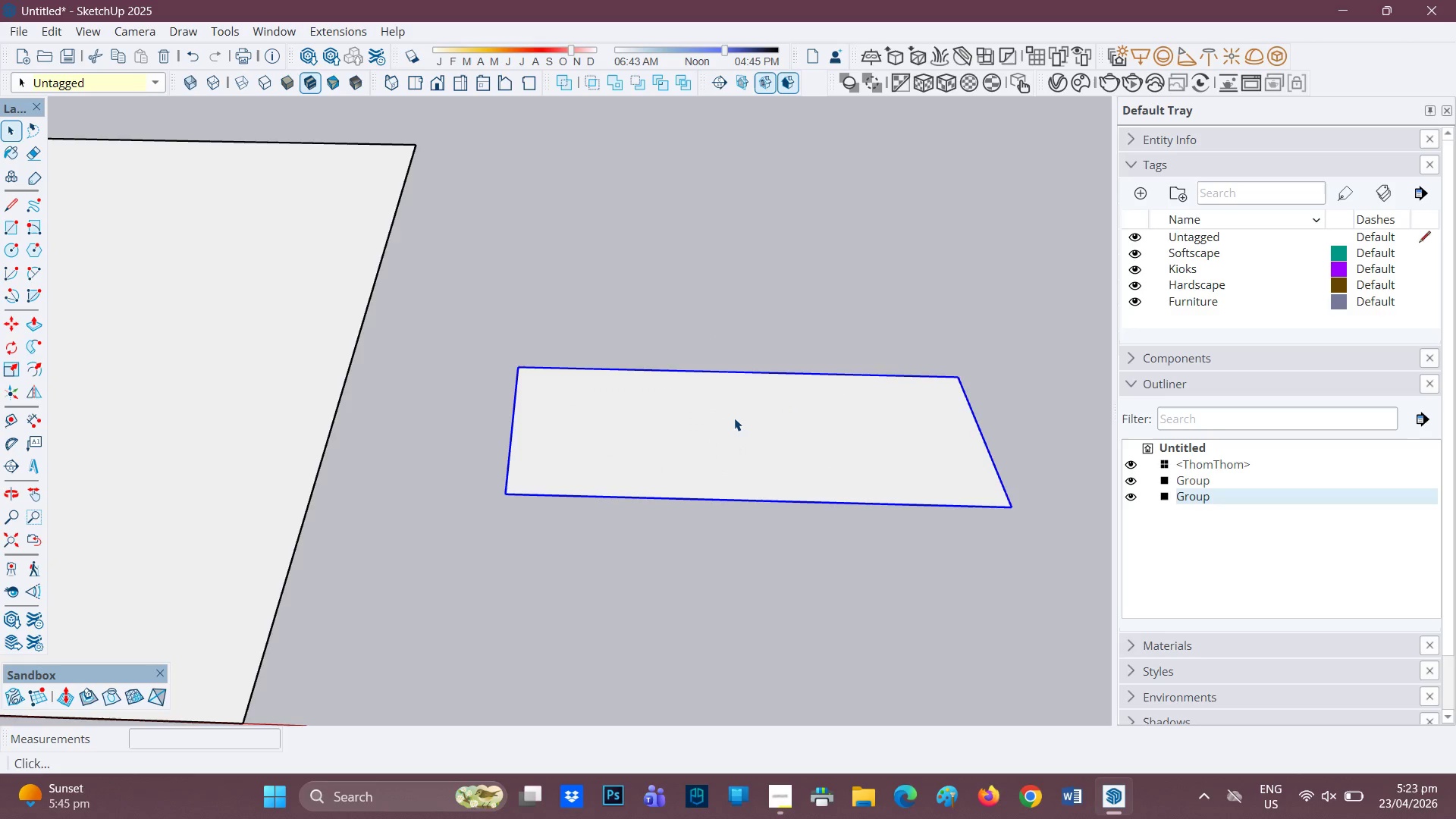 
triple_click([734, 418])
 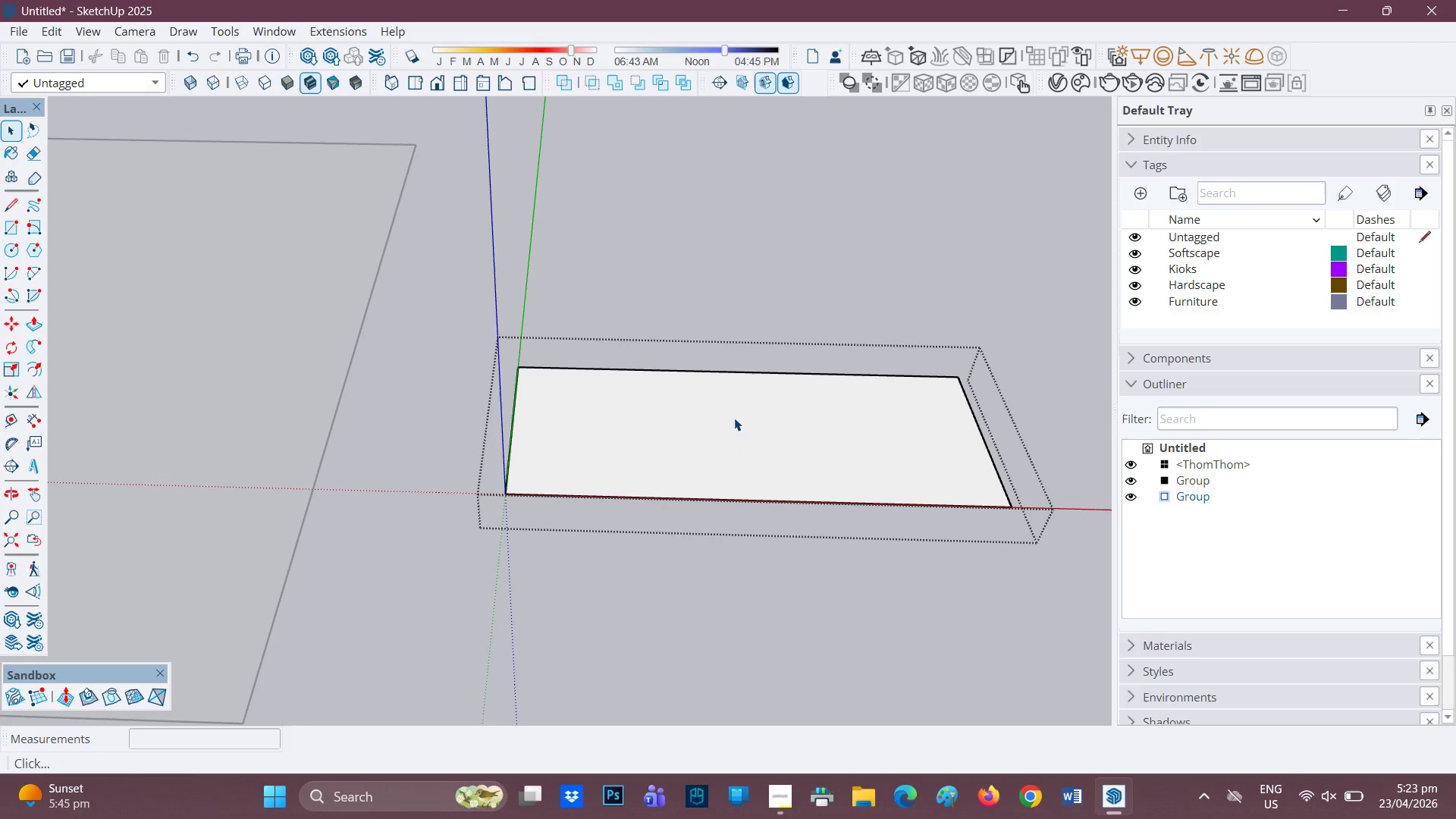 
key(P)
 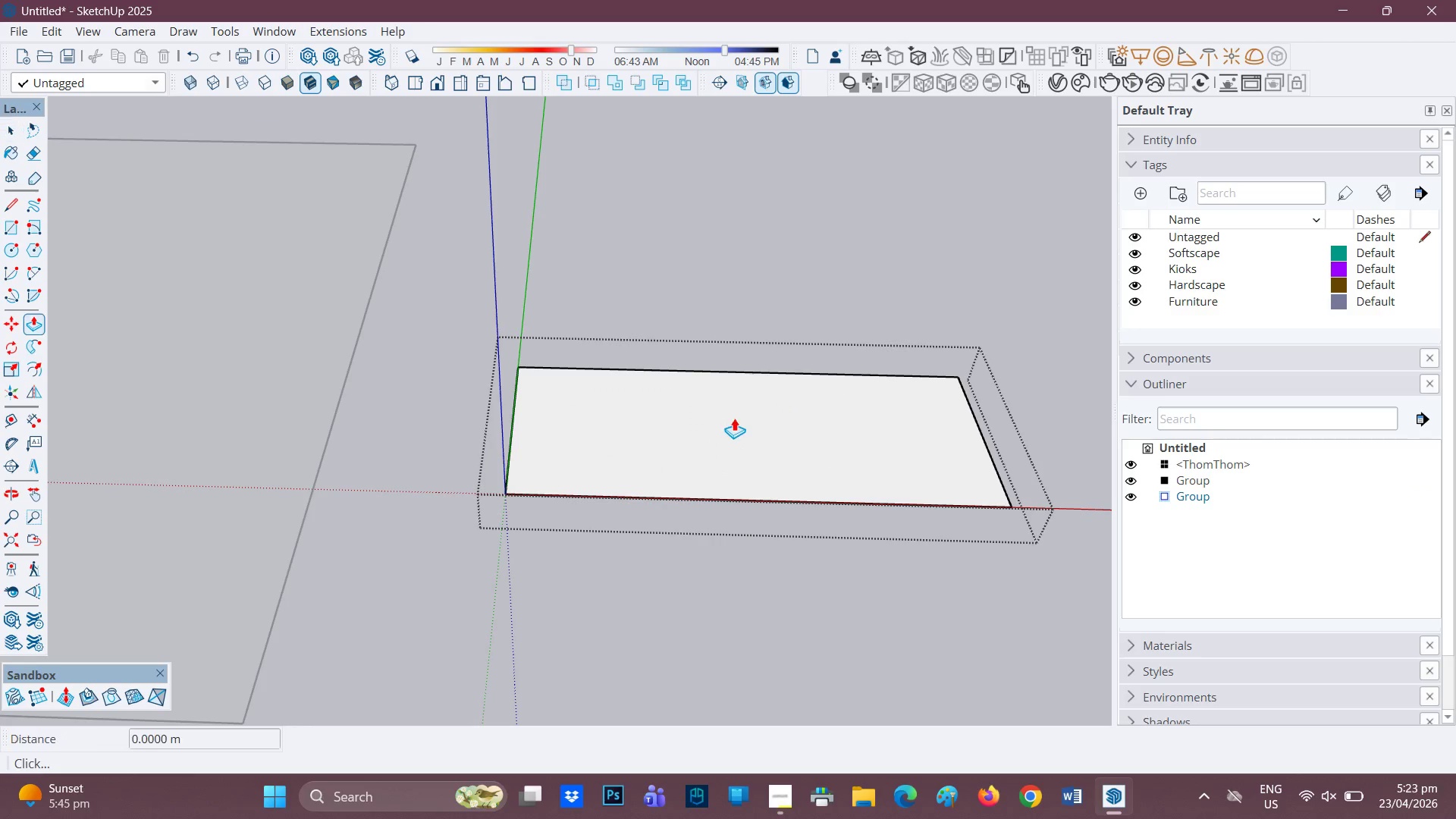 
left_click([734, 418])
 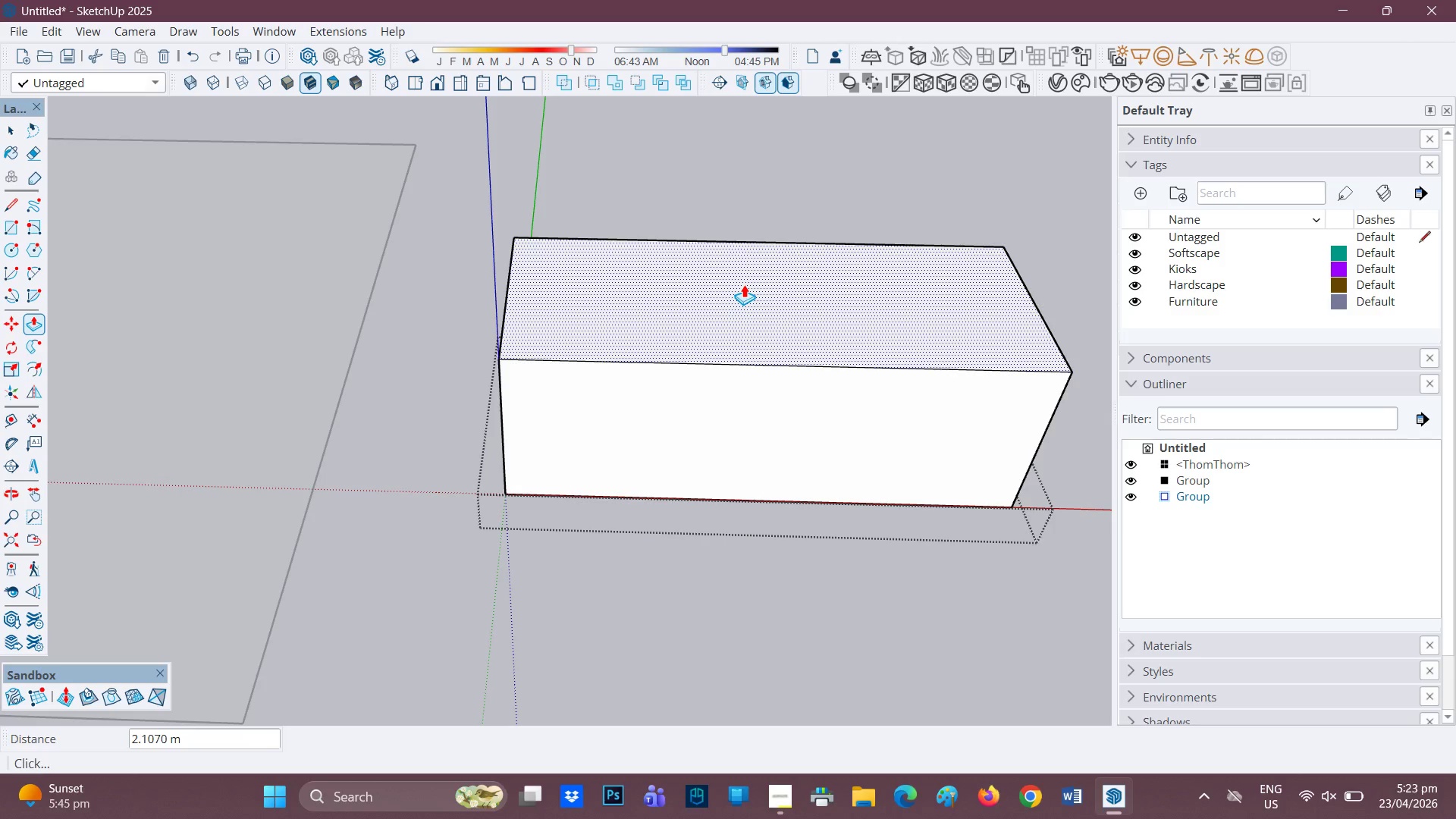 
wait(5.28)
 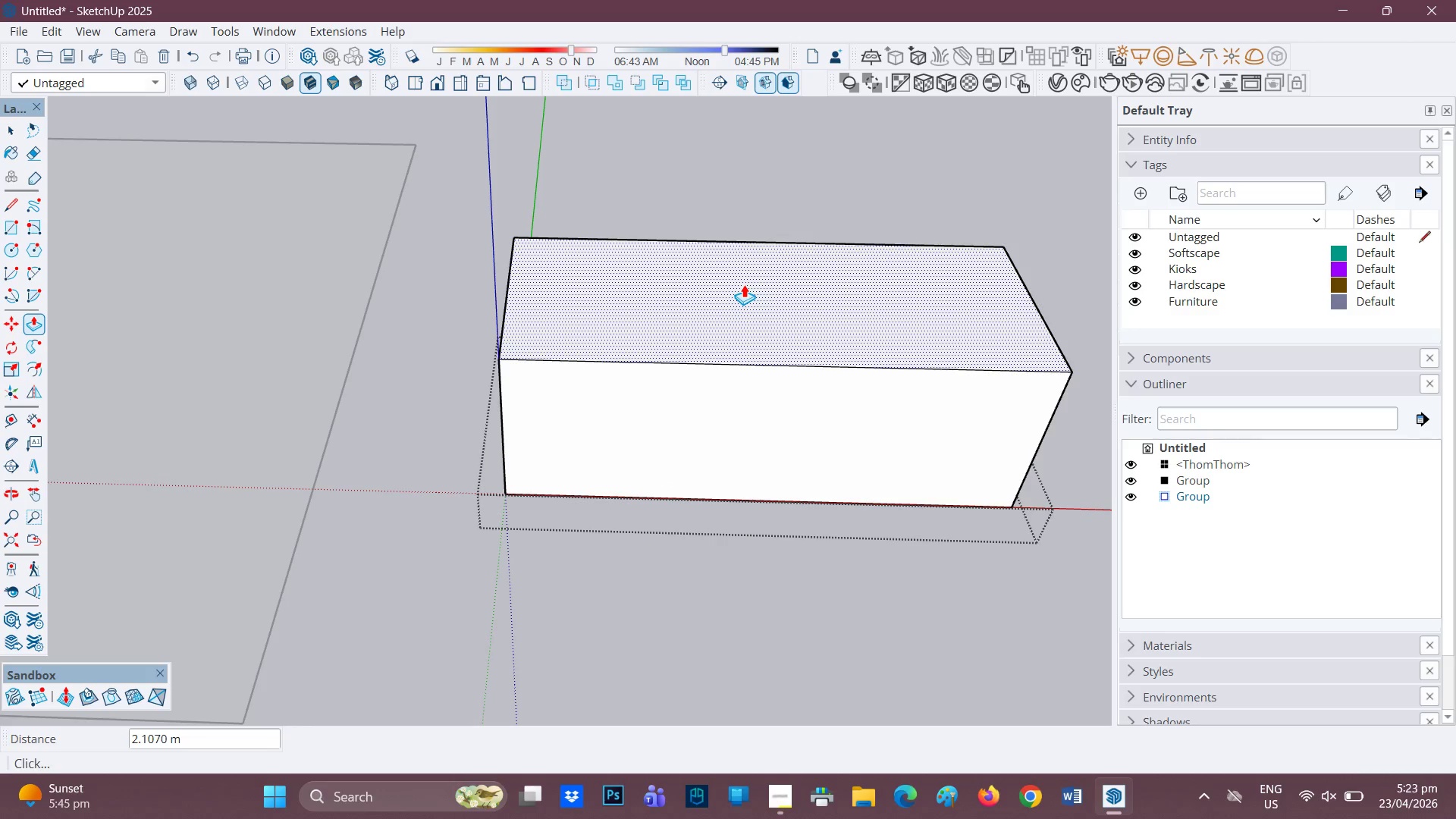 
key(9)
 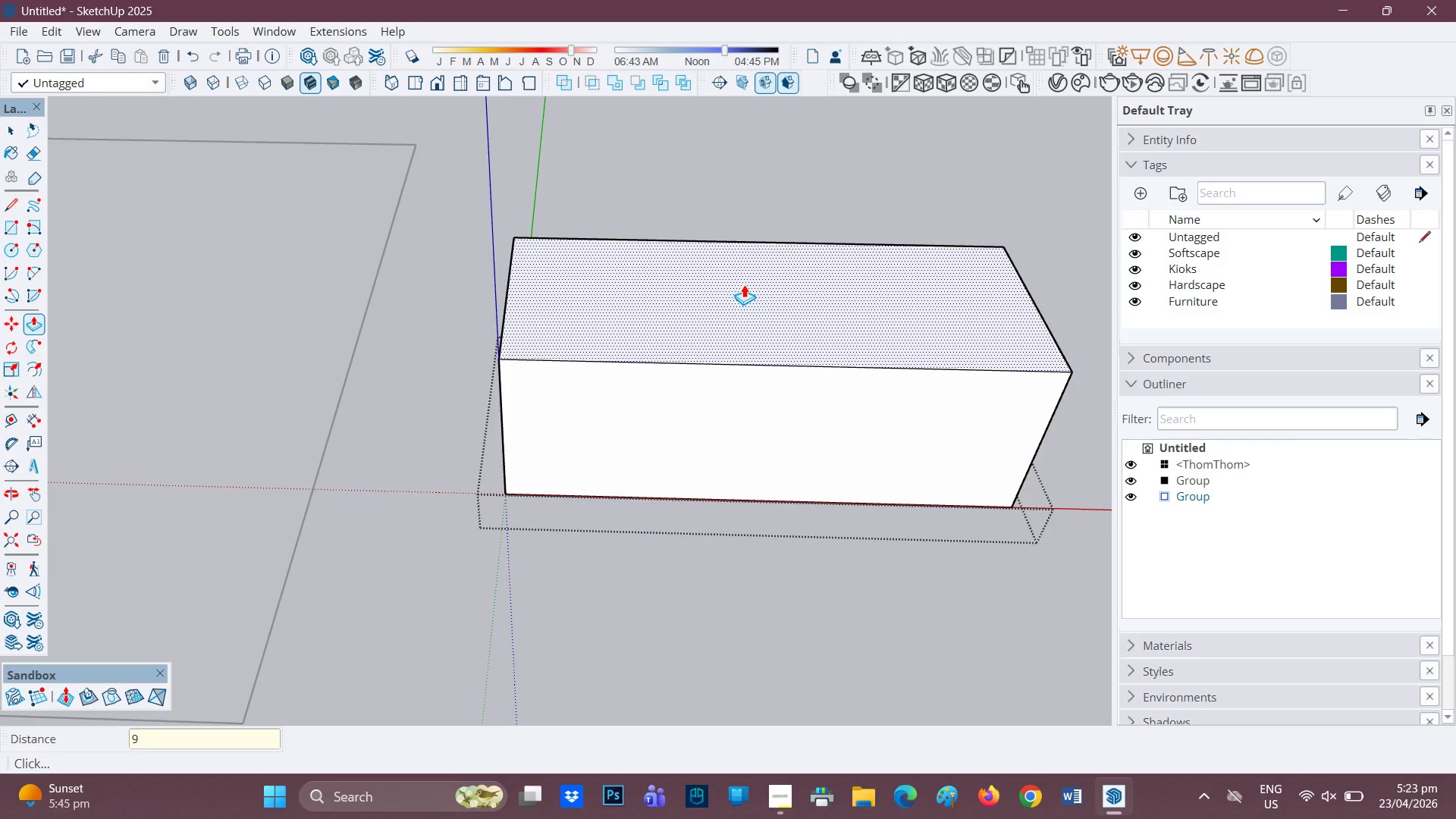 
key(Period)
 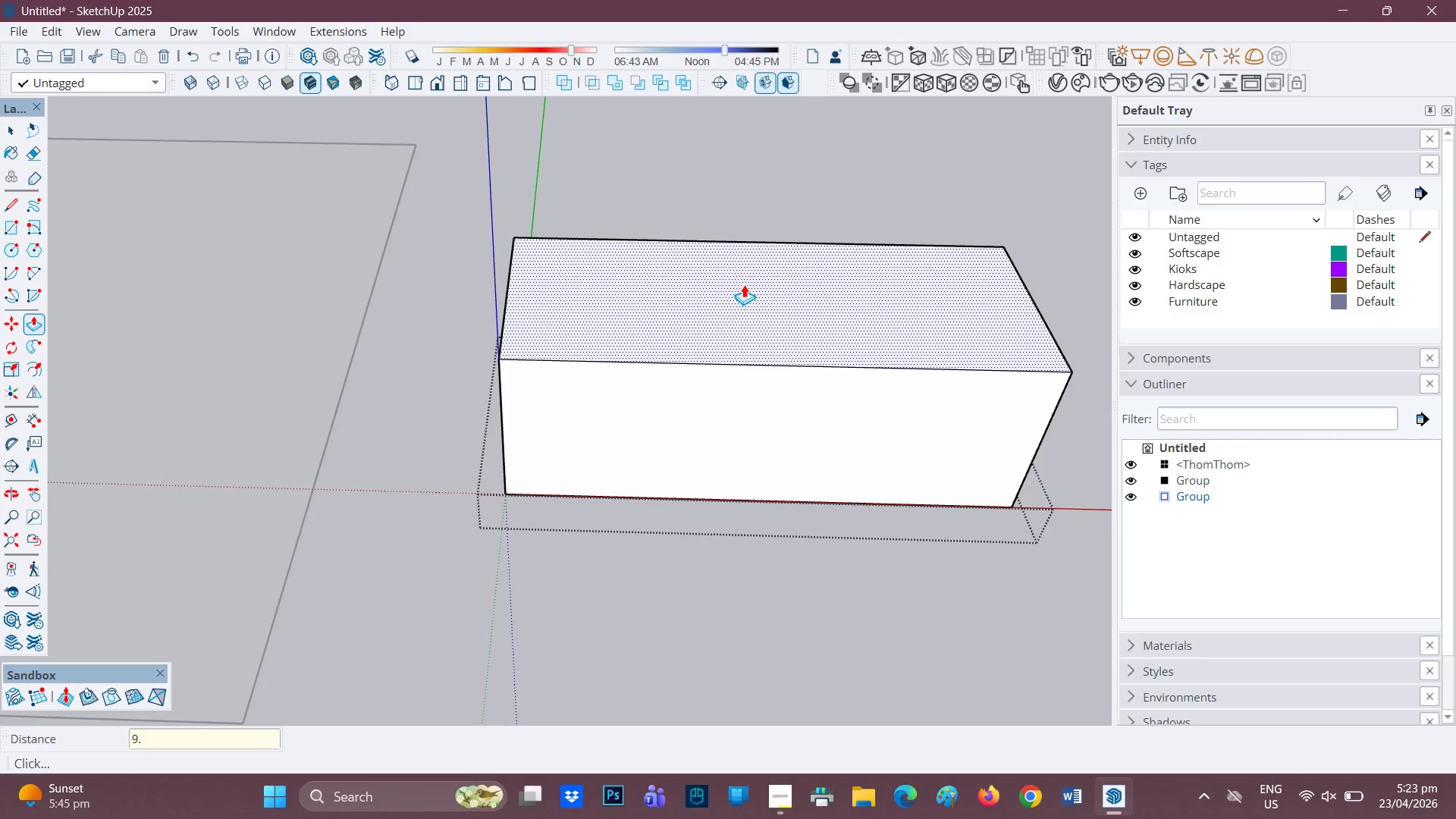 
key(Control+ControlLeft)
 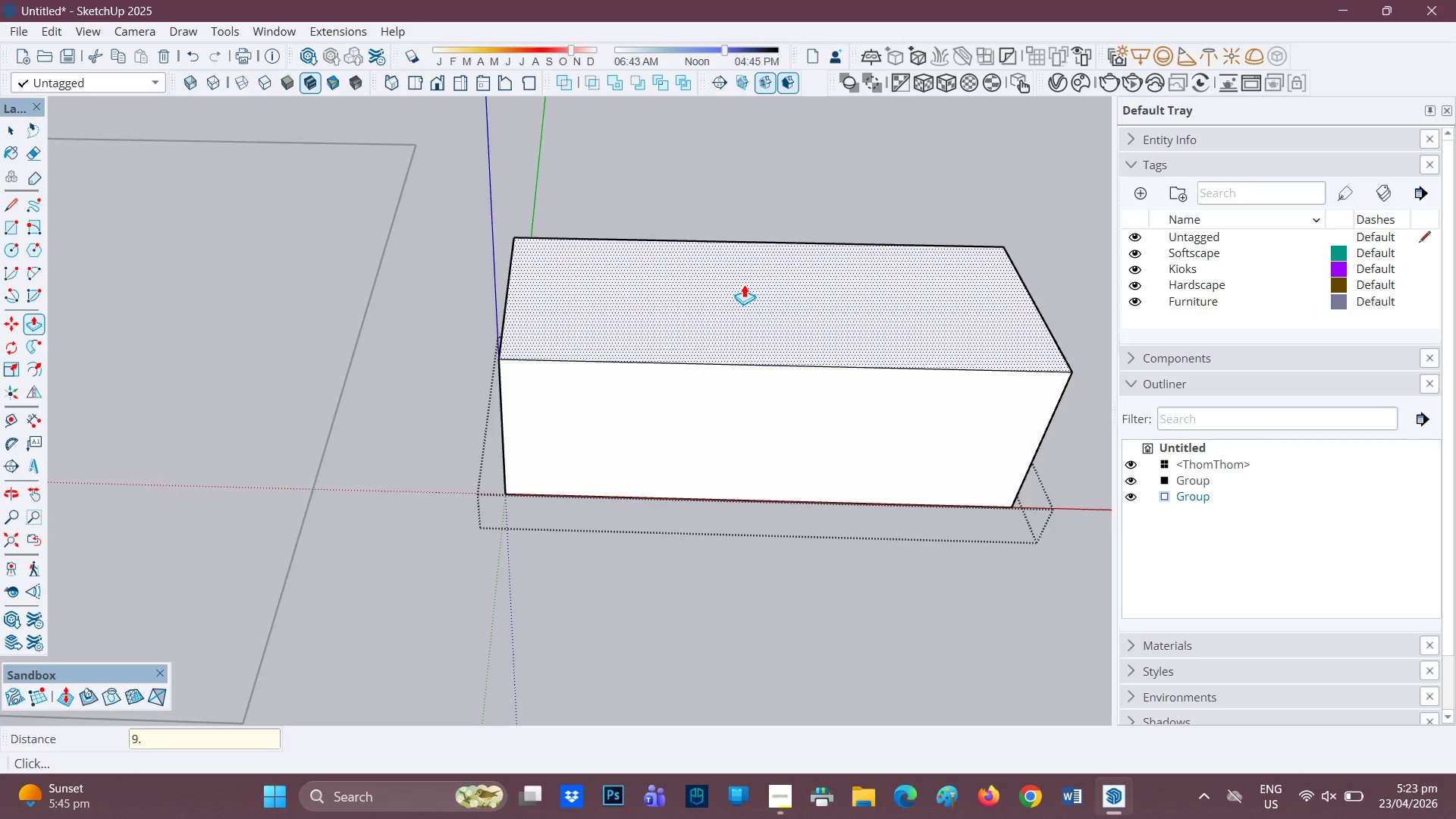 
key(Control+Z)
 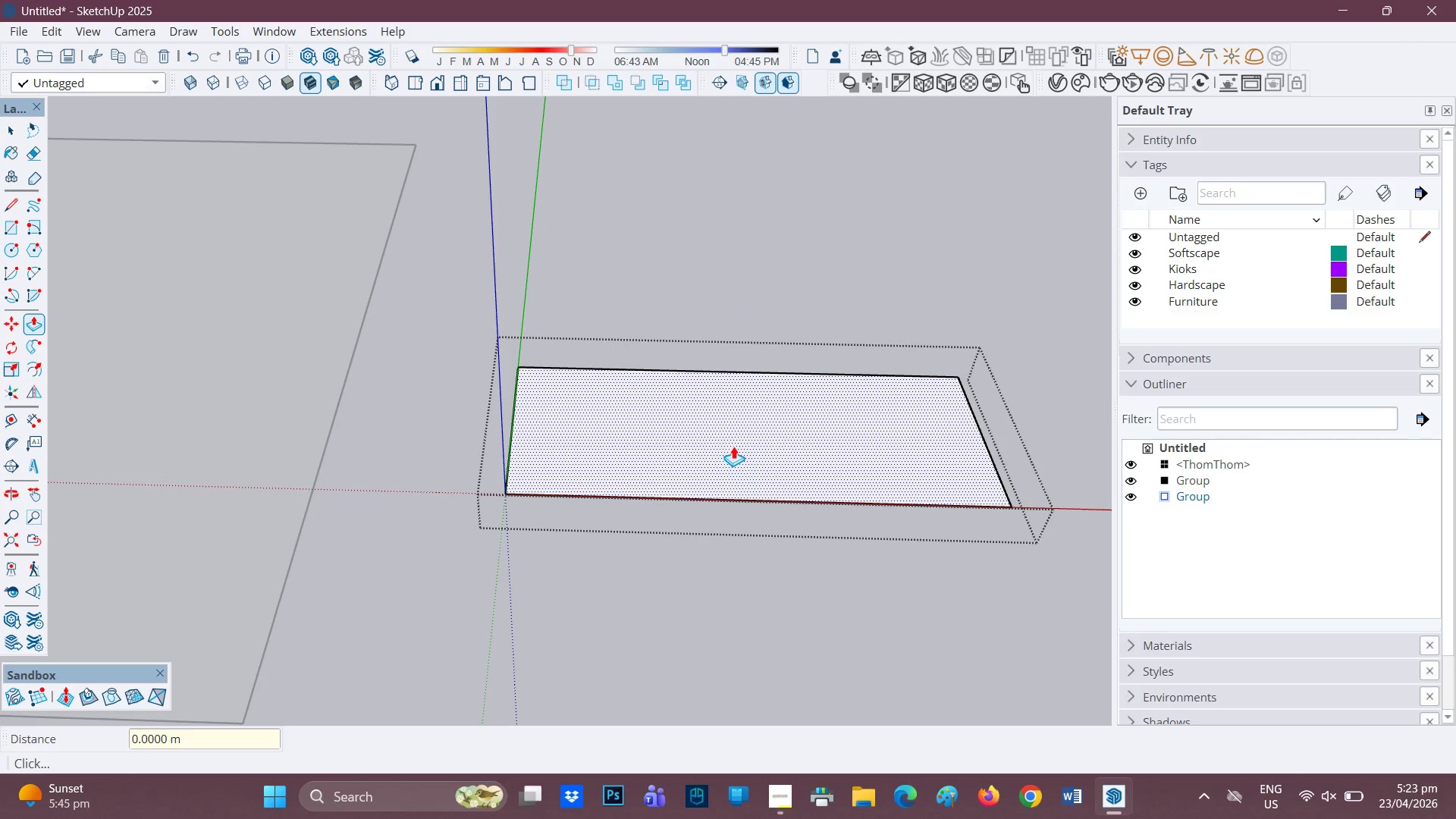 
left_click([734, 443])
 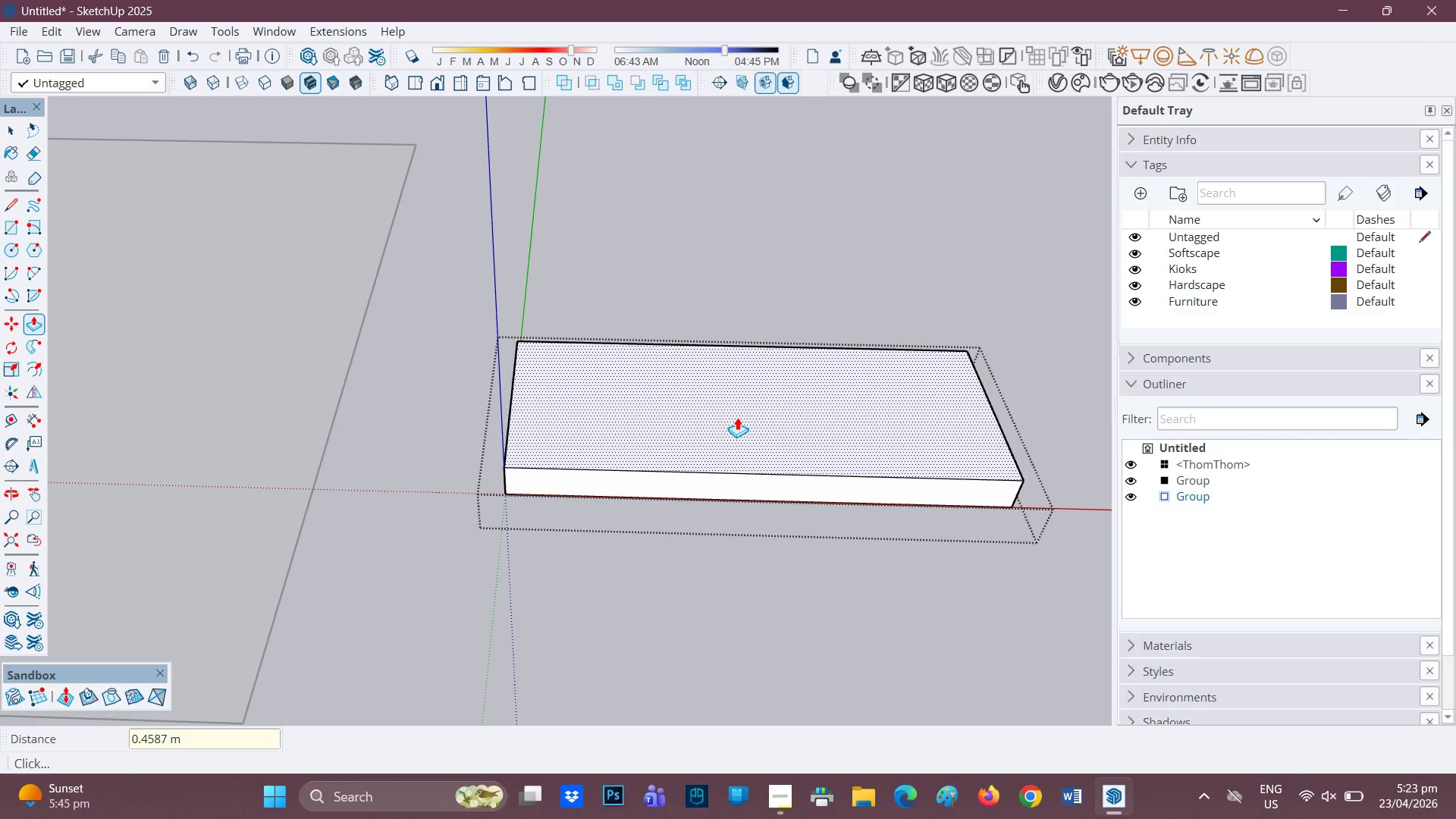 
key(9)
 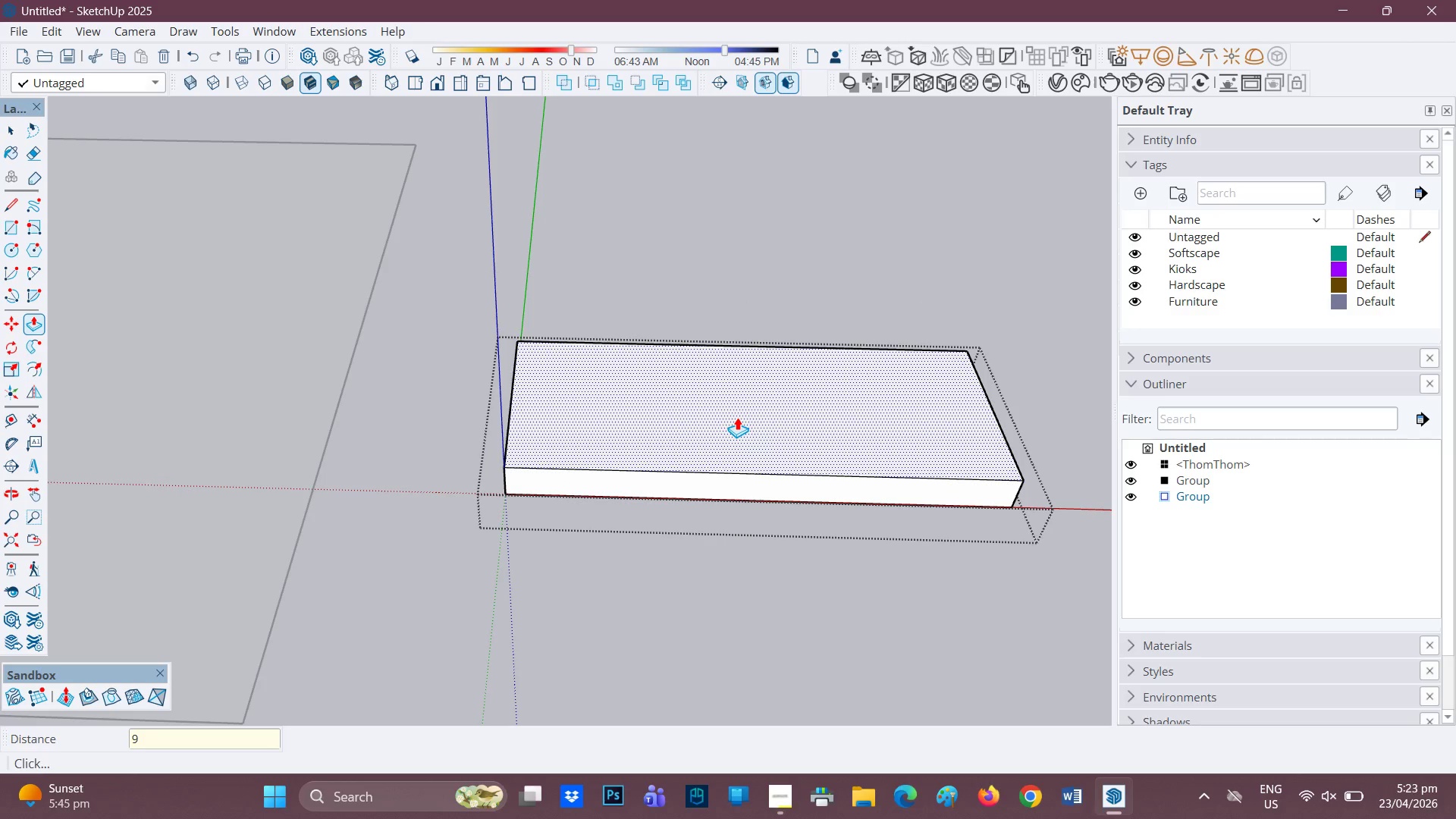 
key(Period)
 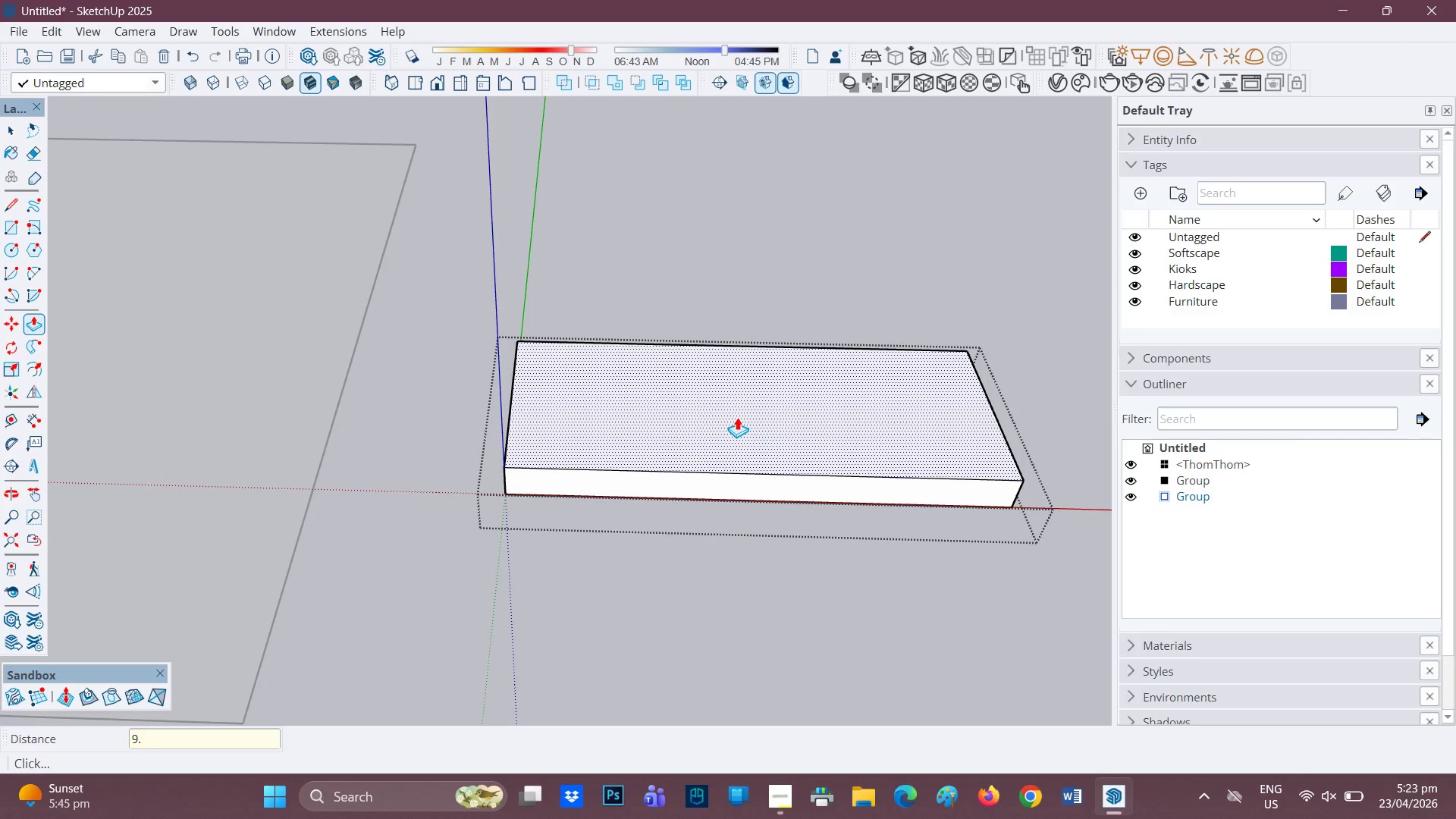 
key(5)
 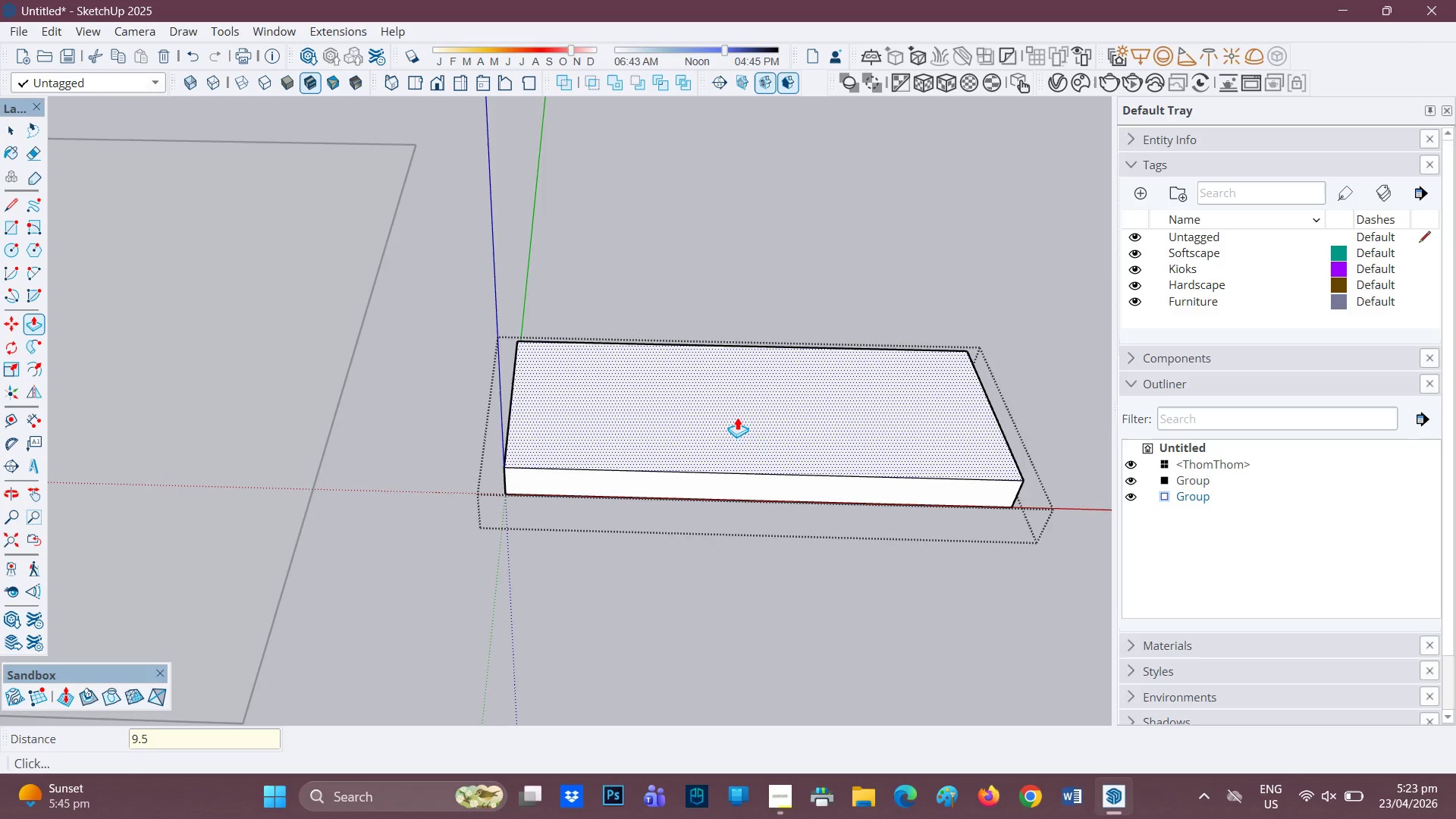 
key(Enter)
 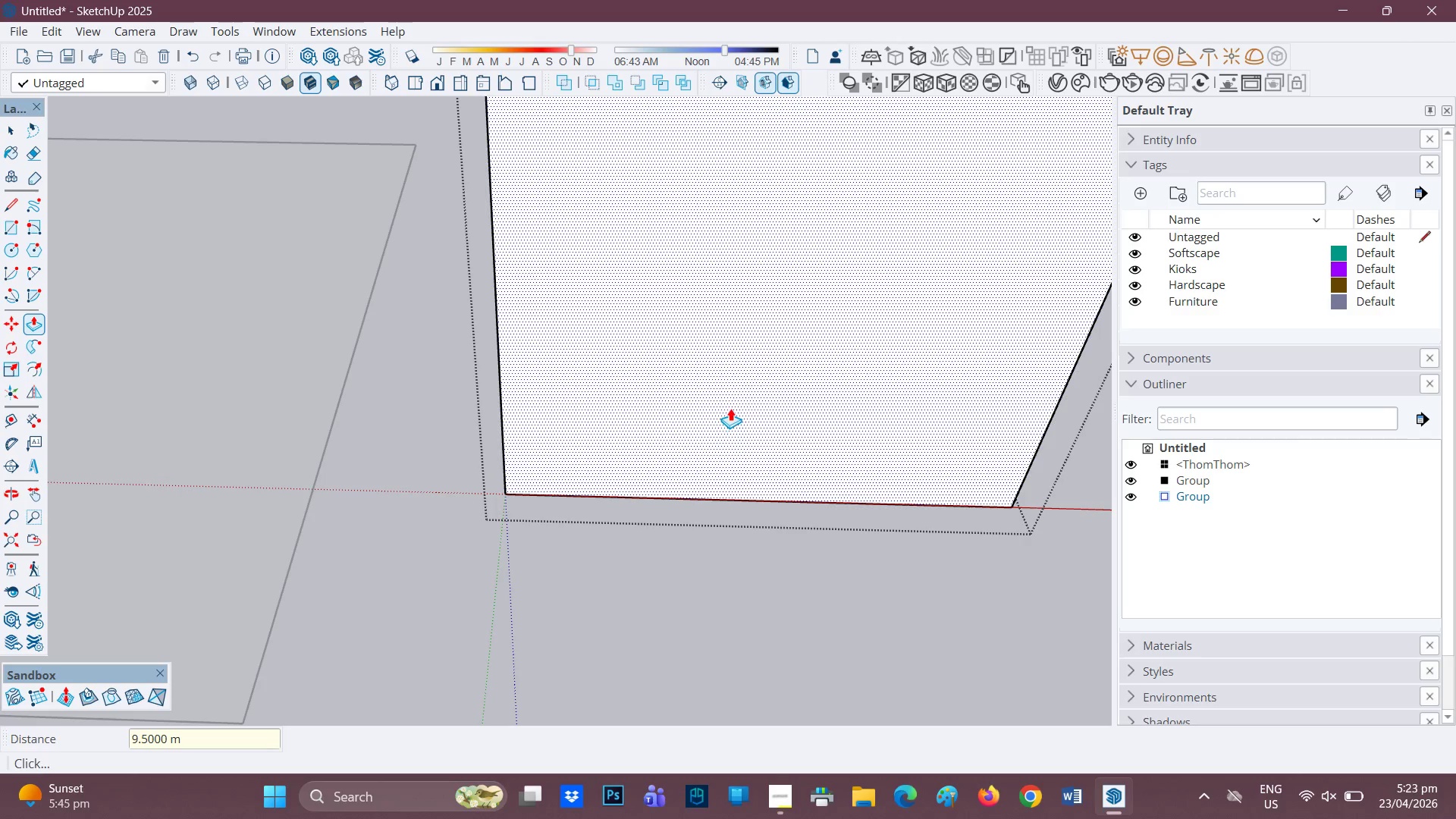 
scroll: coordinate [719, 411], scroll_direction: down, amount: 5.0
 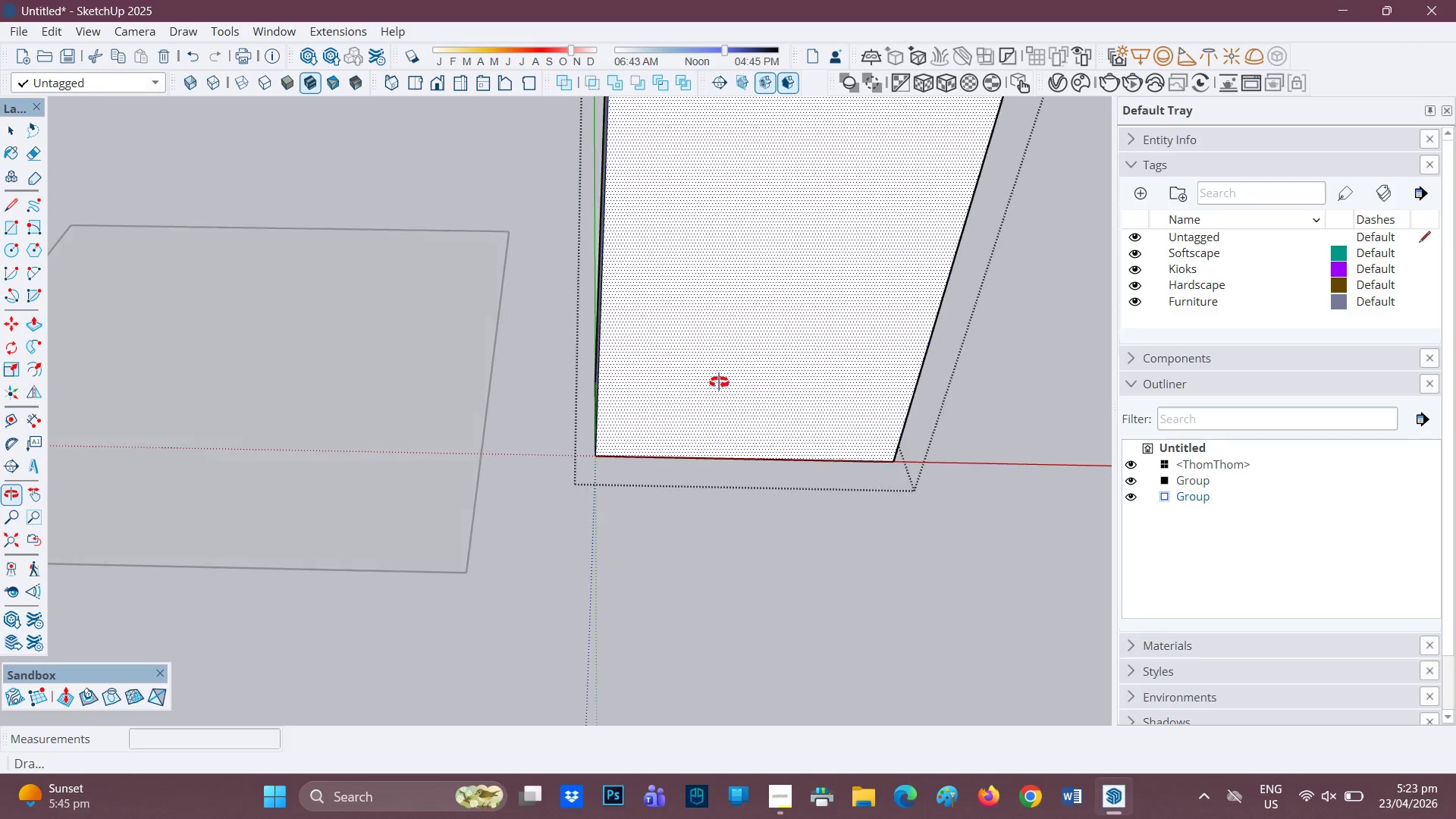 
key(Control+Z)
 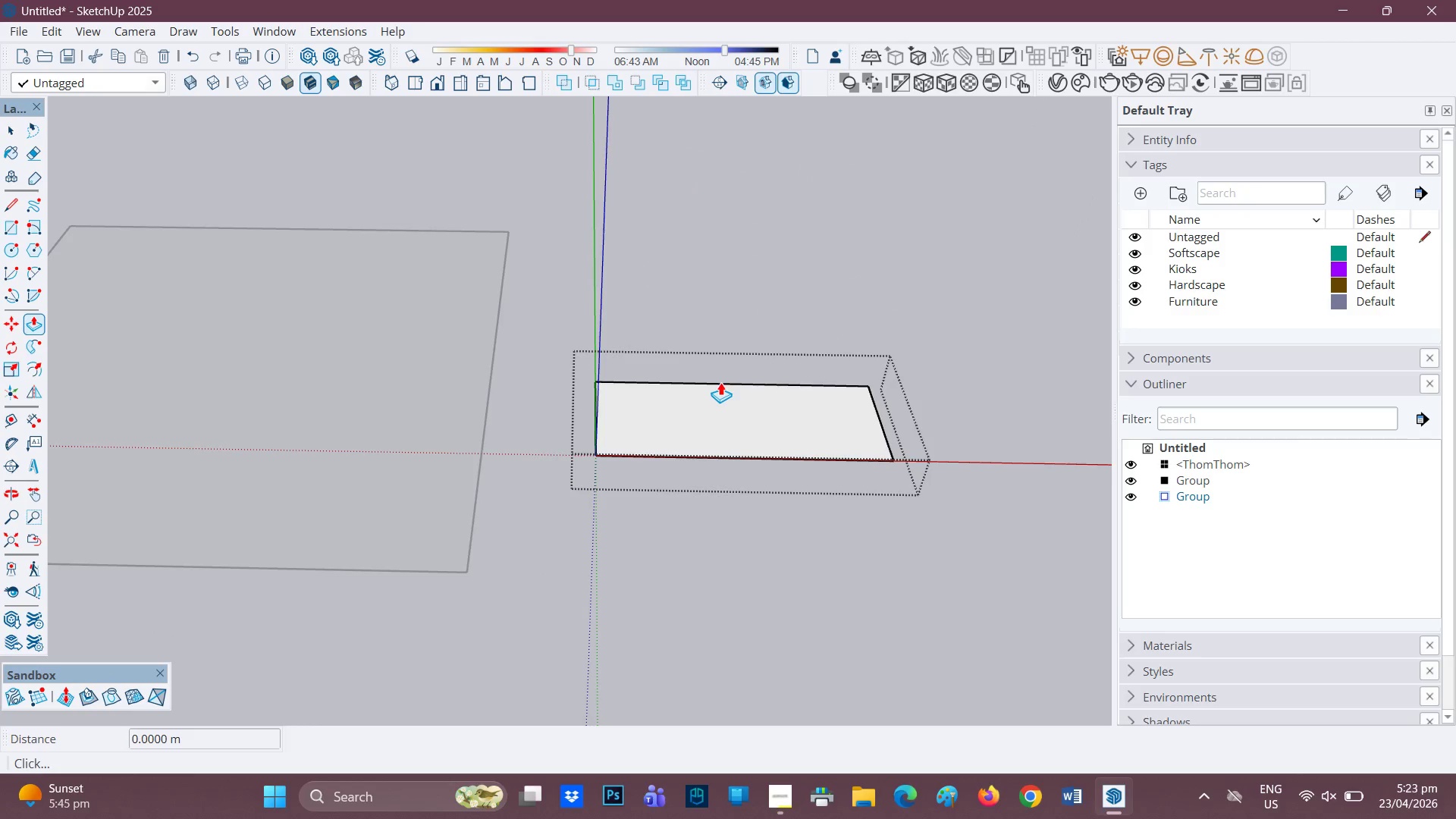 
left_click([703, 433])
 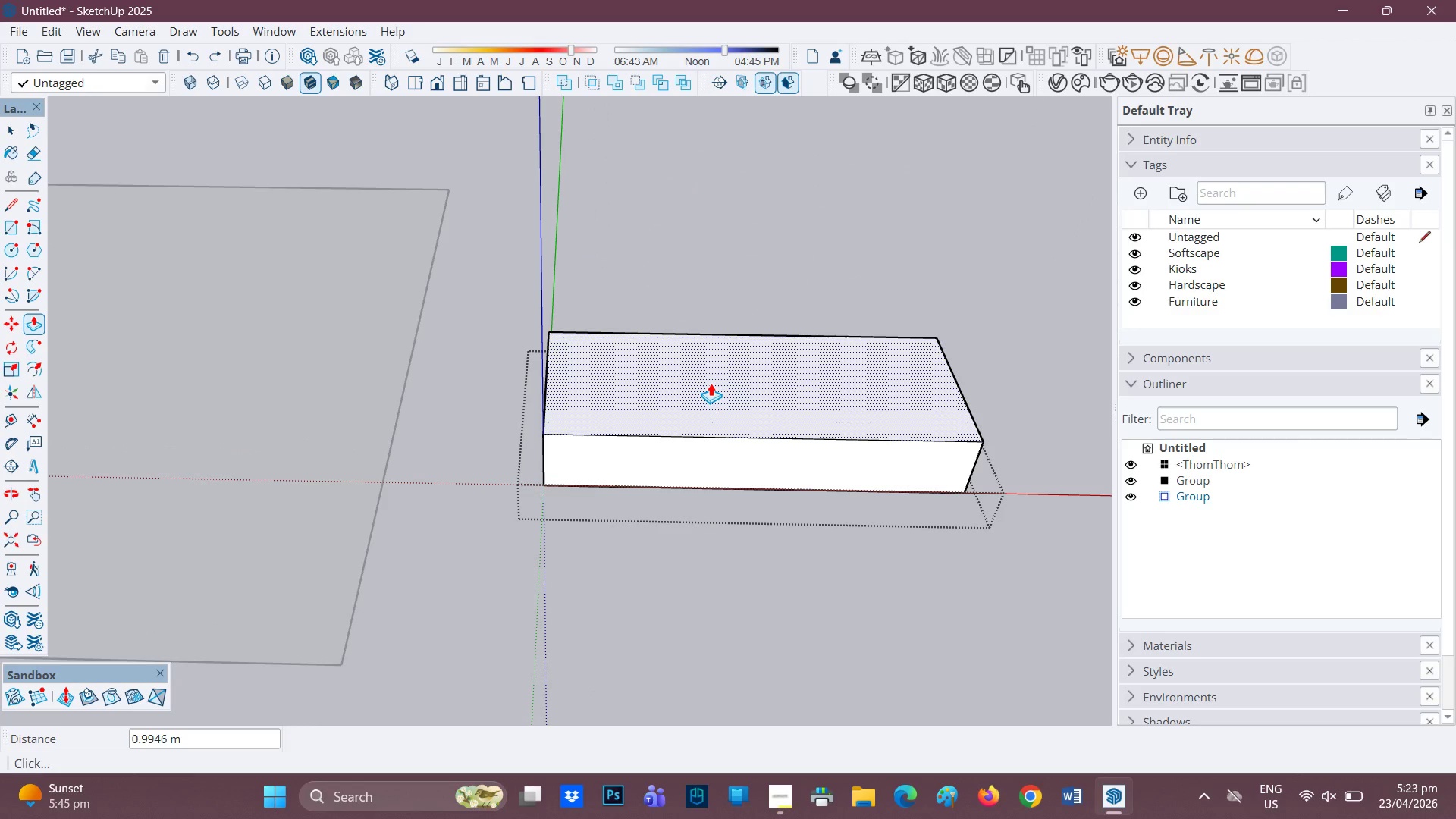 
scroll: coordinate [723, 385], scroll_direction: up, amount: 2.0
 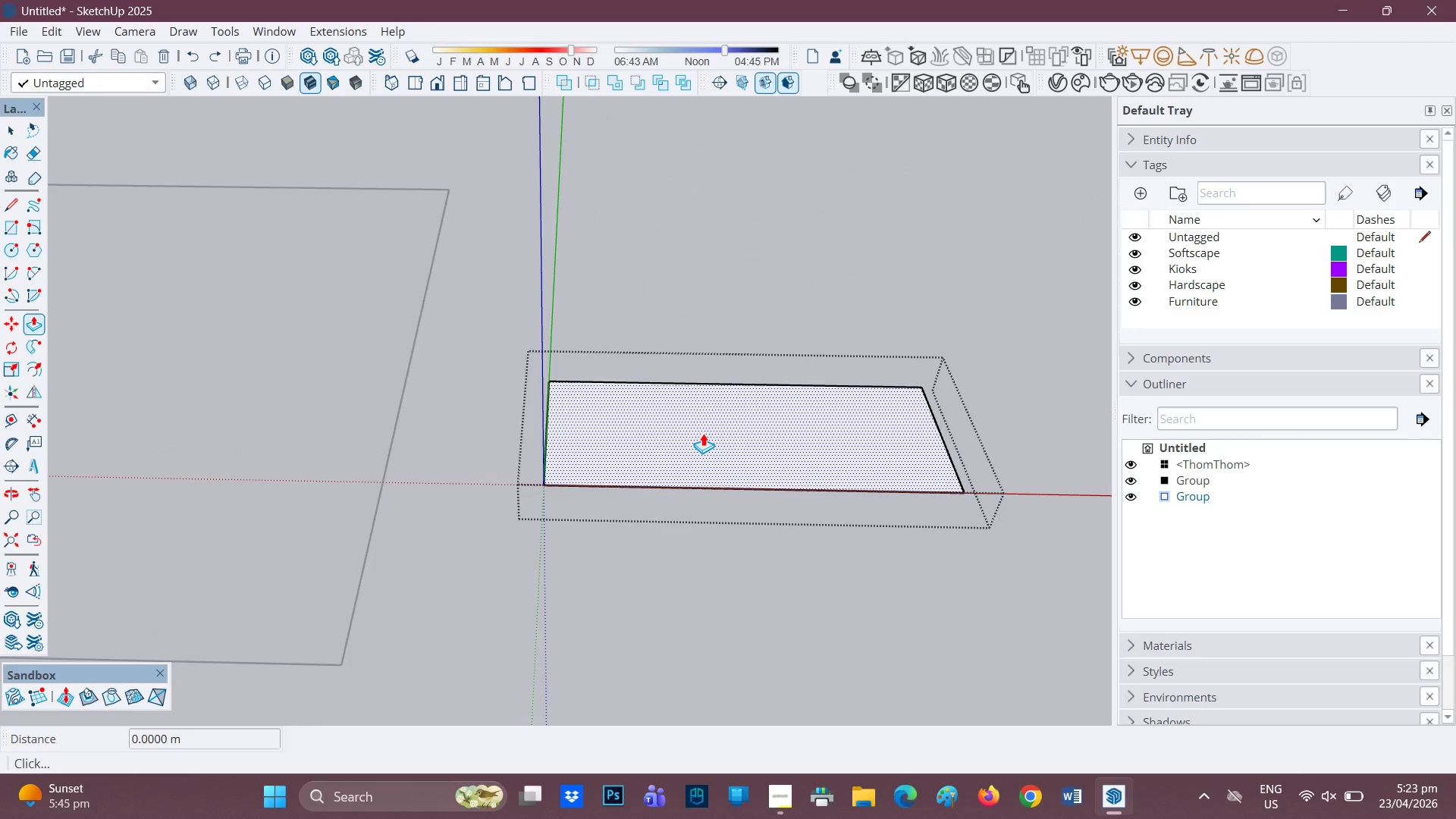 
key(9)
 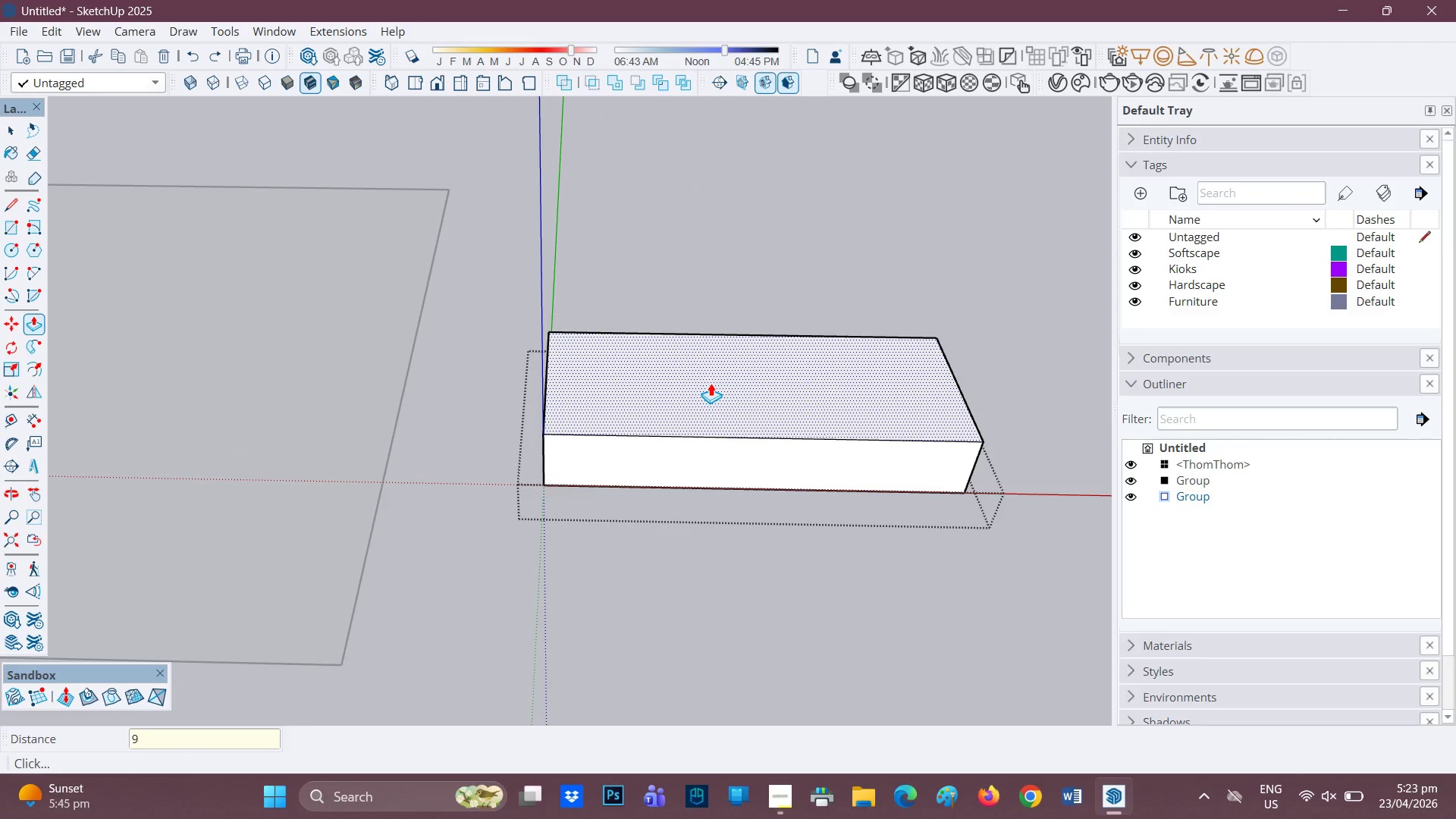 
key(Period)
 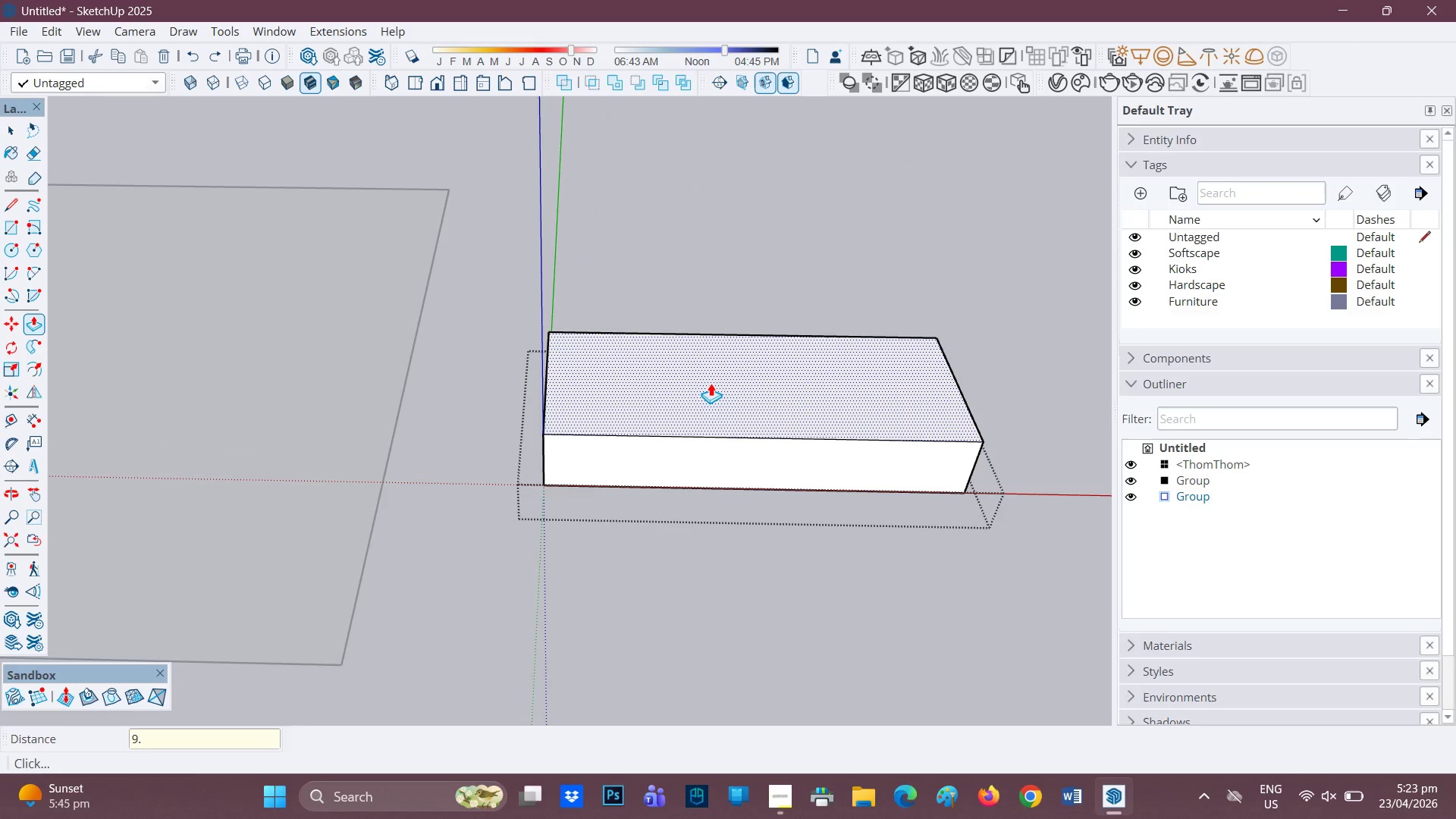 
key(5)
 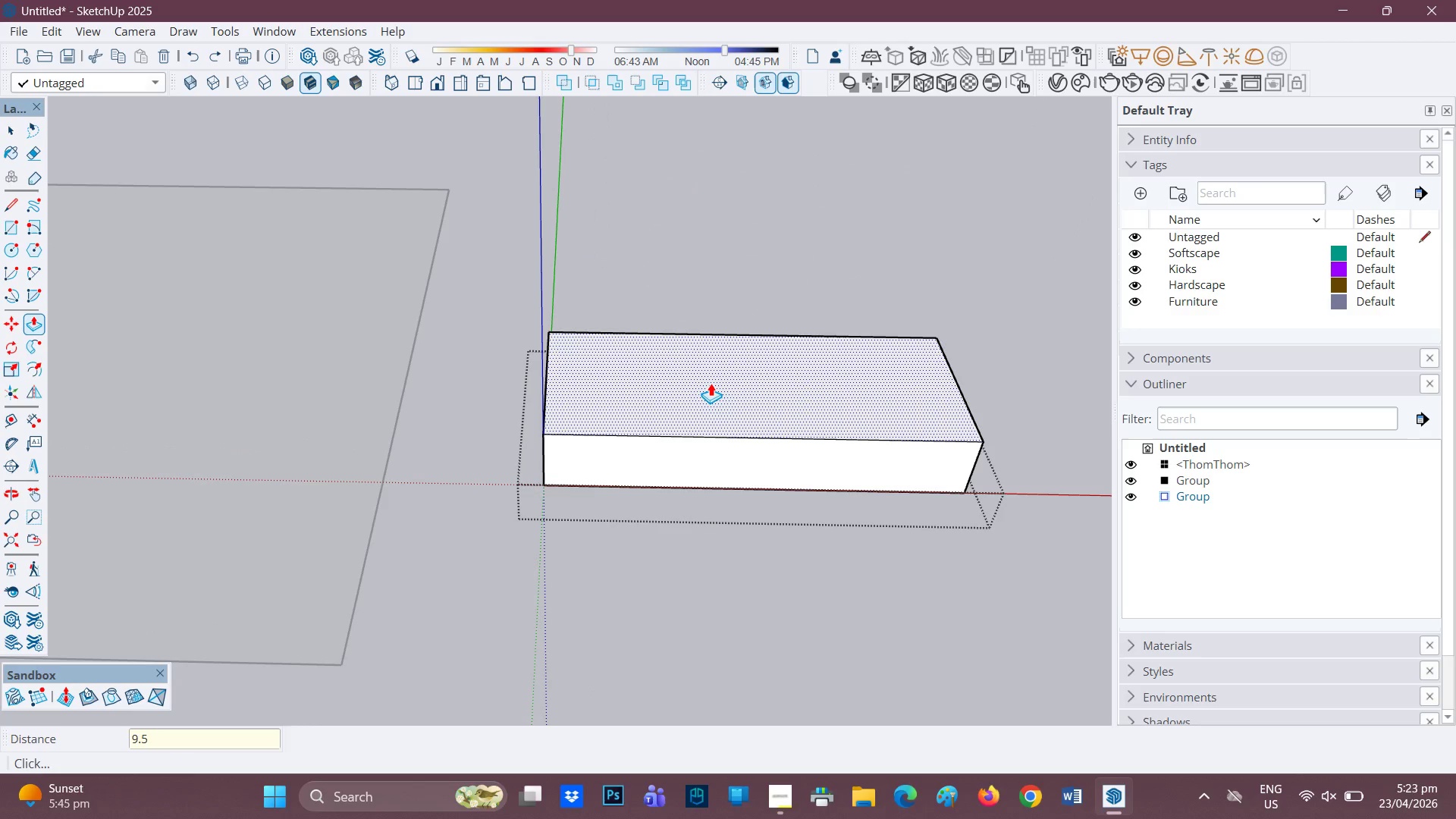 
key(Quote)
 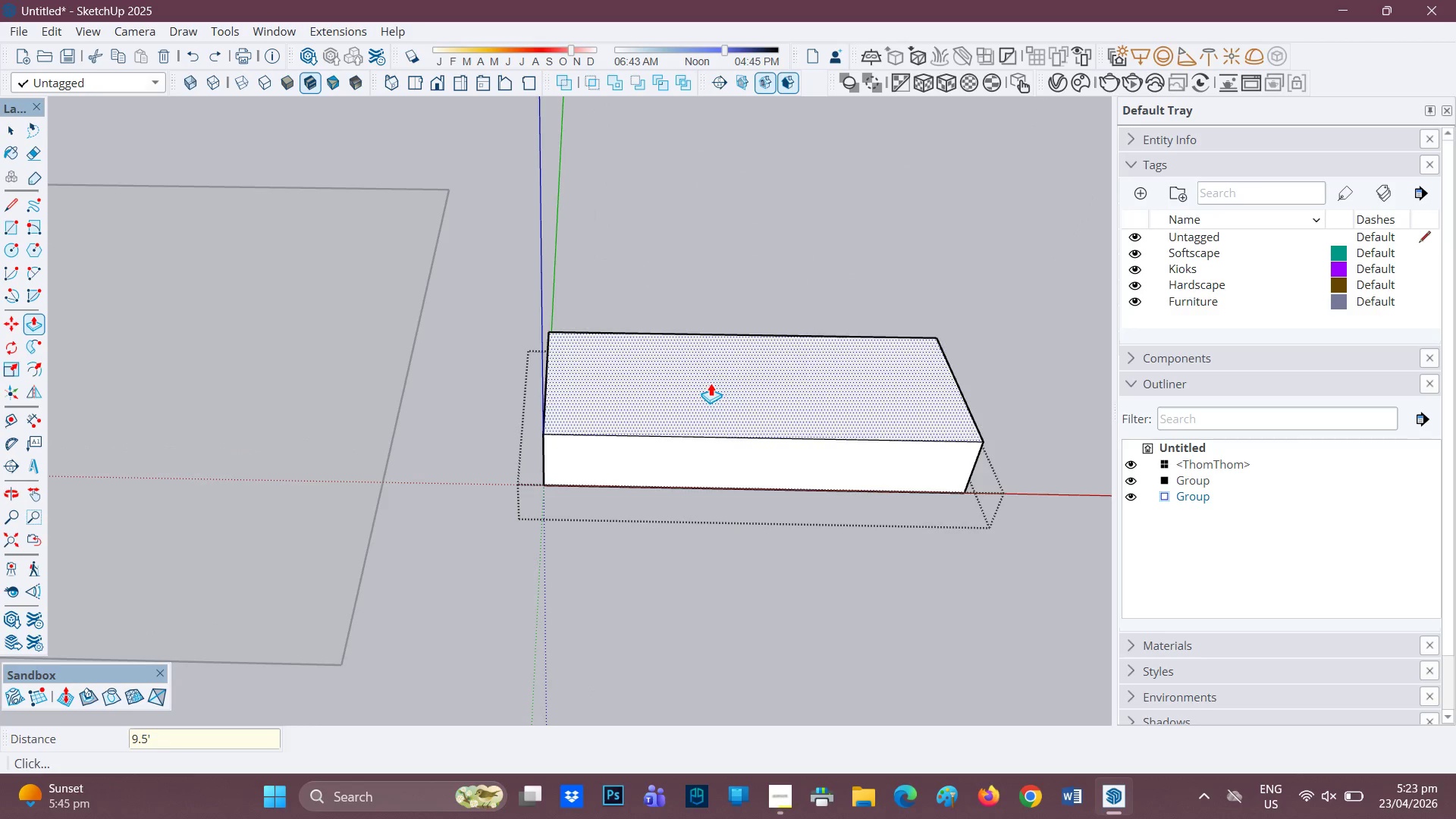 
key(Enter)
 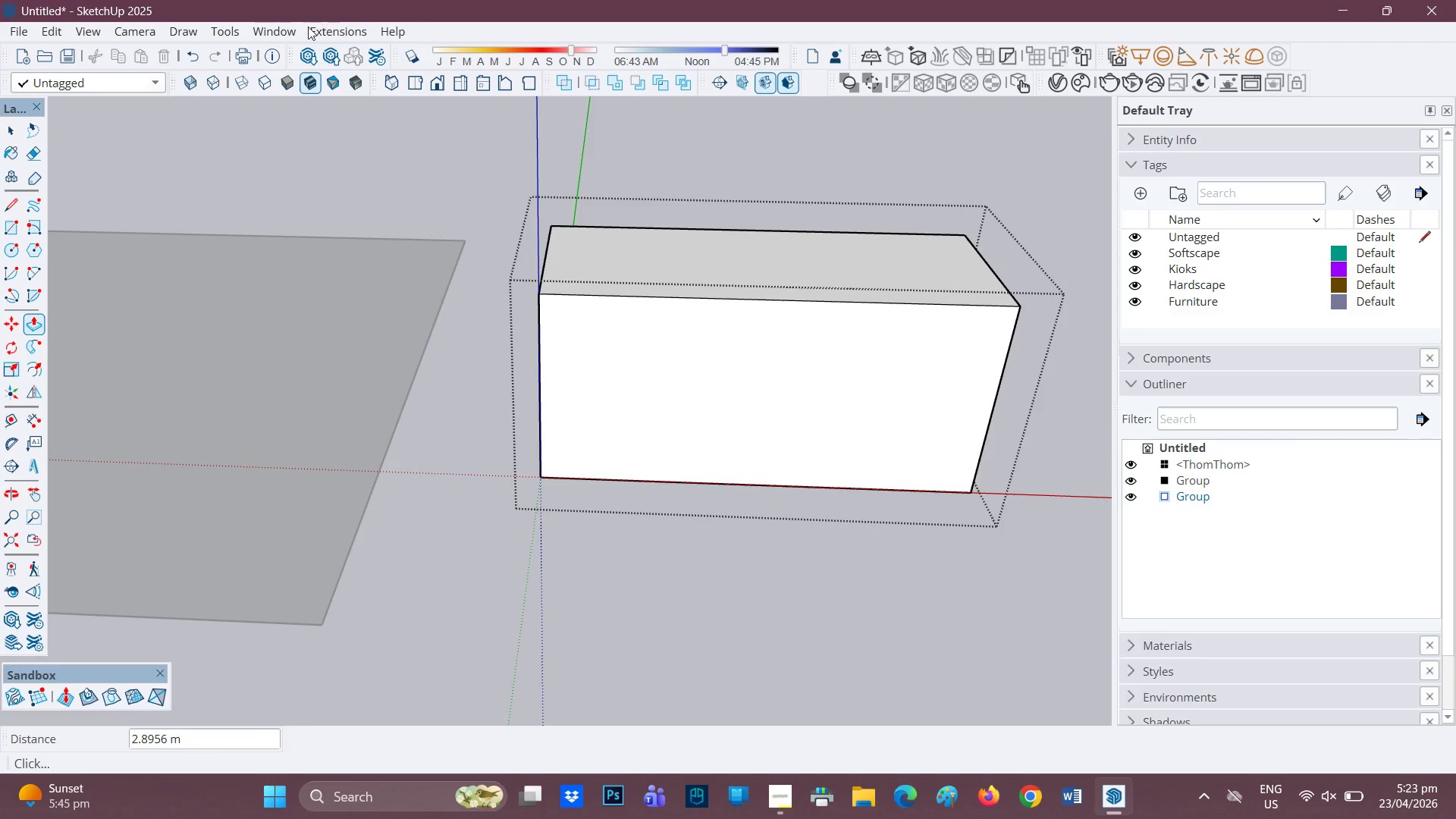 
scroll: coordinate [654, 265], scroll_direction: up, amount: 3.0
 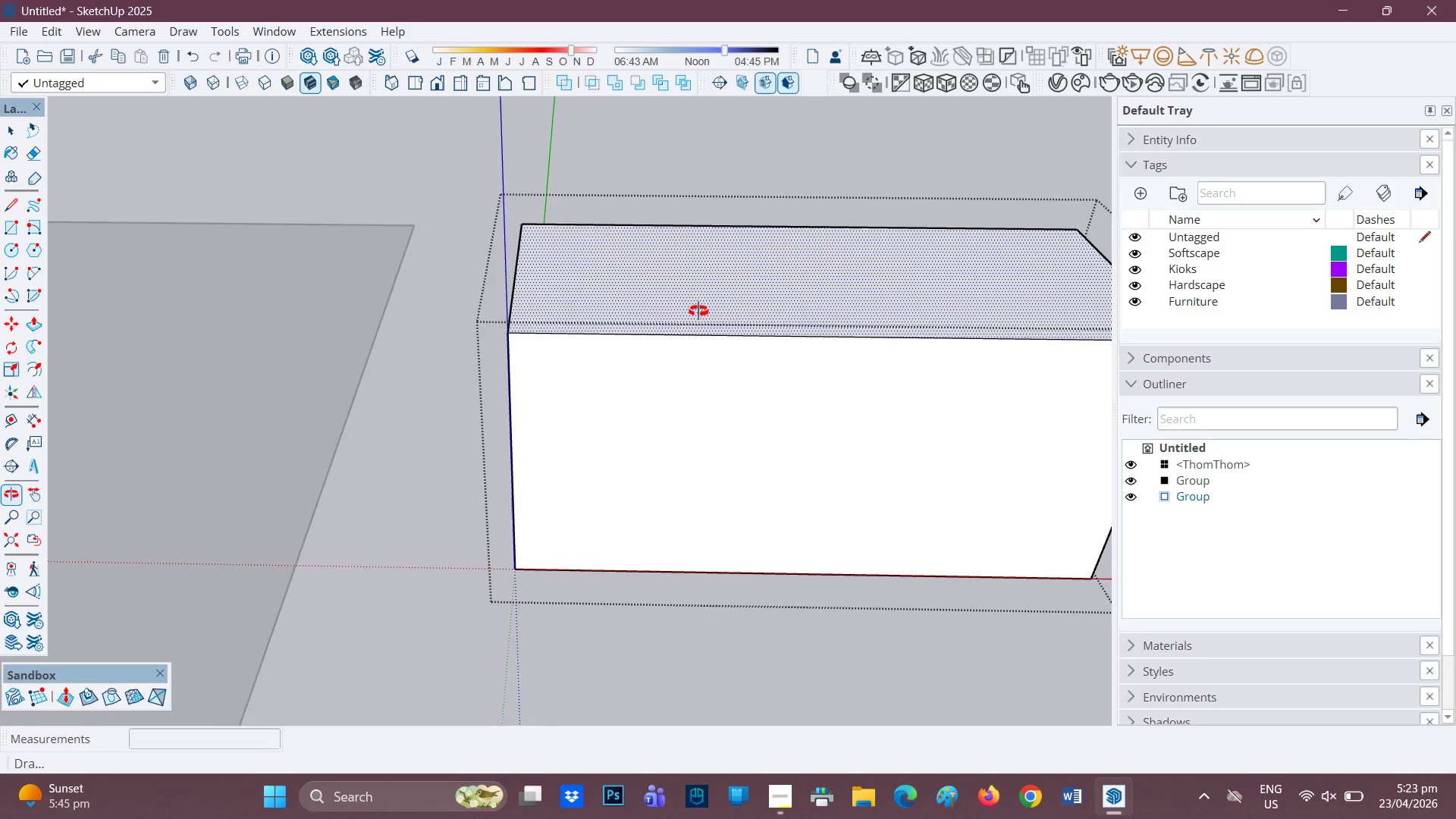 
key(H)
 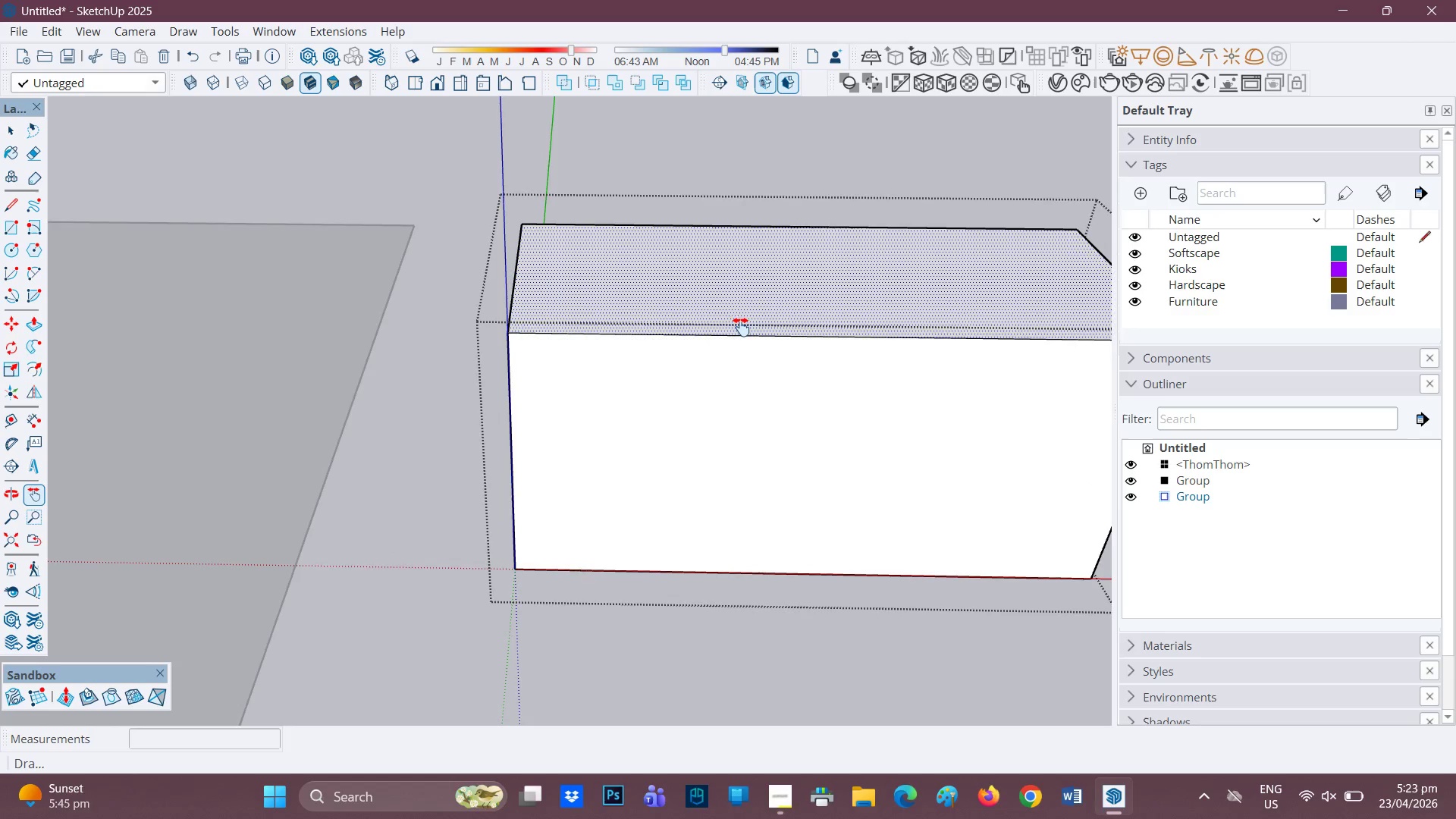 
left_click_drag(start_coordinate=[741, 327], to_coordinate=[433, 357])
 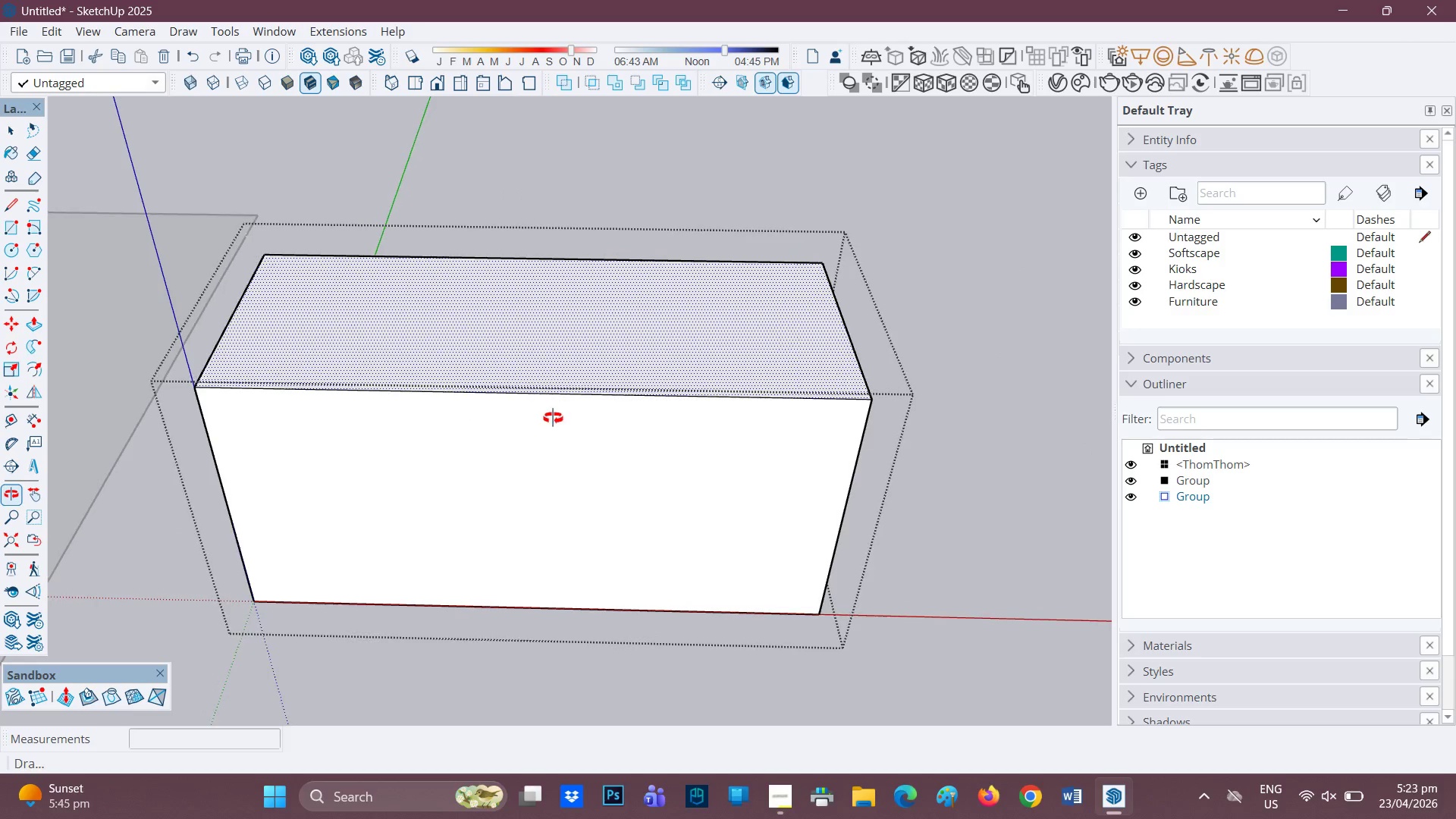 
scroll: coordinate [494, 390], scroll_direction: up, amount: 4.0
 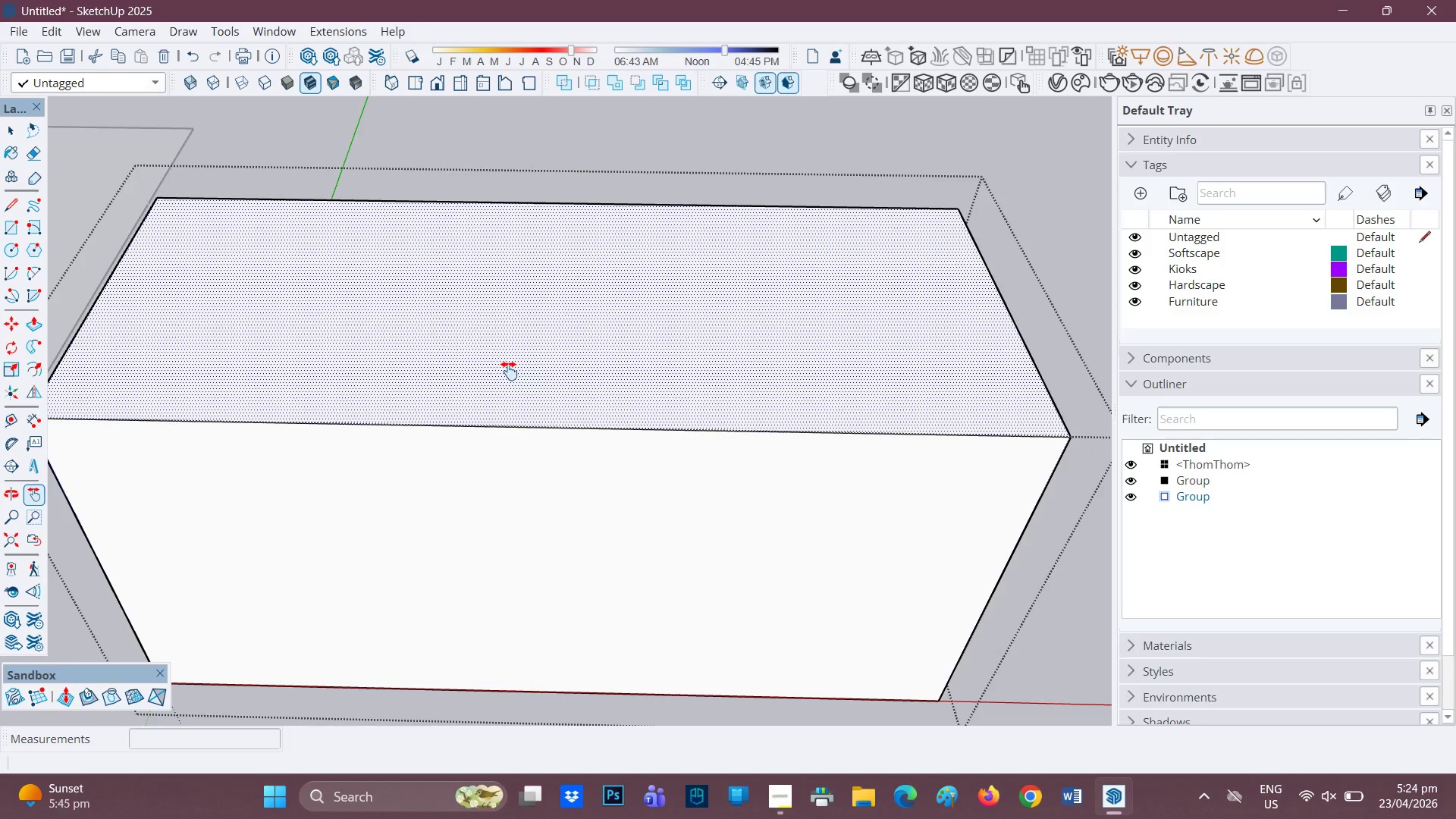 
key(F)
 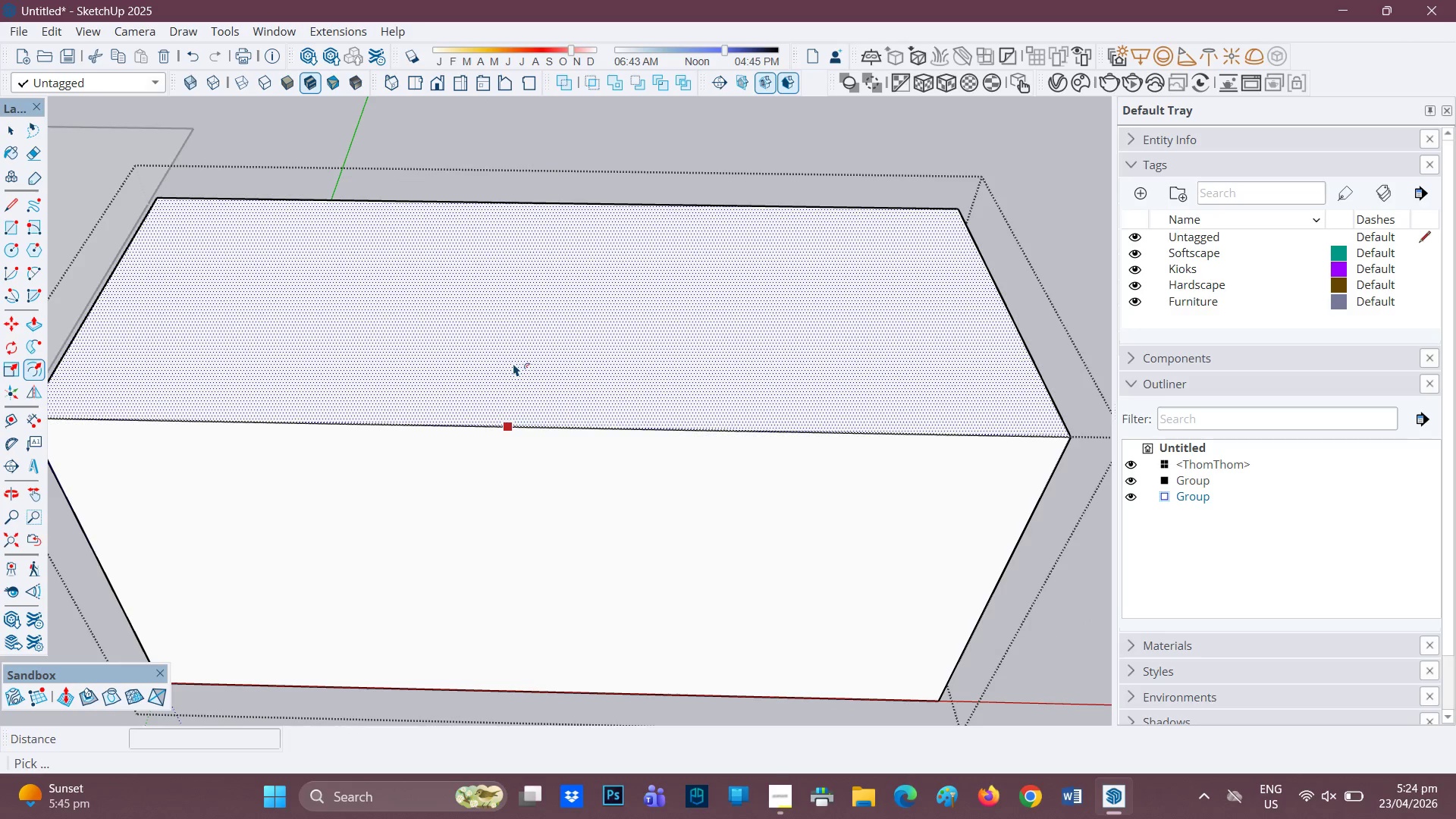 
left_click([515, 359])
 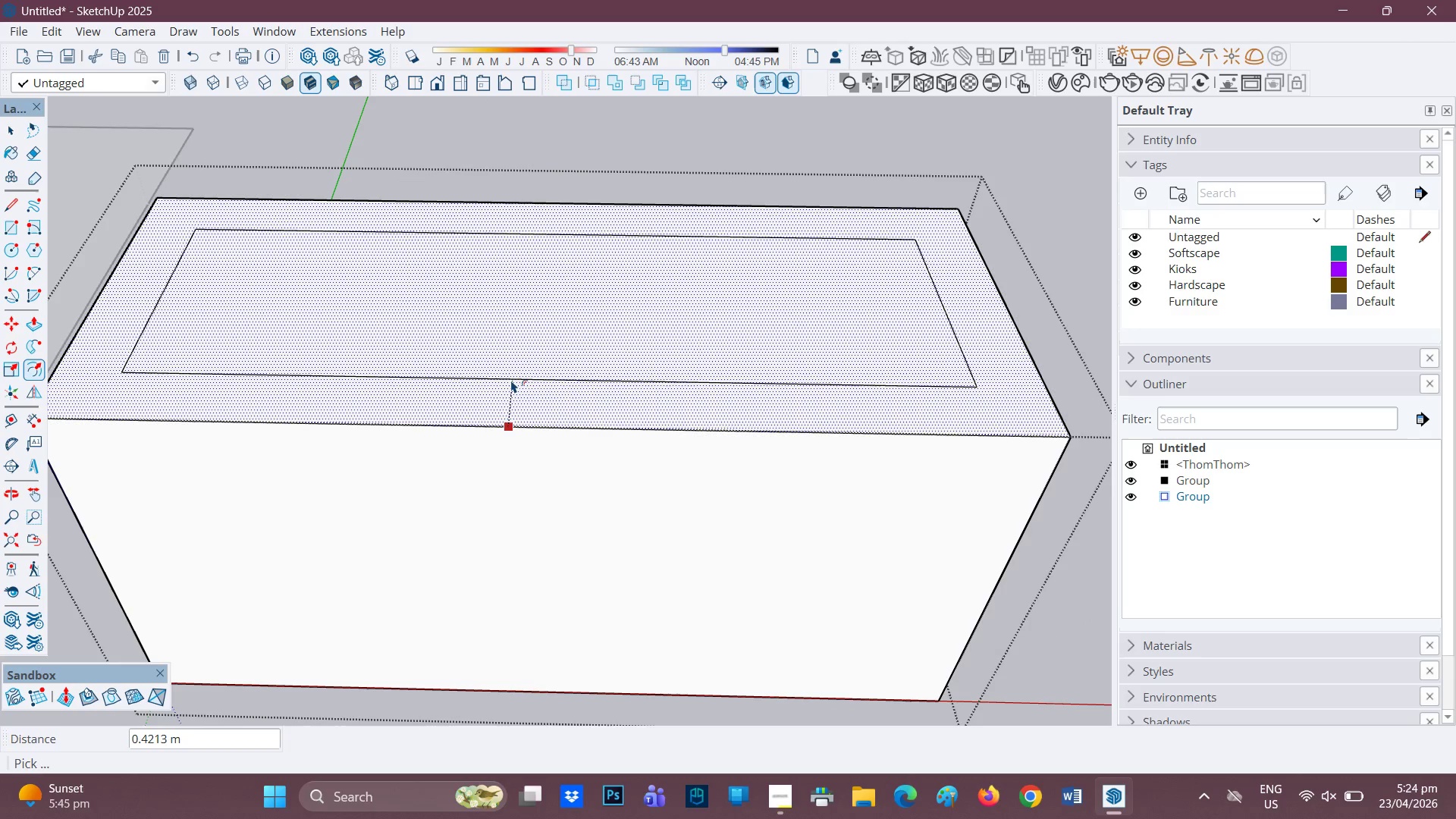 
key(0)
 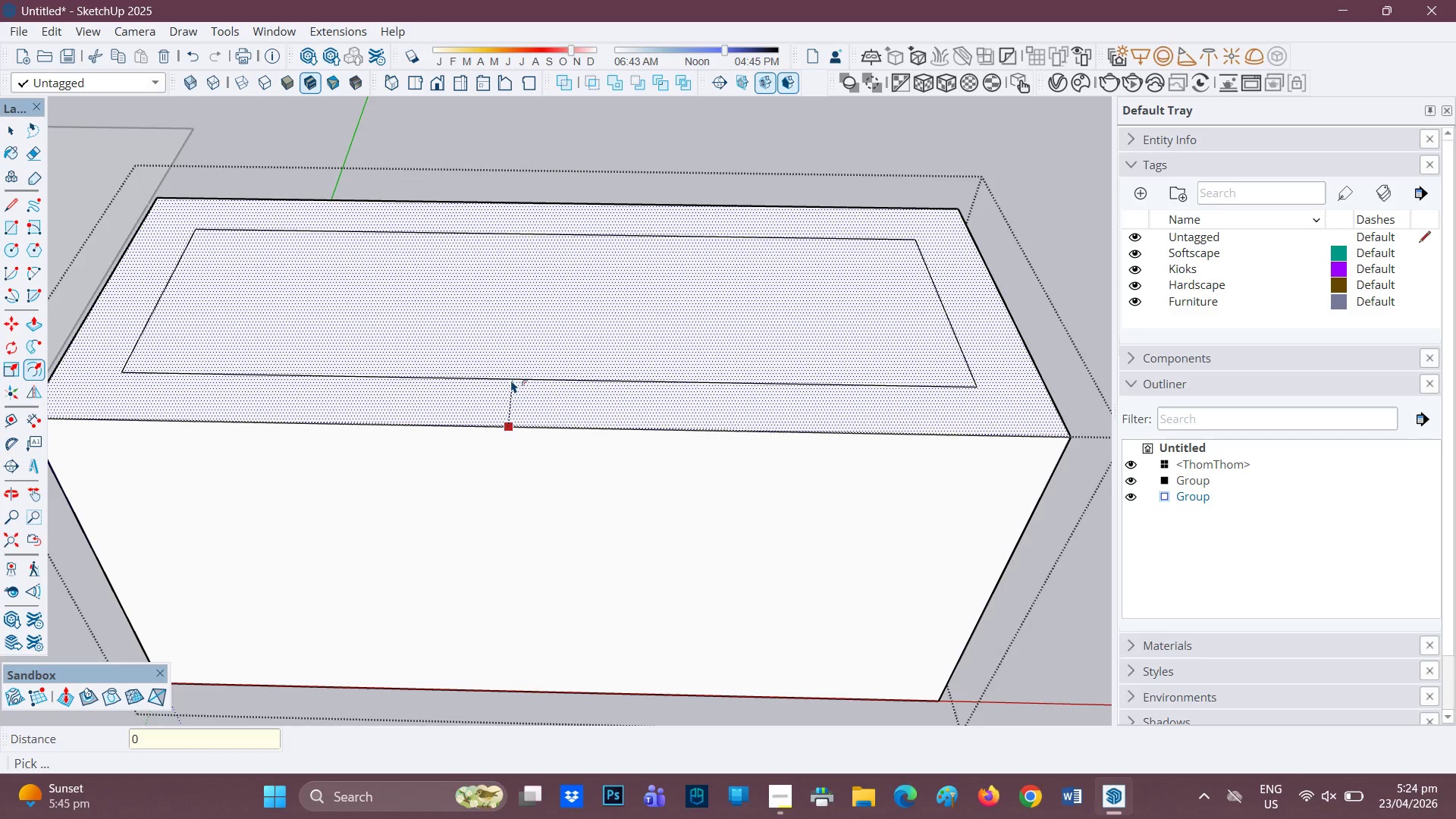 
key(Period)
 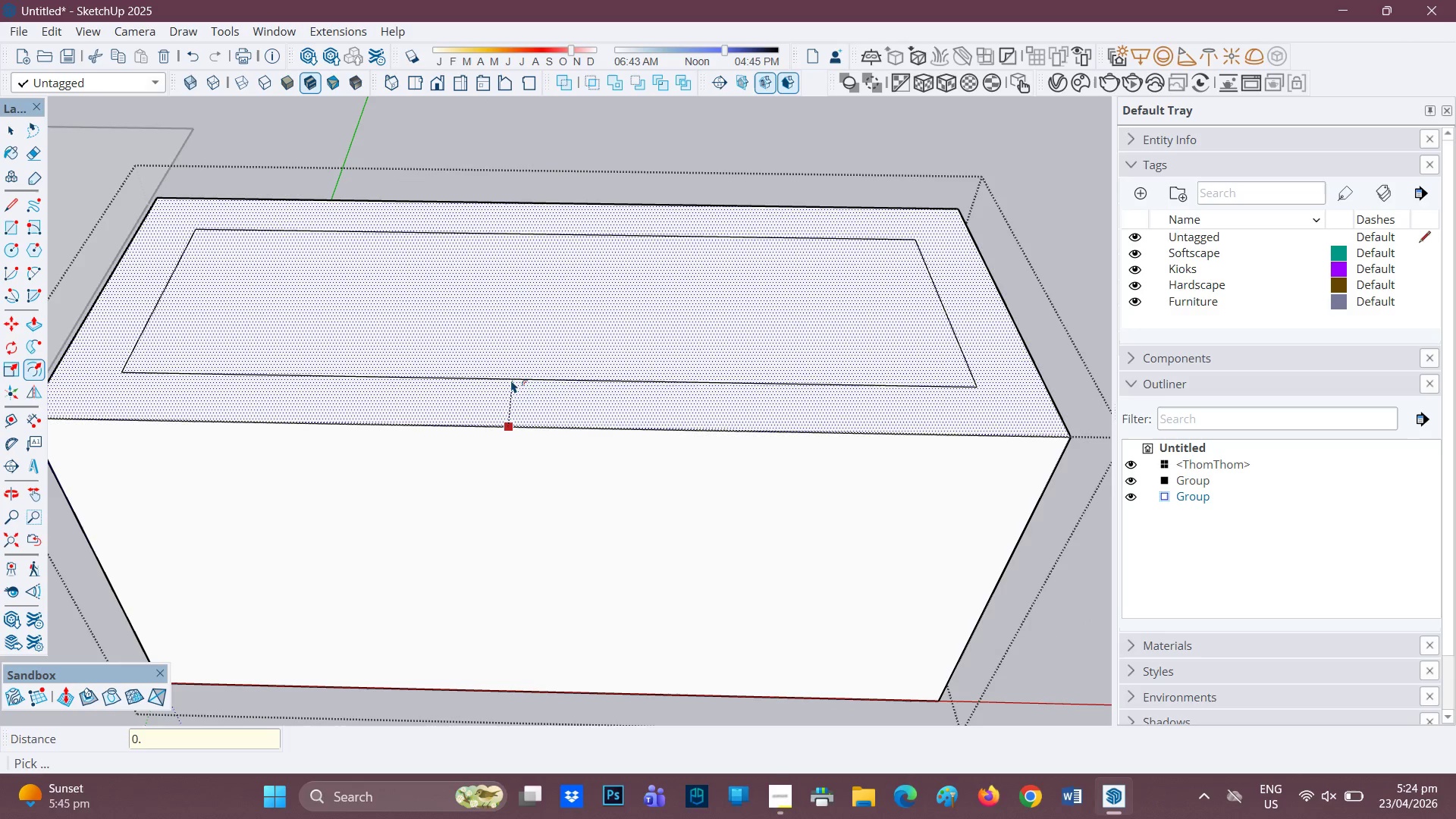 
key(2)
 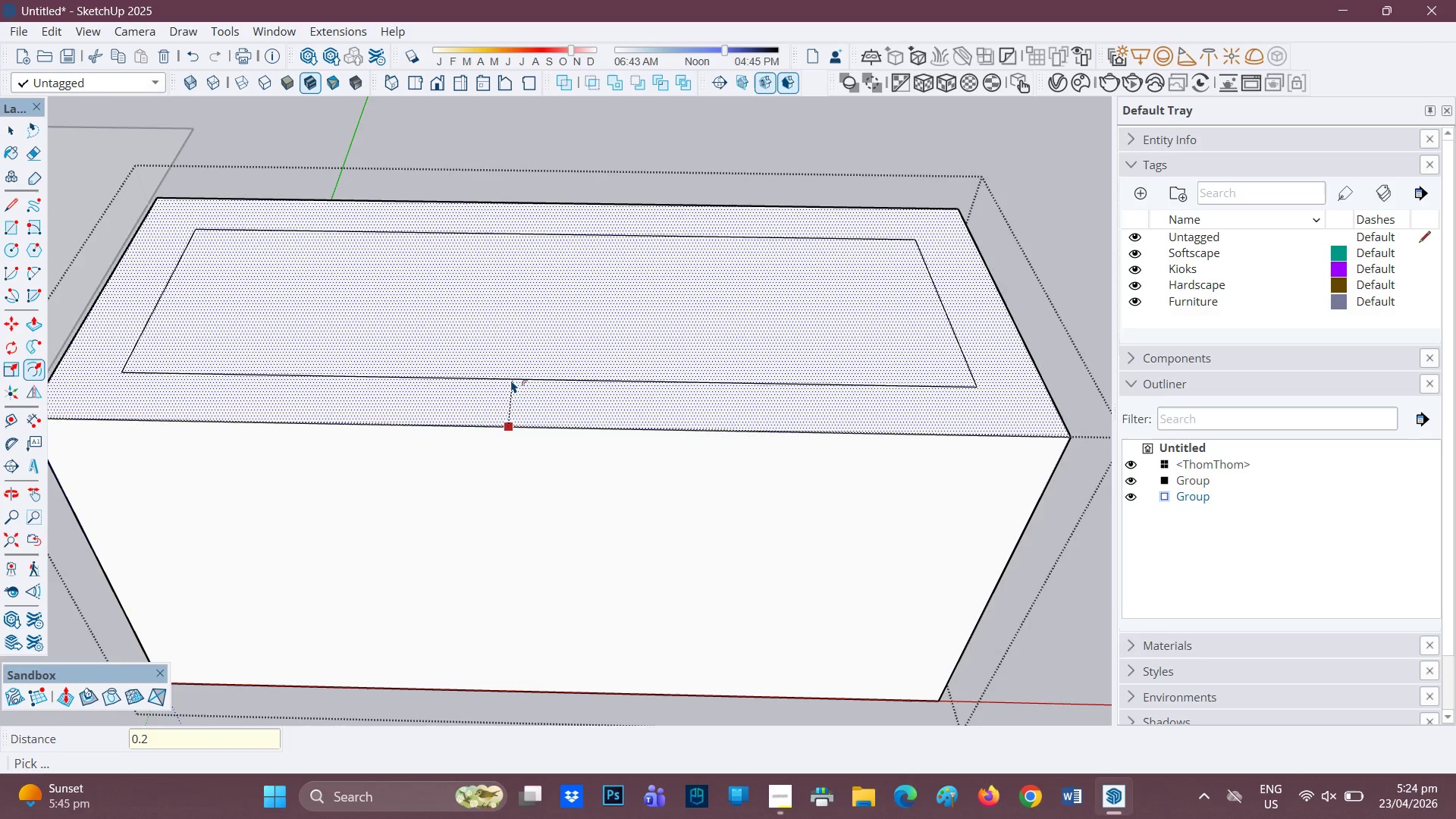 
key(Enter)
 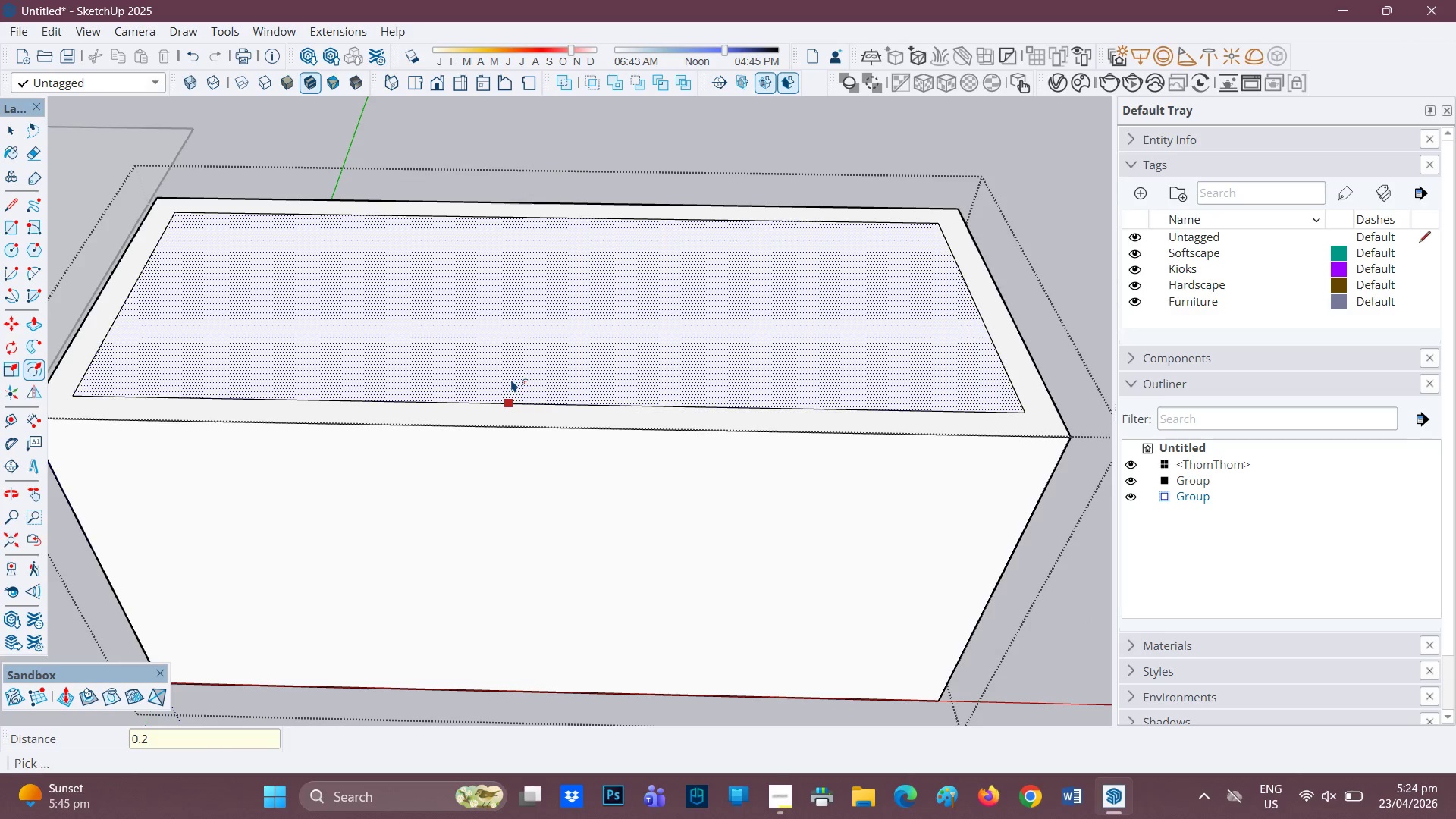 
key(Control+ControlLeft)
 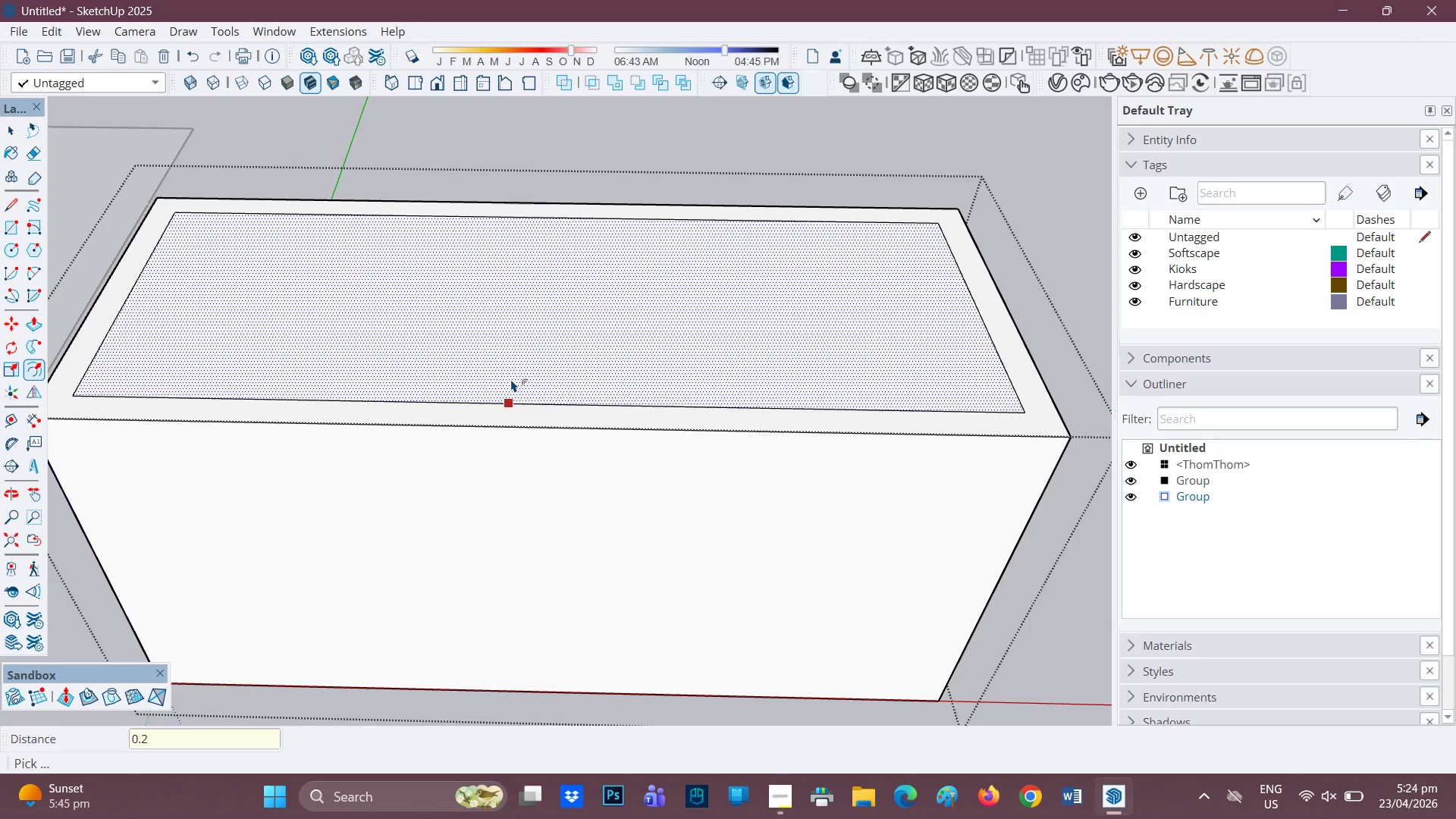 
key(Control+Z)
 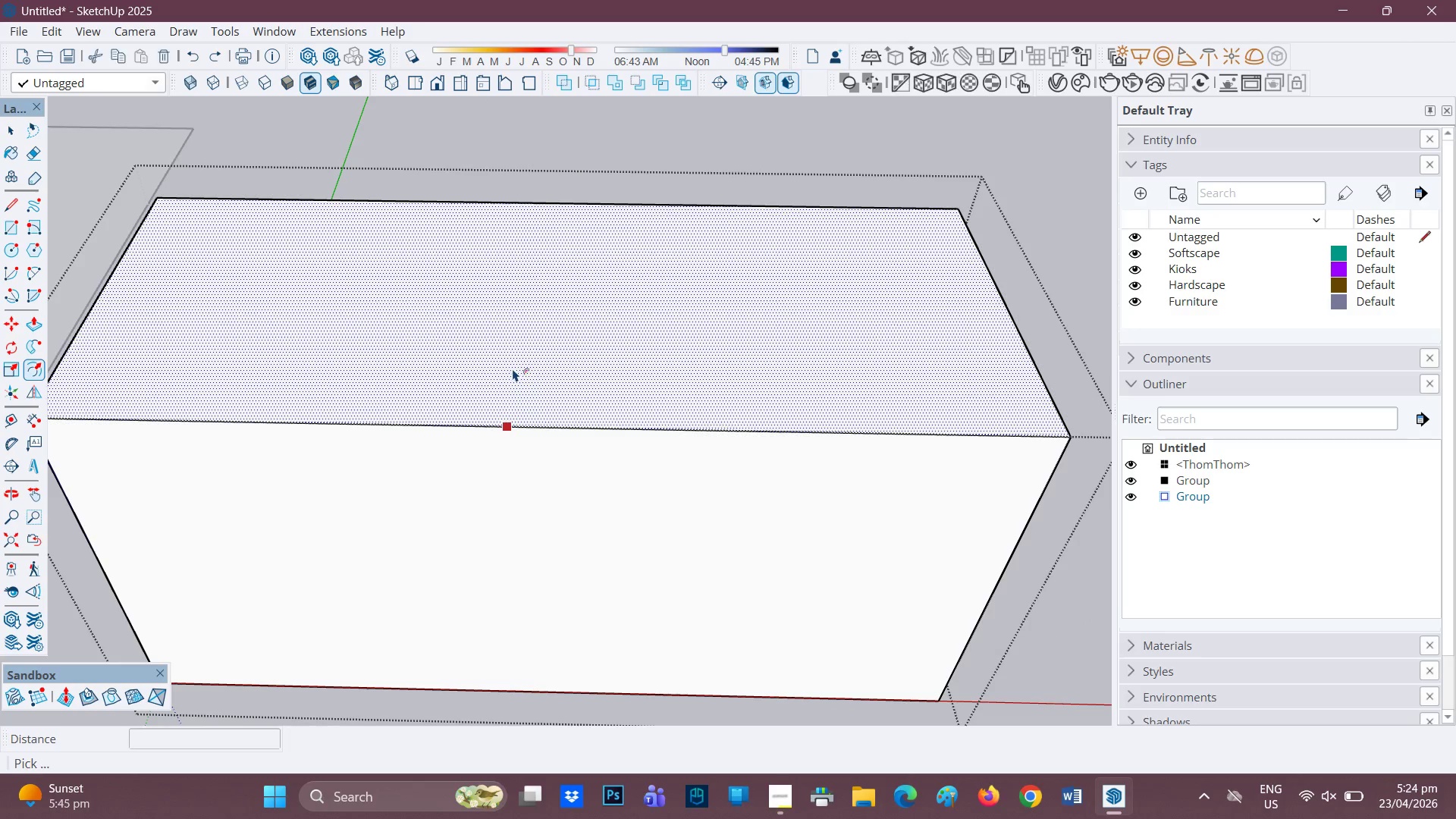 
left_click([513, 368])
 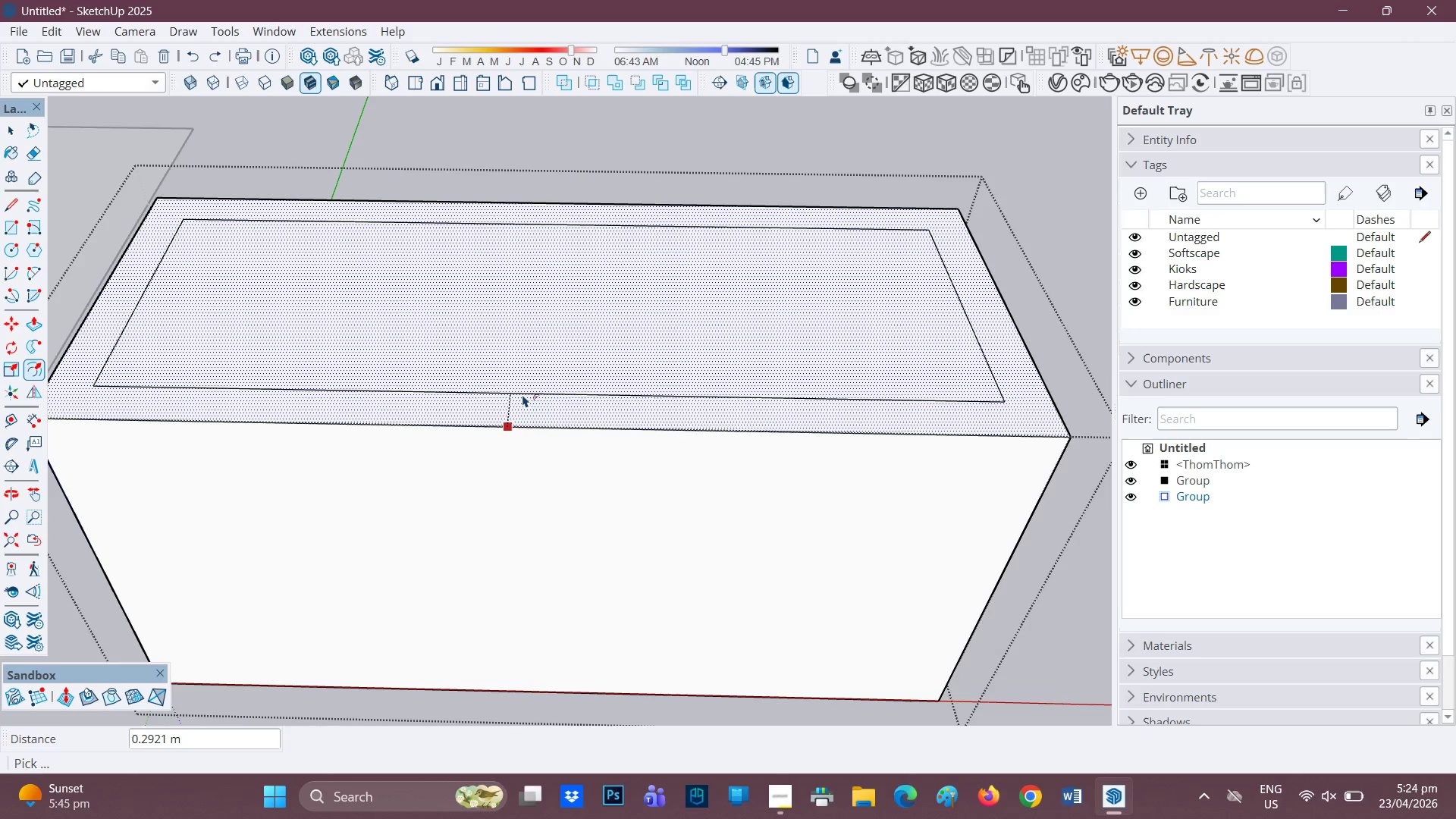 
key(0)
 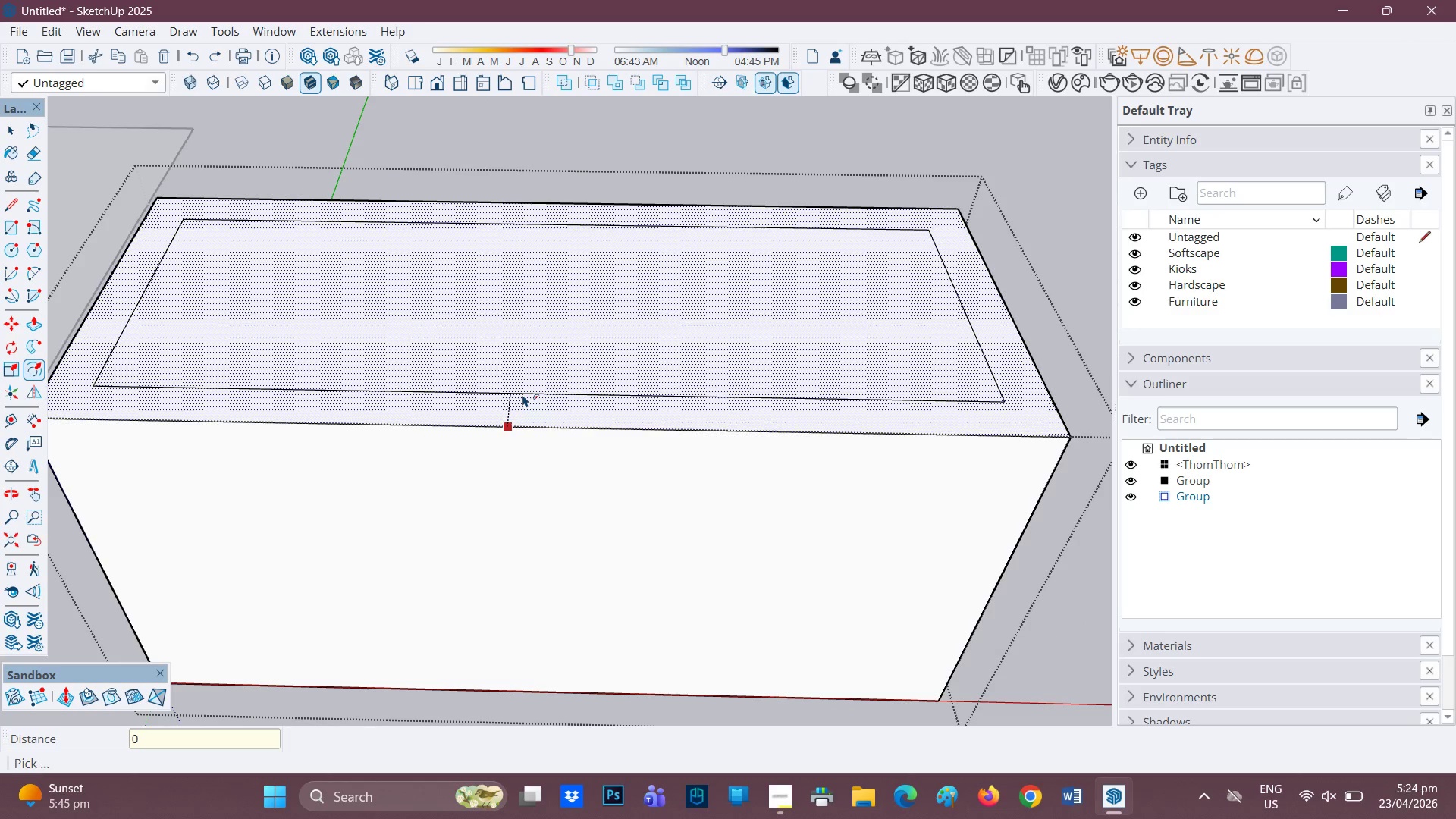 
key(Period)
 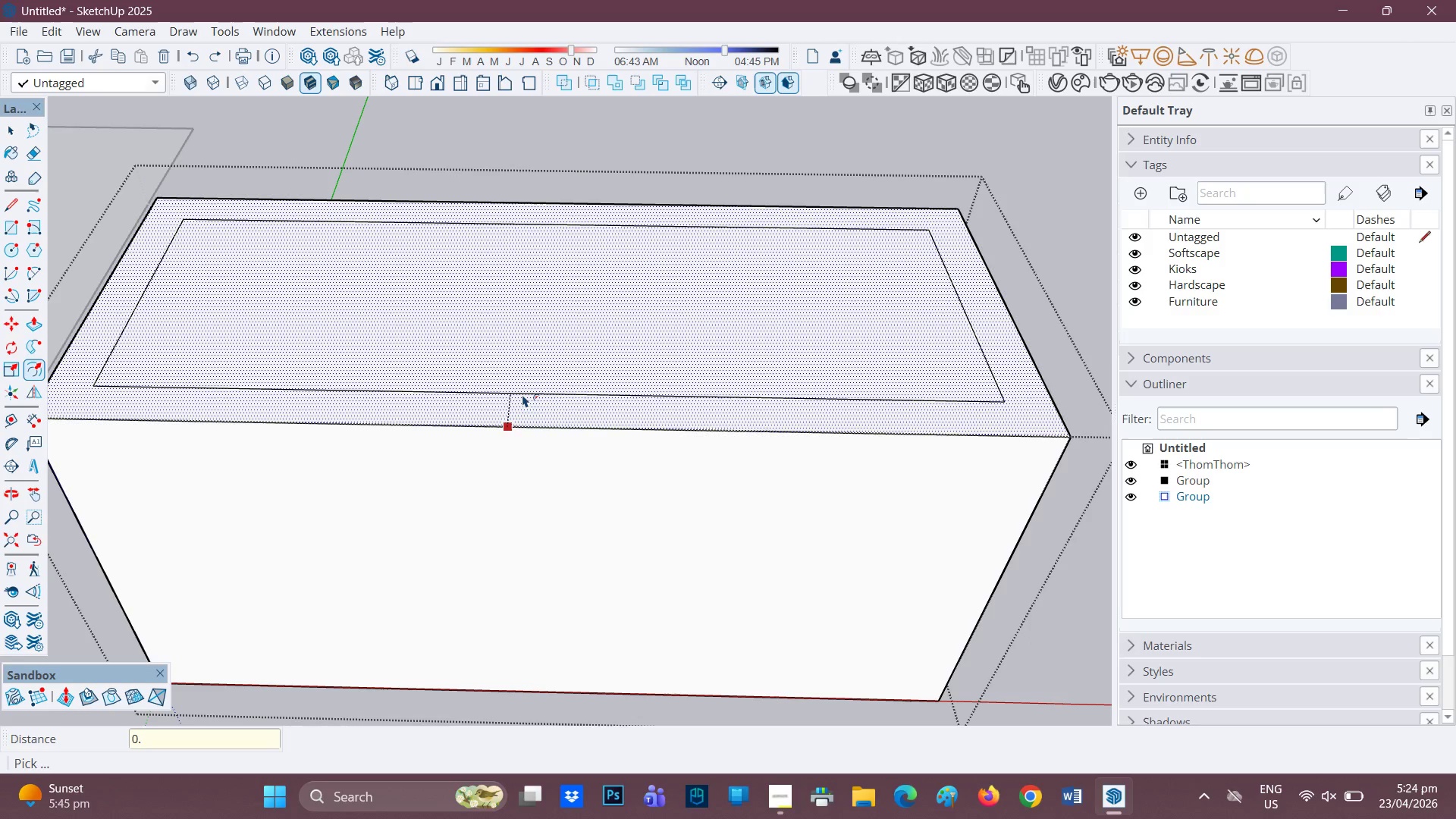 
key(1)
 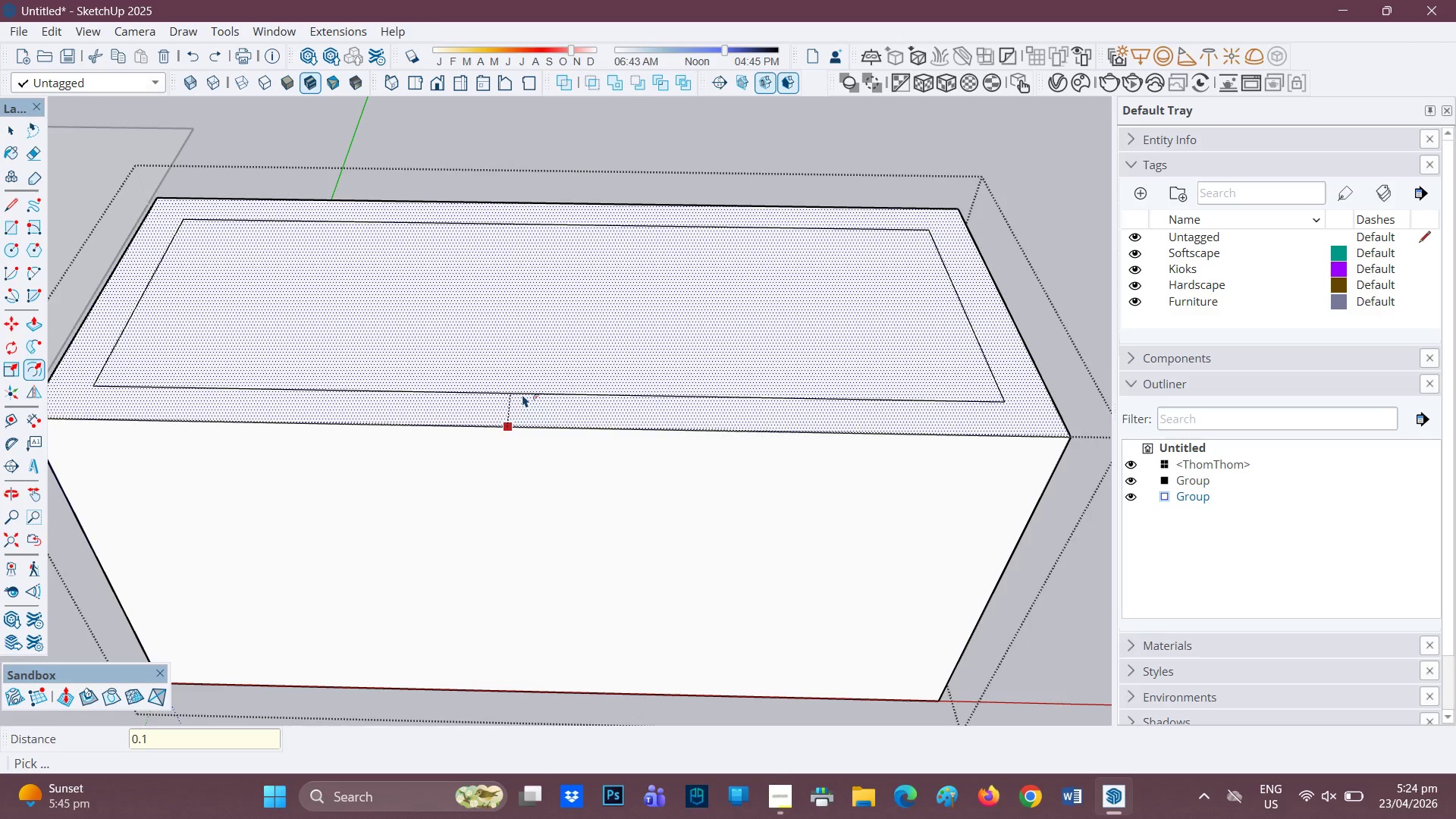 
key(Enter)
 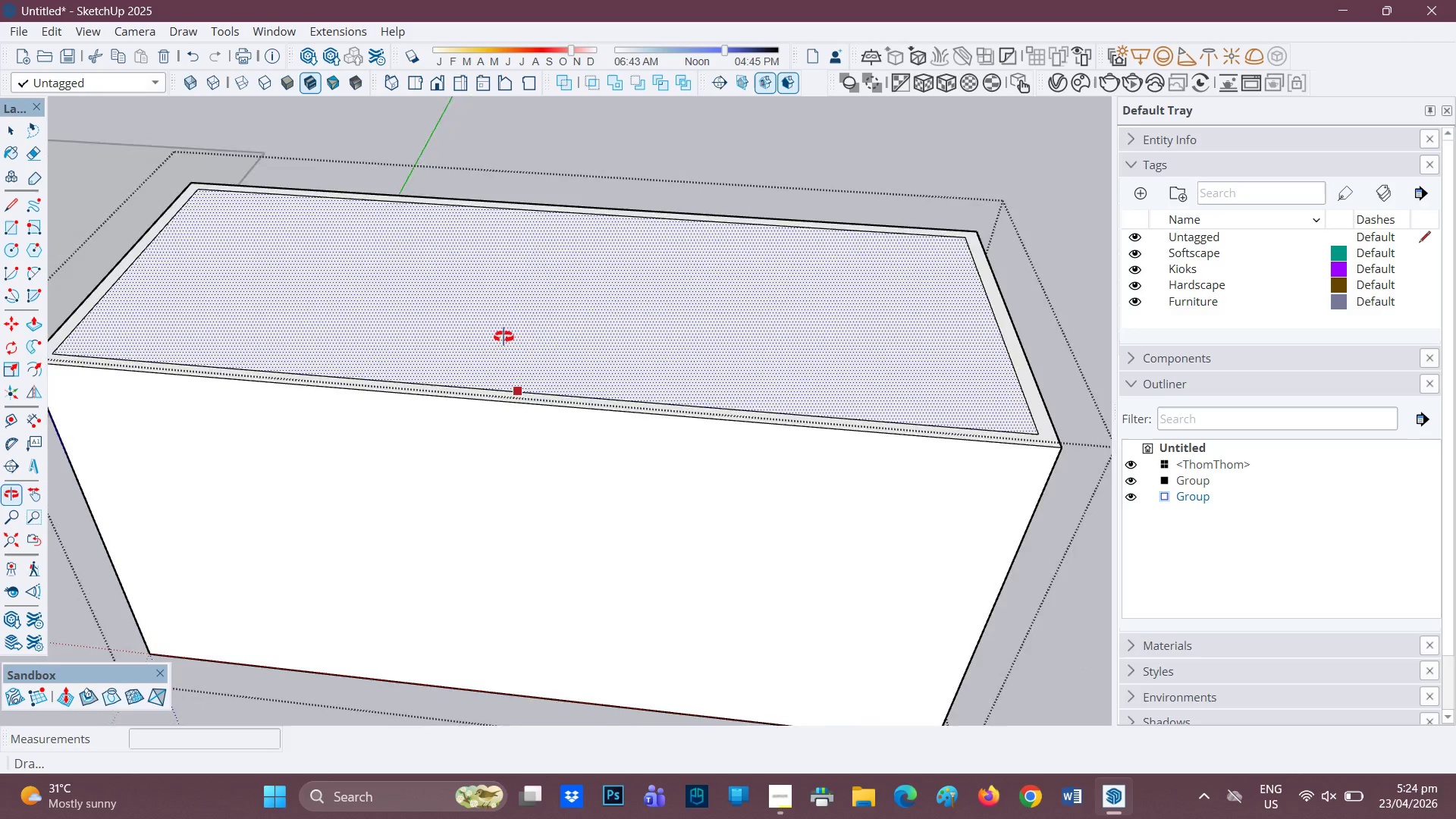 
key(P)
 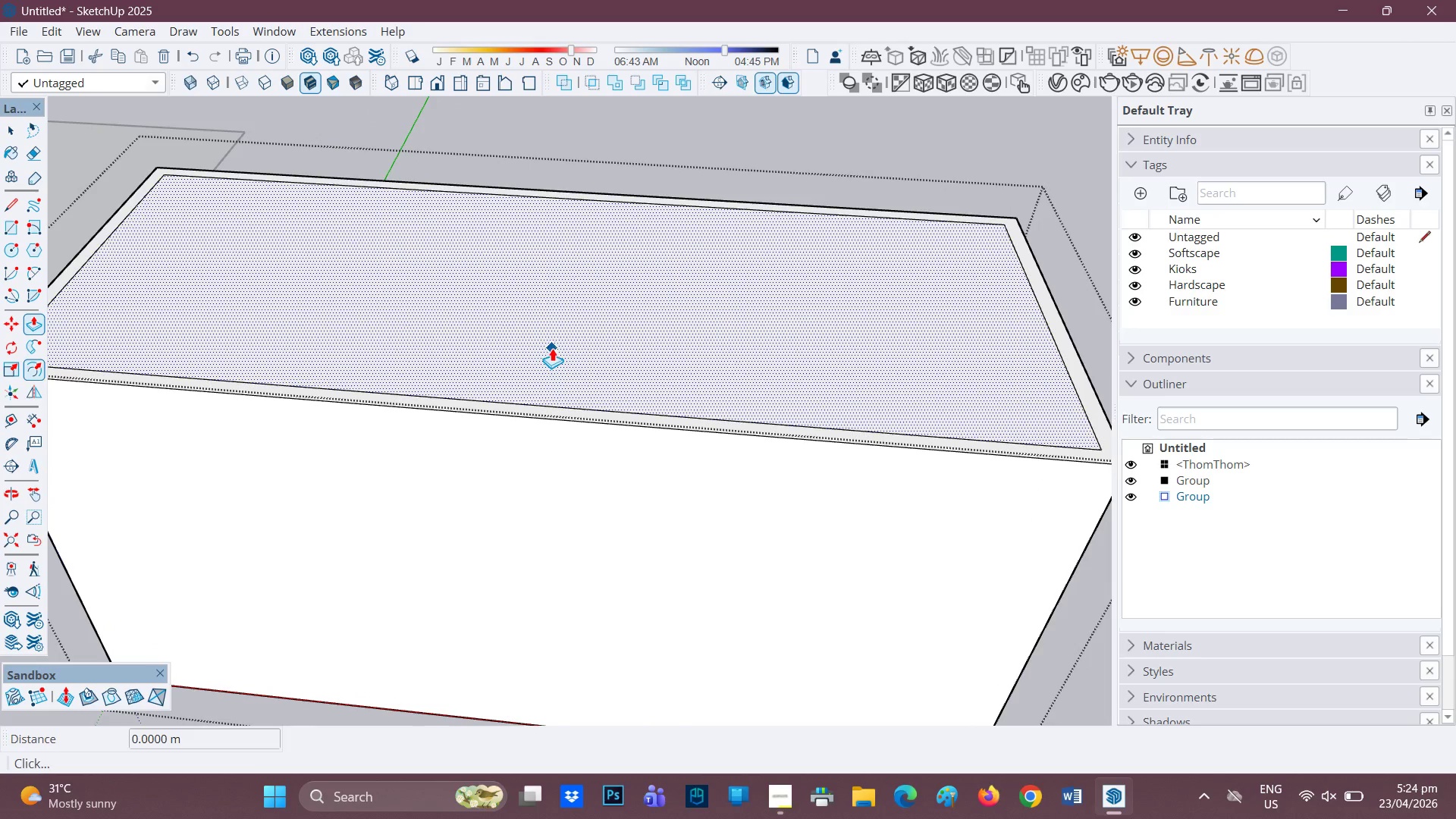 
scroll: coordinate [538, 357], scroll_direction: up, amount: 1.0
 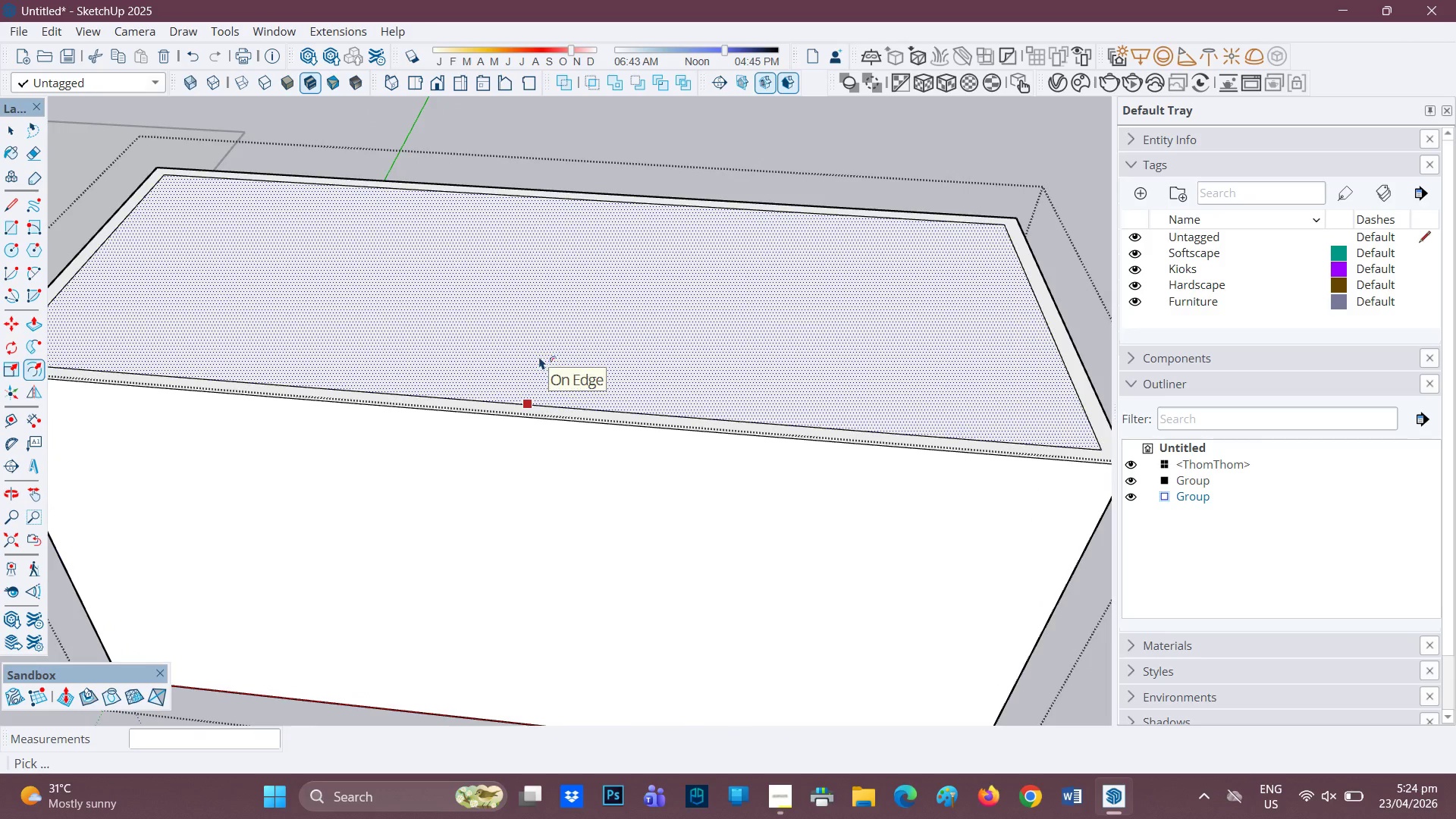 
left_click([552, 348])
 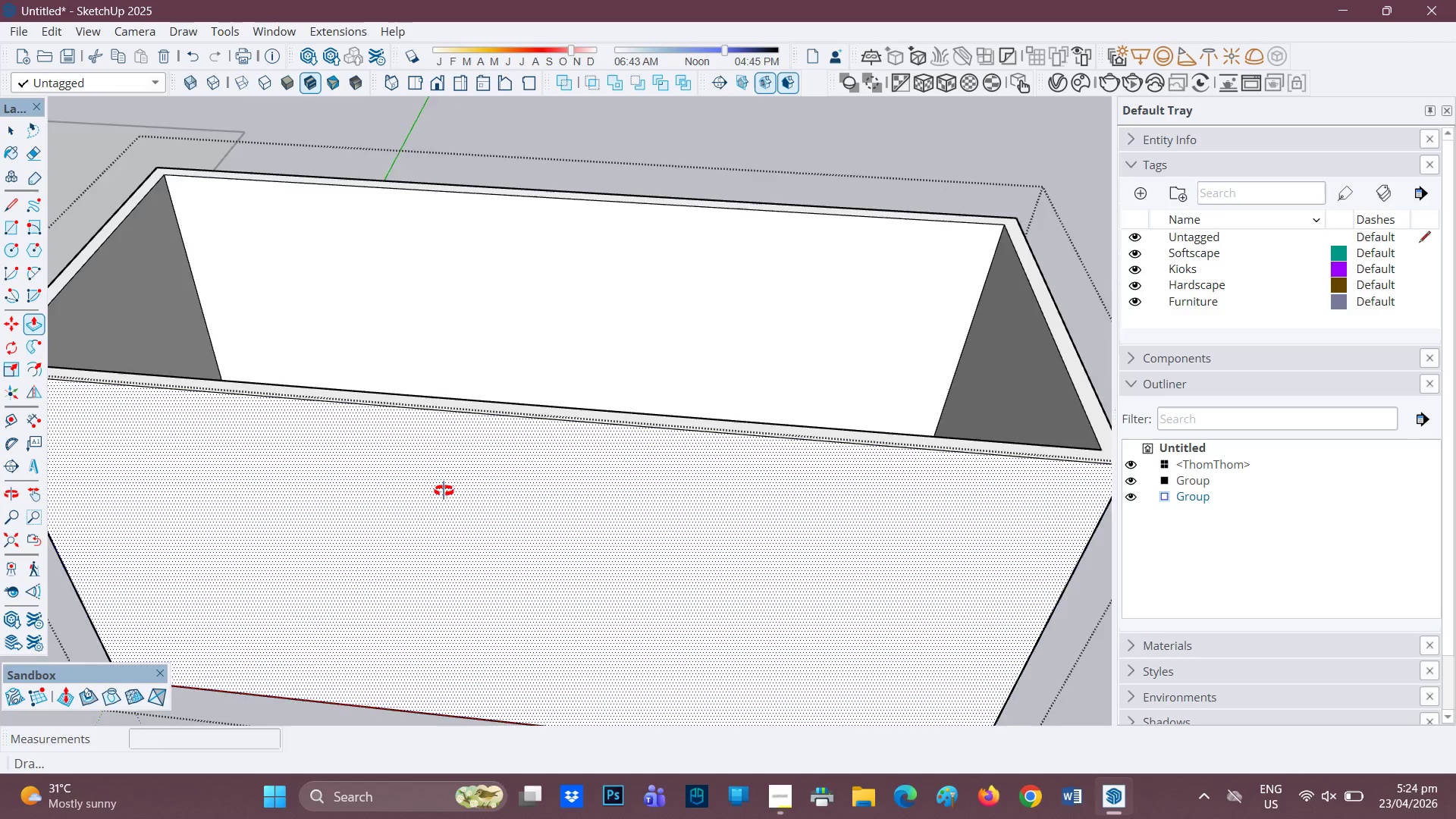 
scroll: coordinate [362, 613], scroll_direction: down, amount: 2.0
 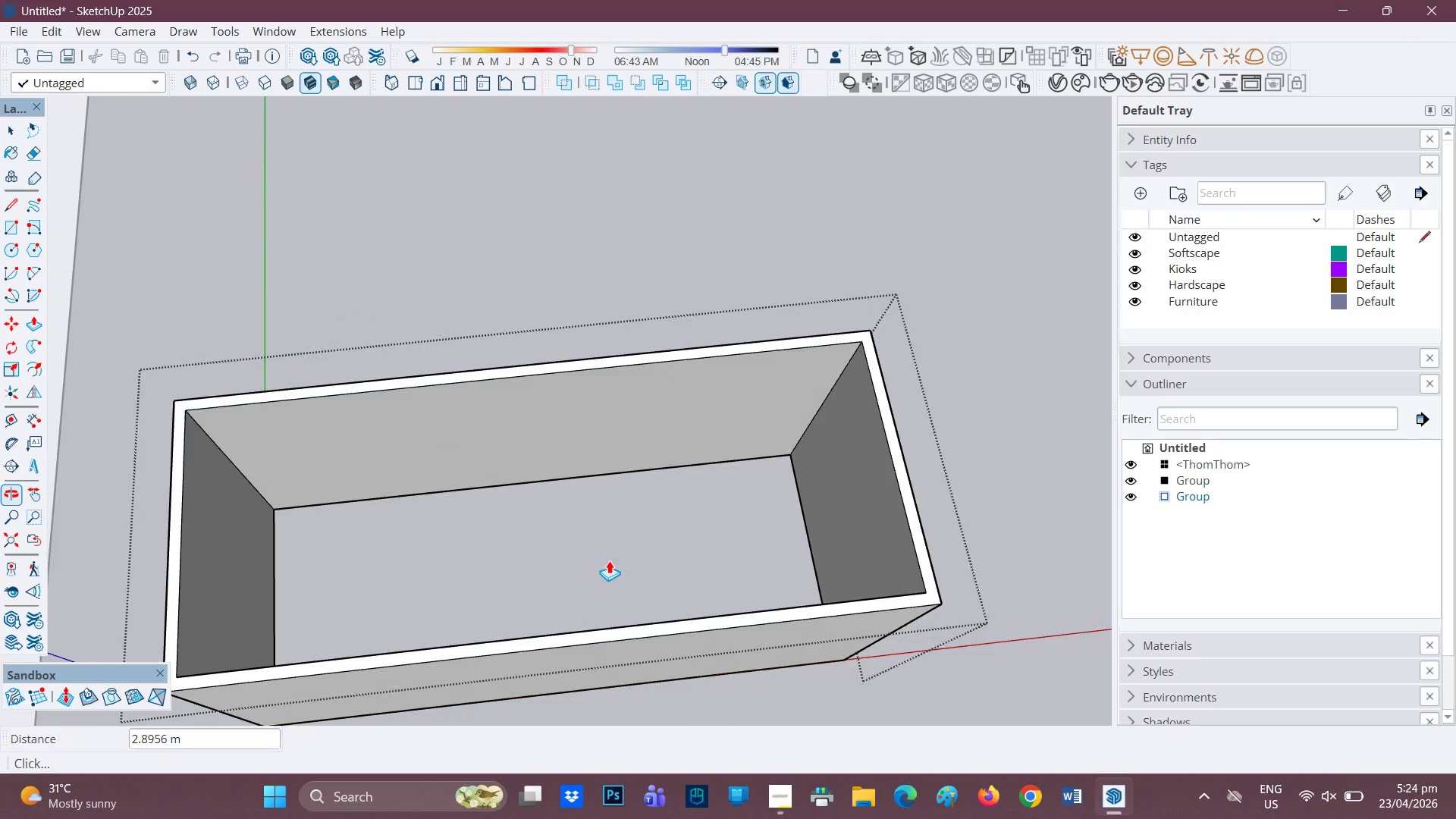 
scroll: coordinate [715, 374], scroll_direction: up, amount: 1.0
 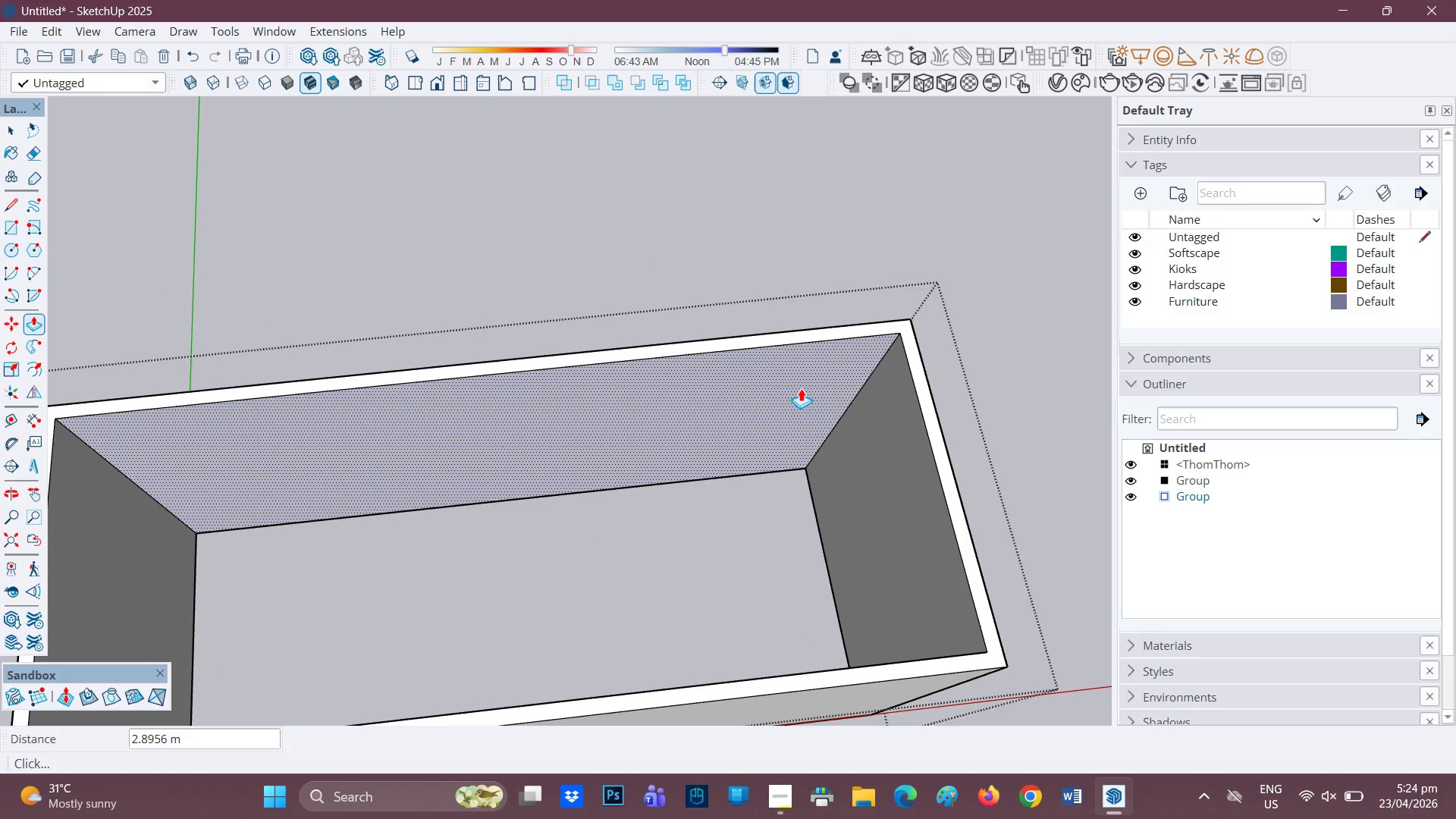 
key(Space)
 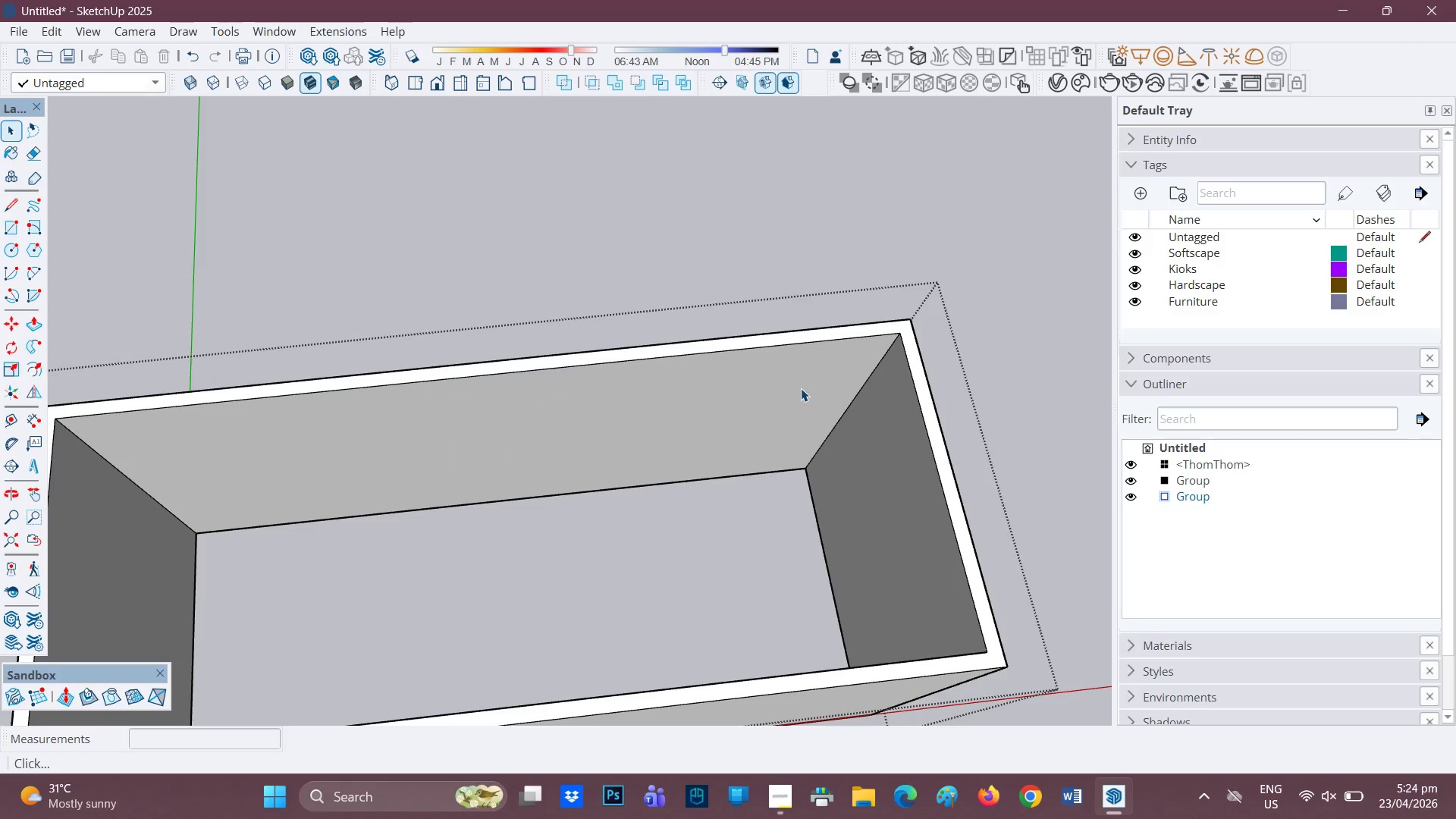 
double_click([801, 388])
 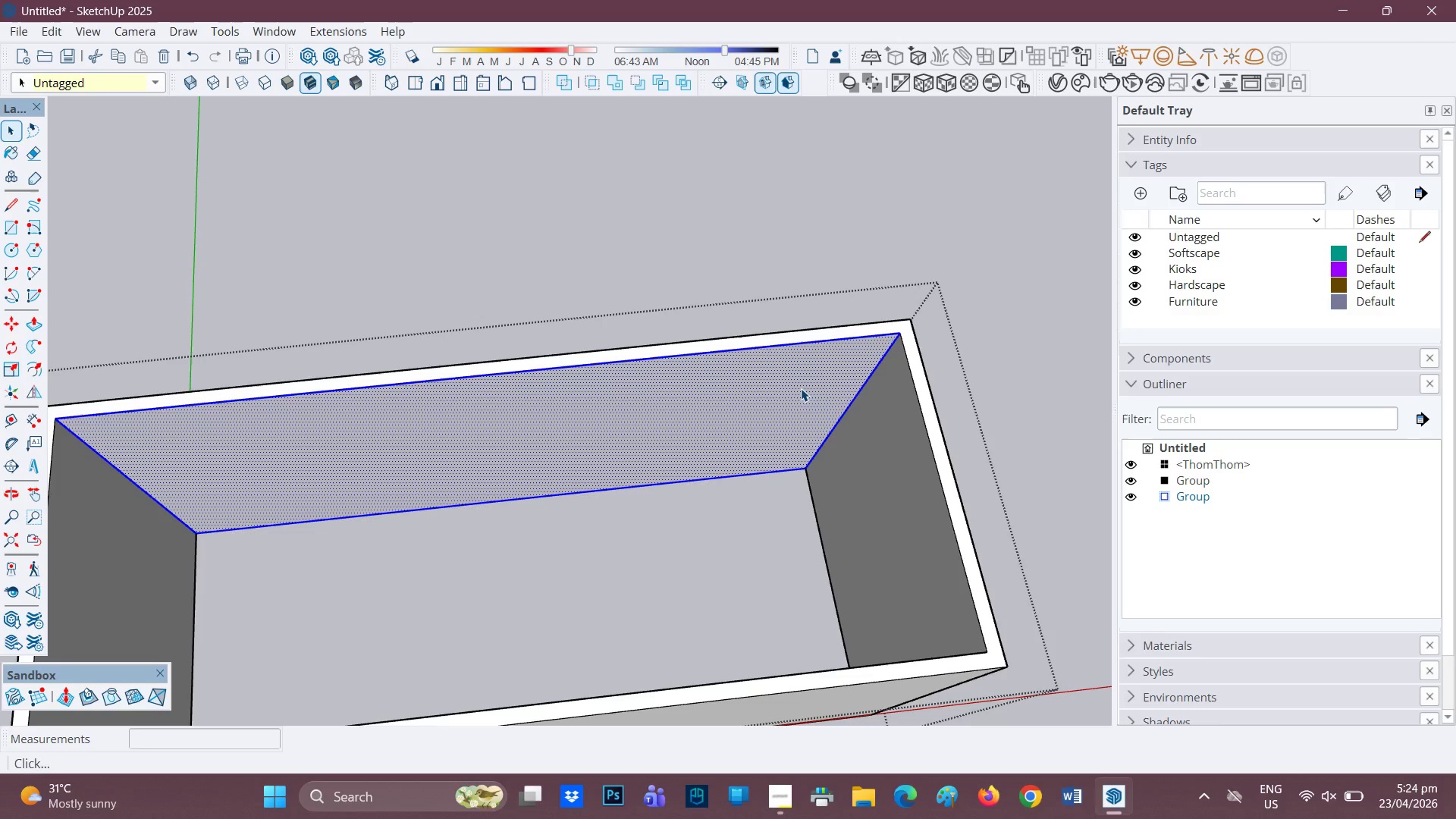 
triple_click([801, 388])
 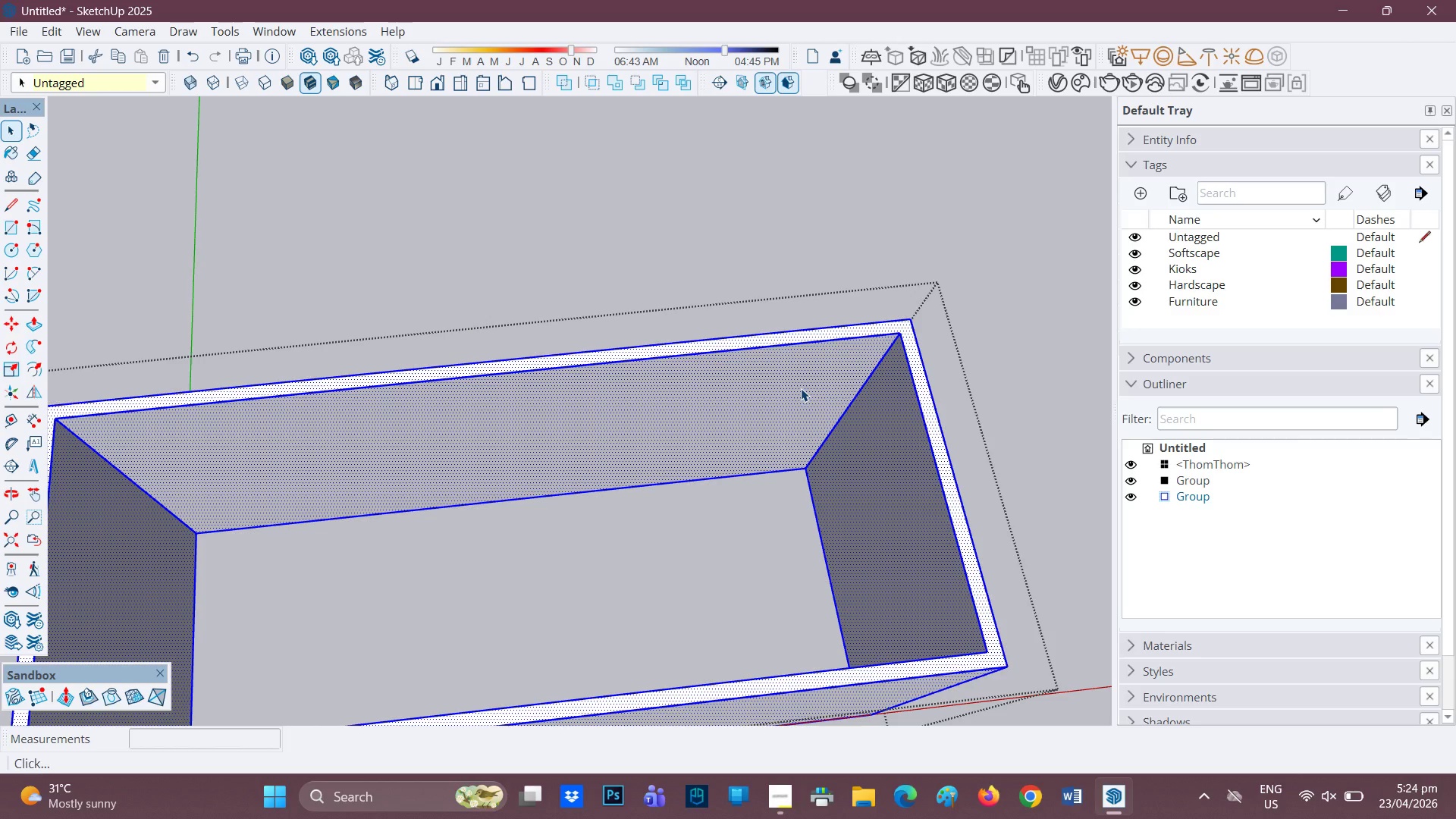 
right_click([801, 388])
 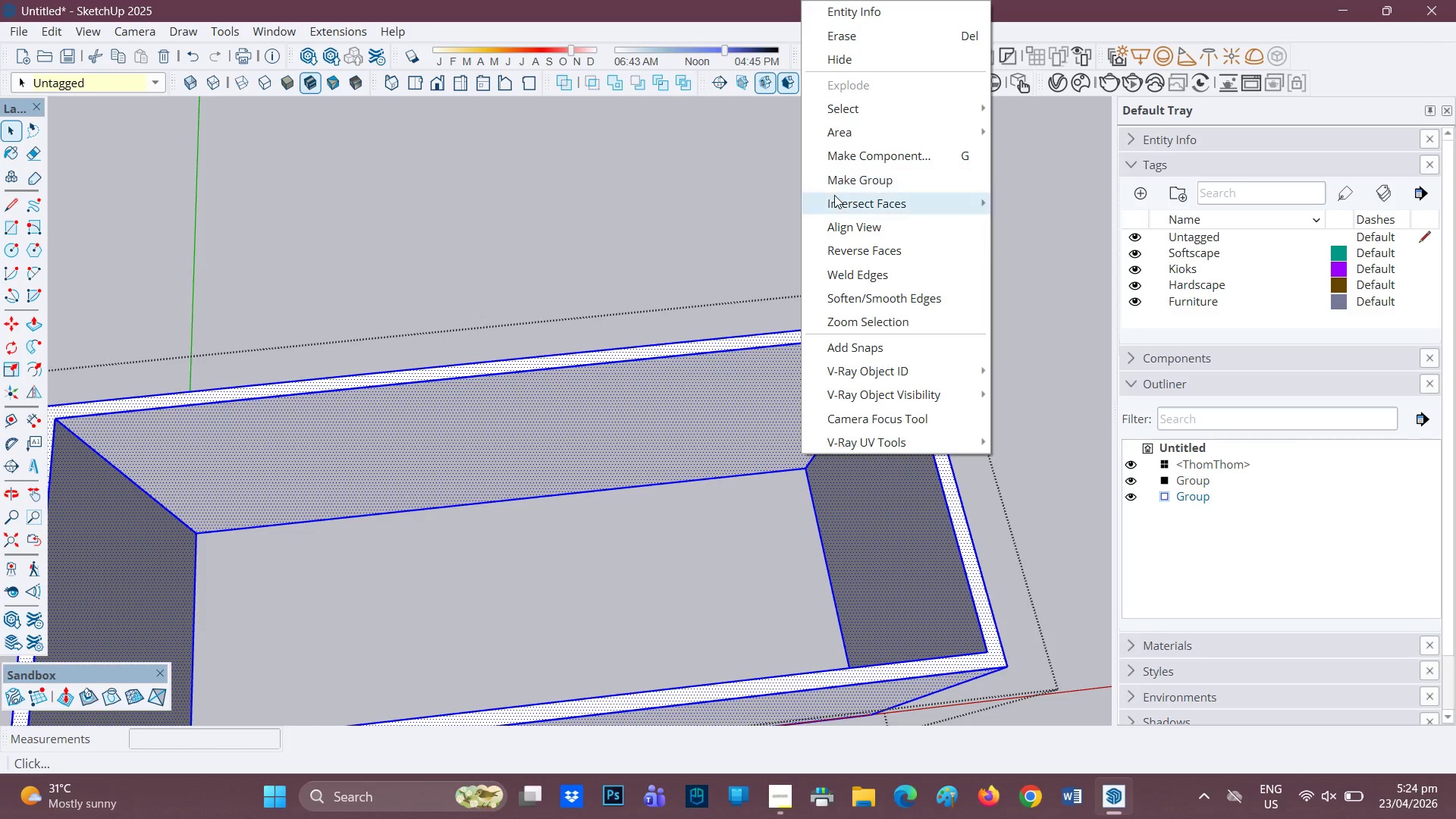 
left_click([851, 186])
 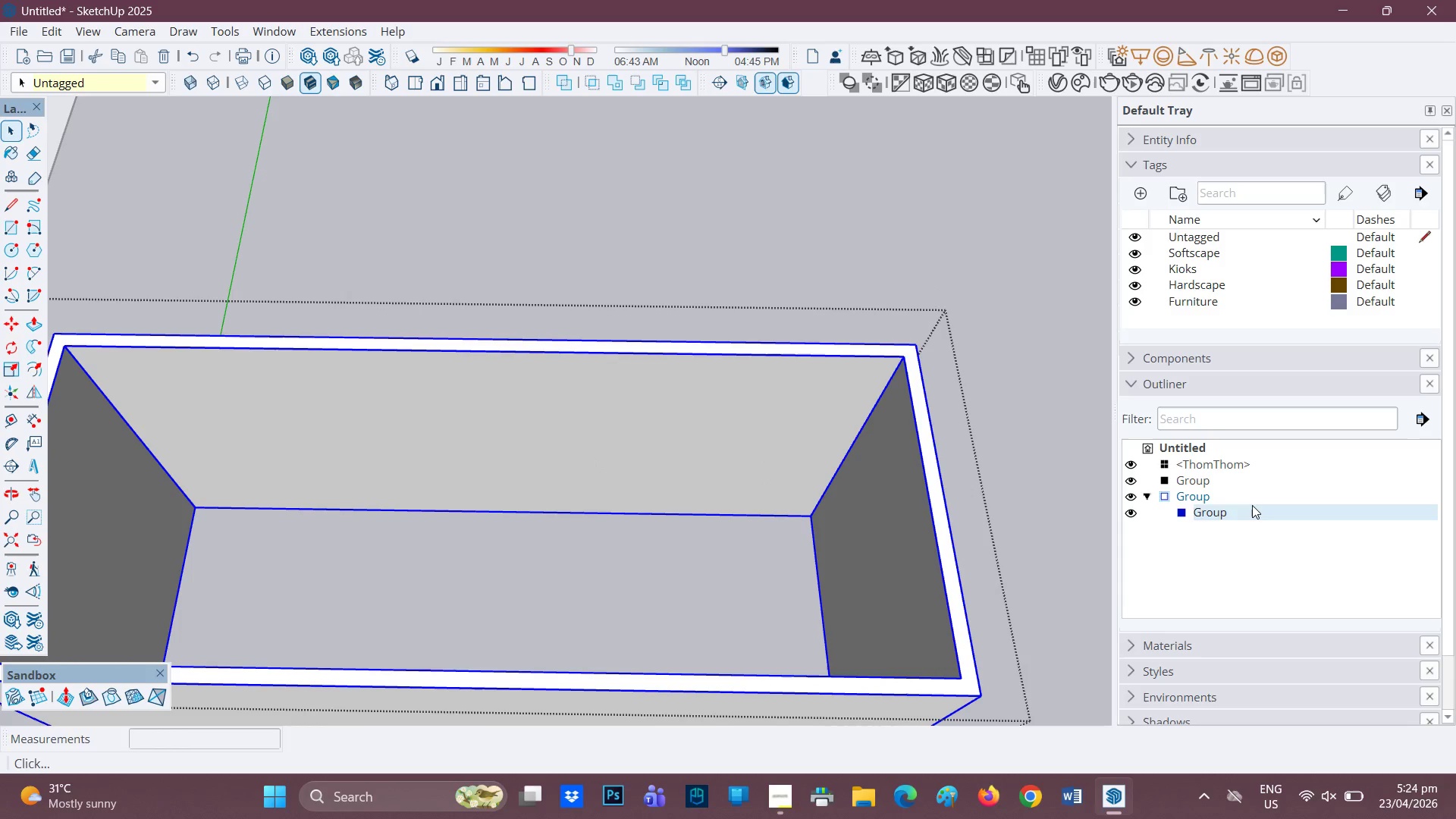 
double_click([1247, 513])
 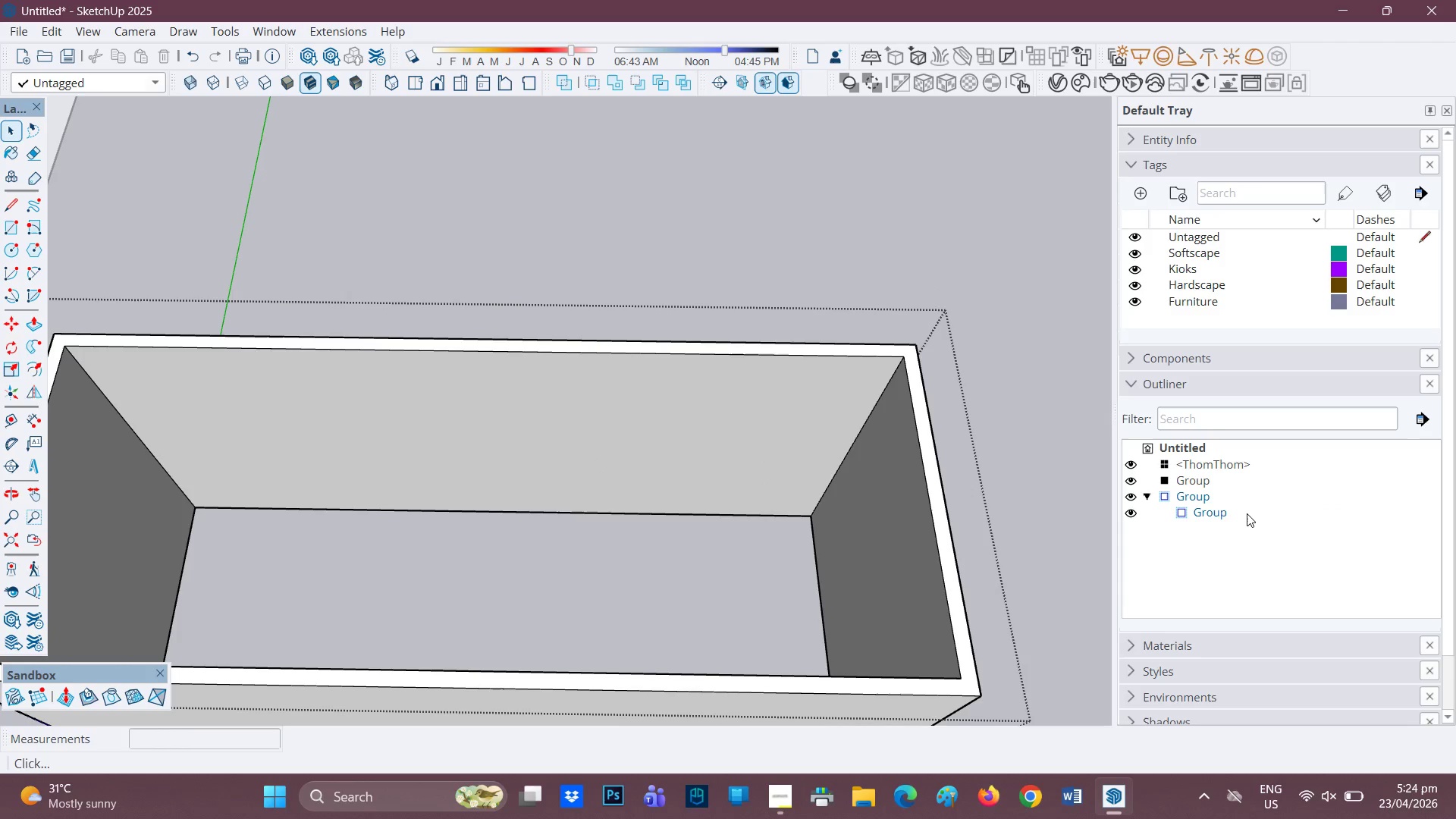 
triple_click([1247, 513])
 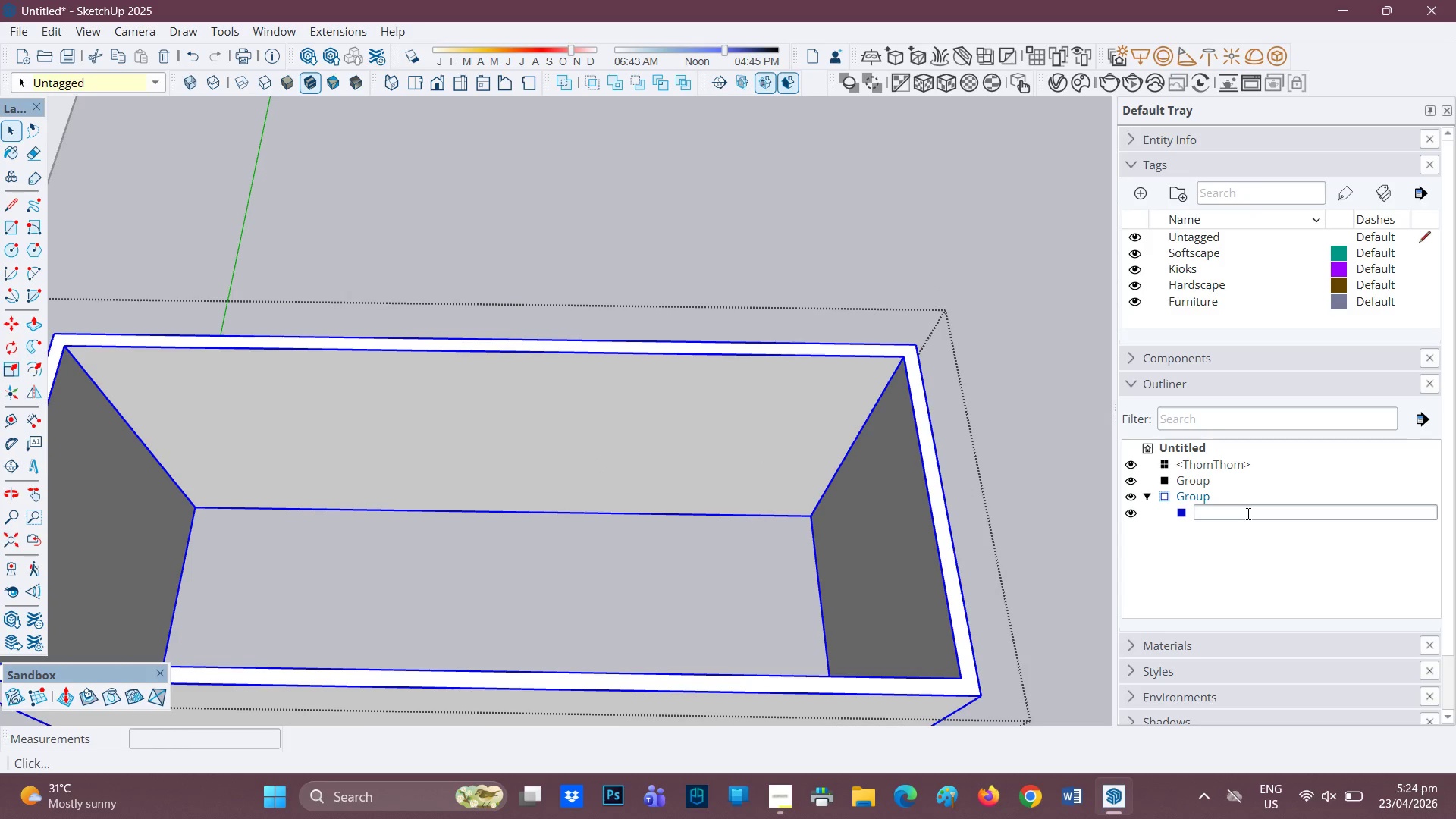 
type(wall)
 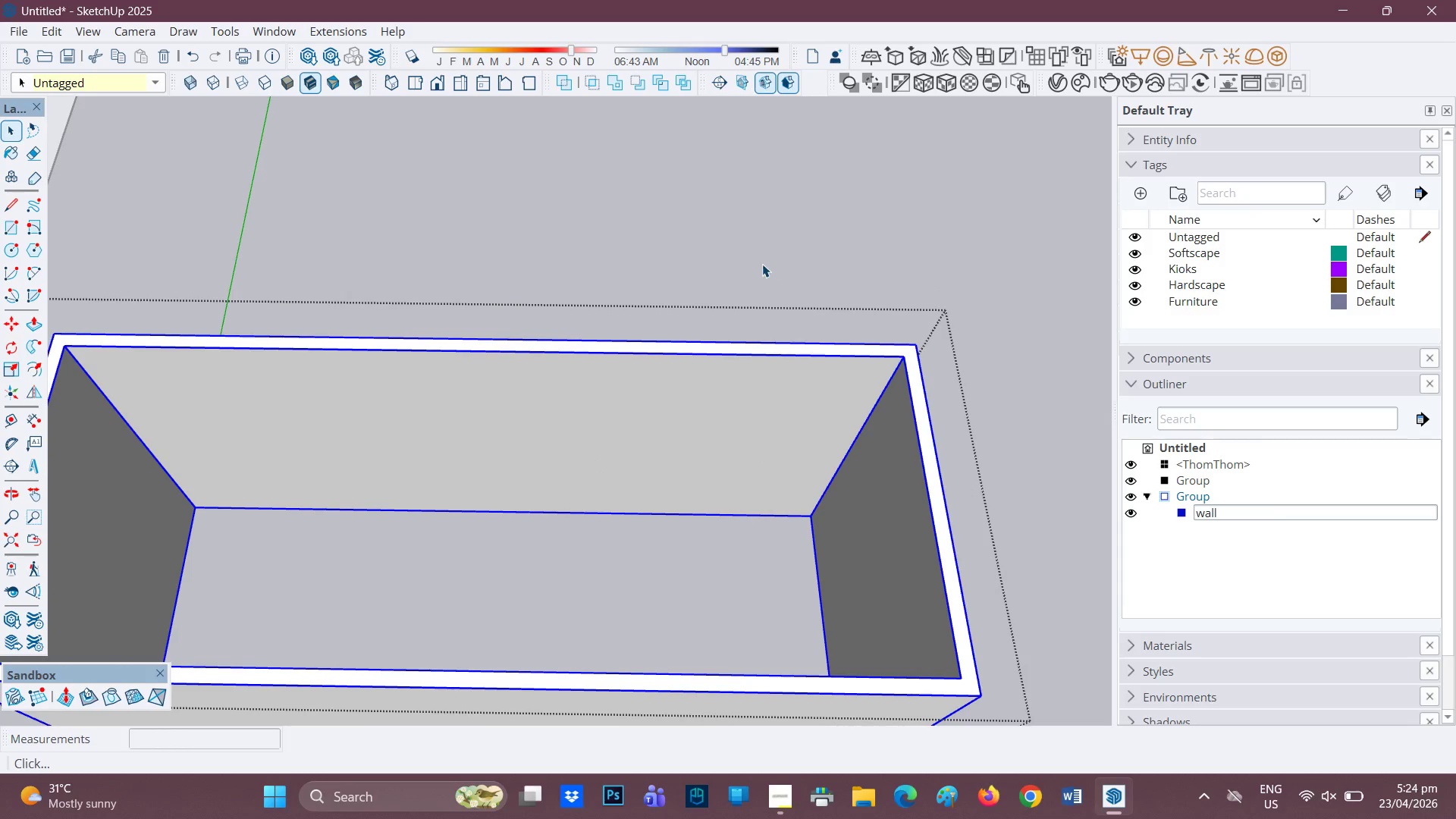 
left_click([758, 281])
 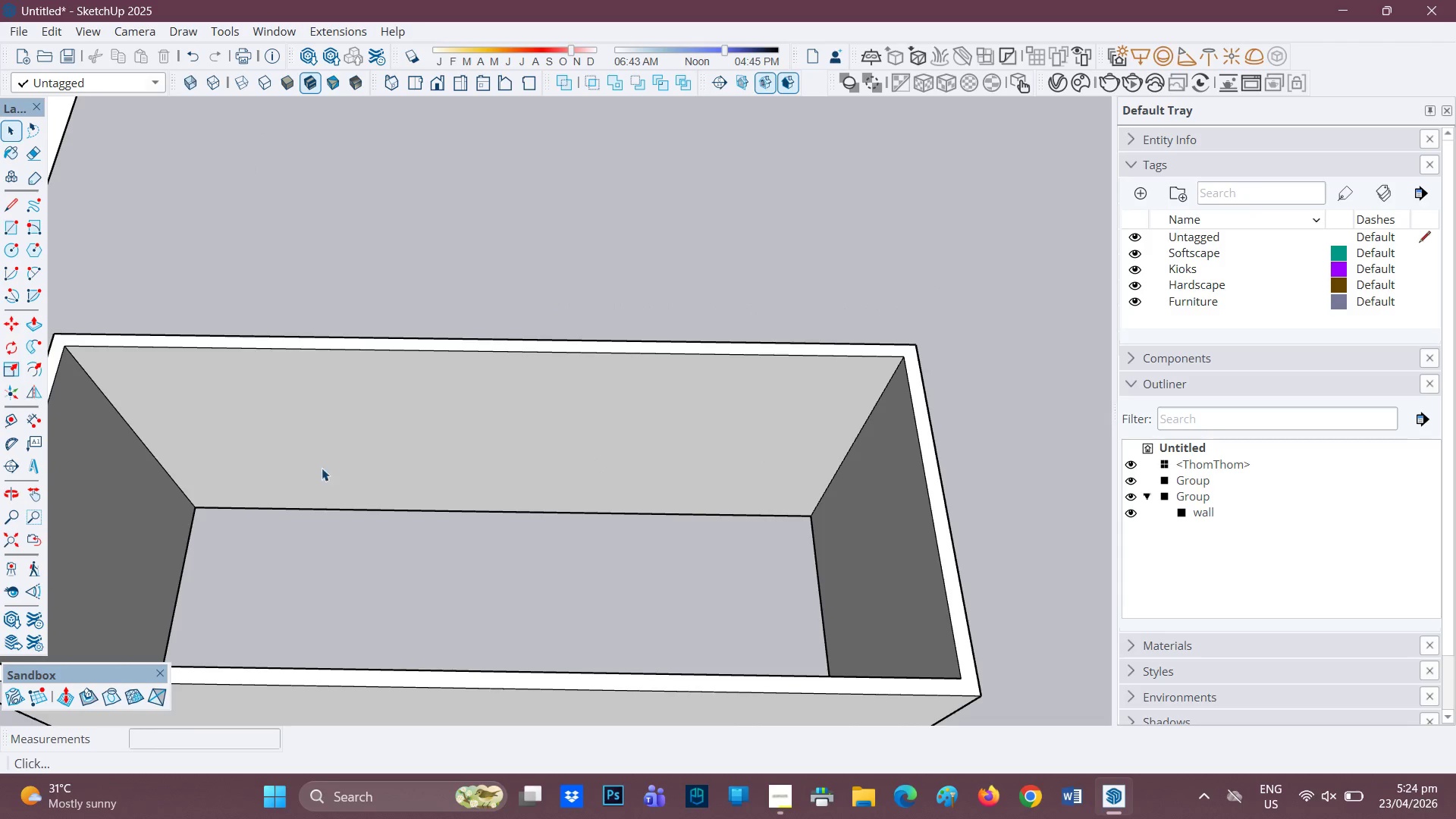 
scroll: coordinate [275, 452], scroll_direction: up, amount: 1.0
 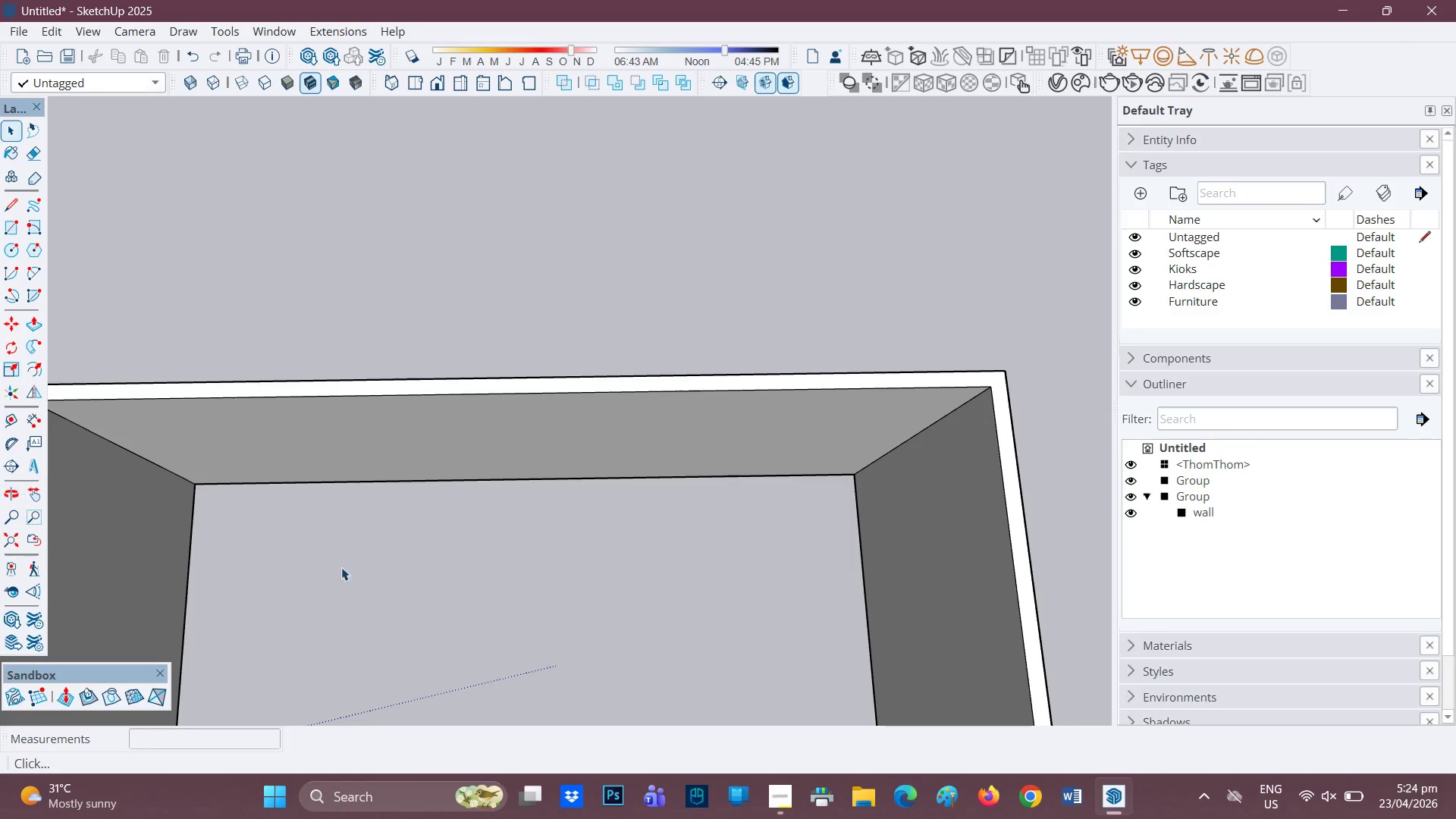 
type(hr)
 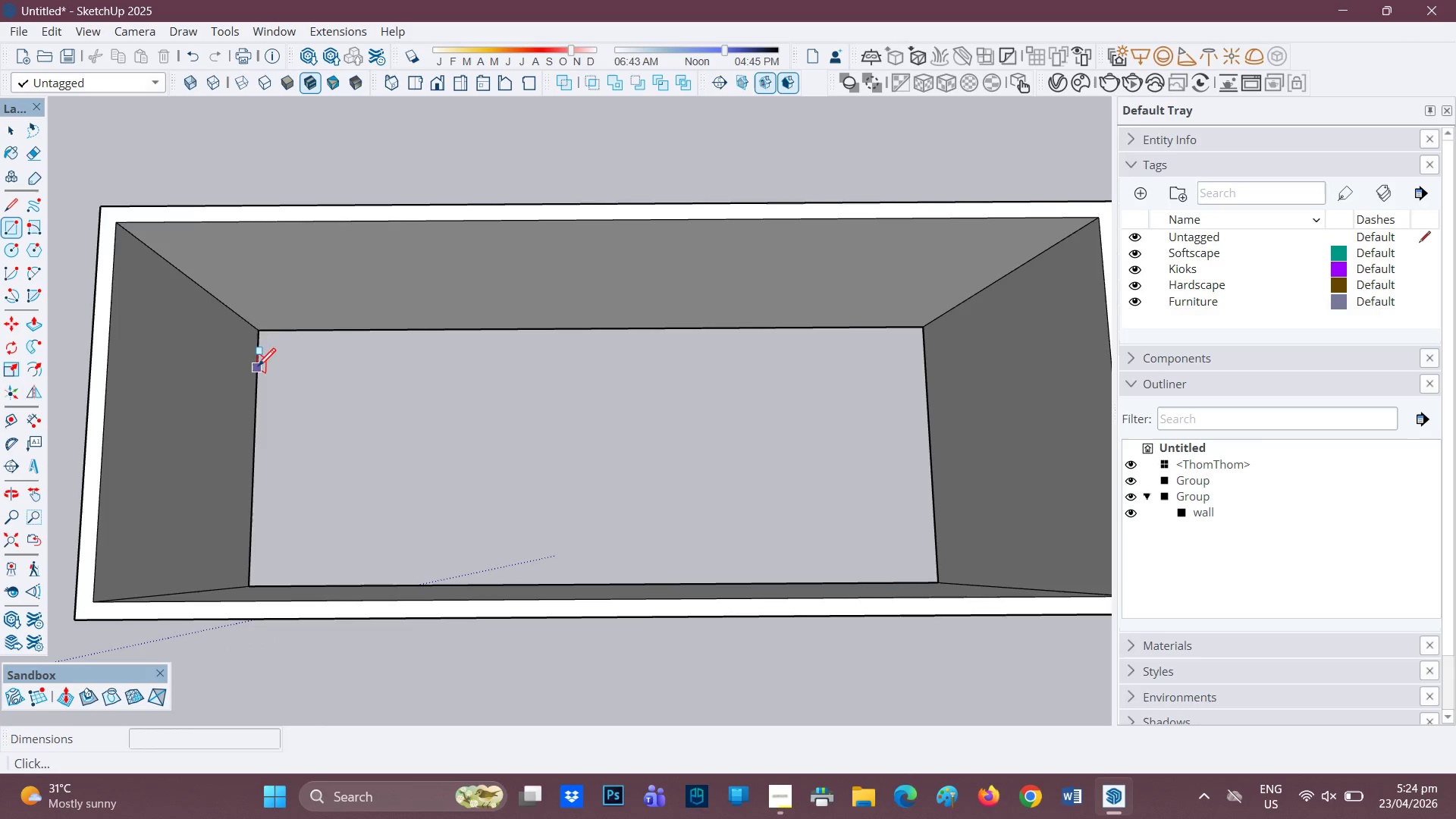 
left_click_drag(start_coordinate=[383, 566], to_coordinate=[449, 429])
 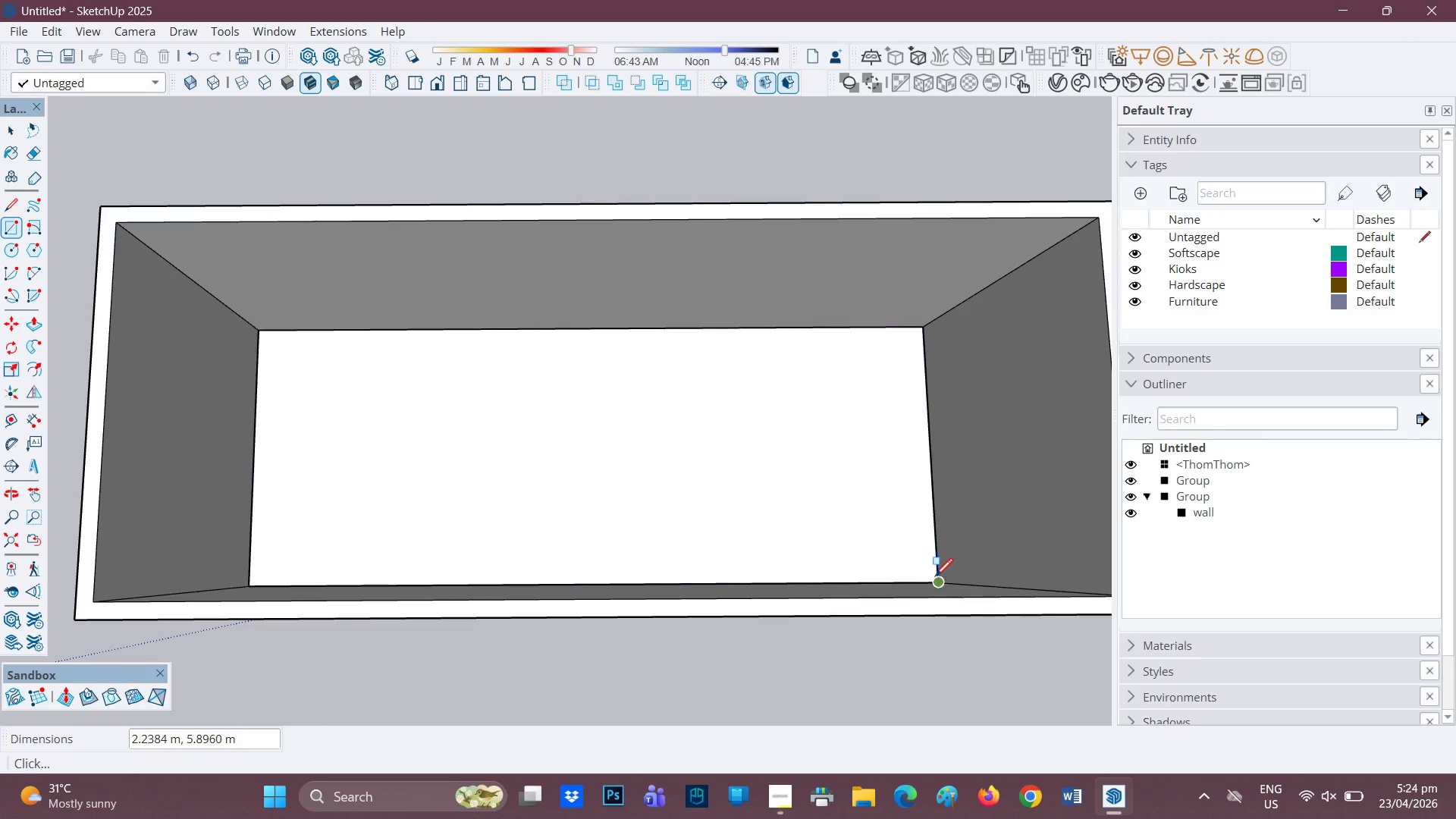 
key(P)
 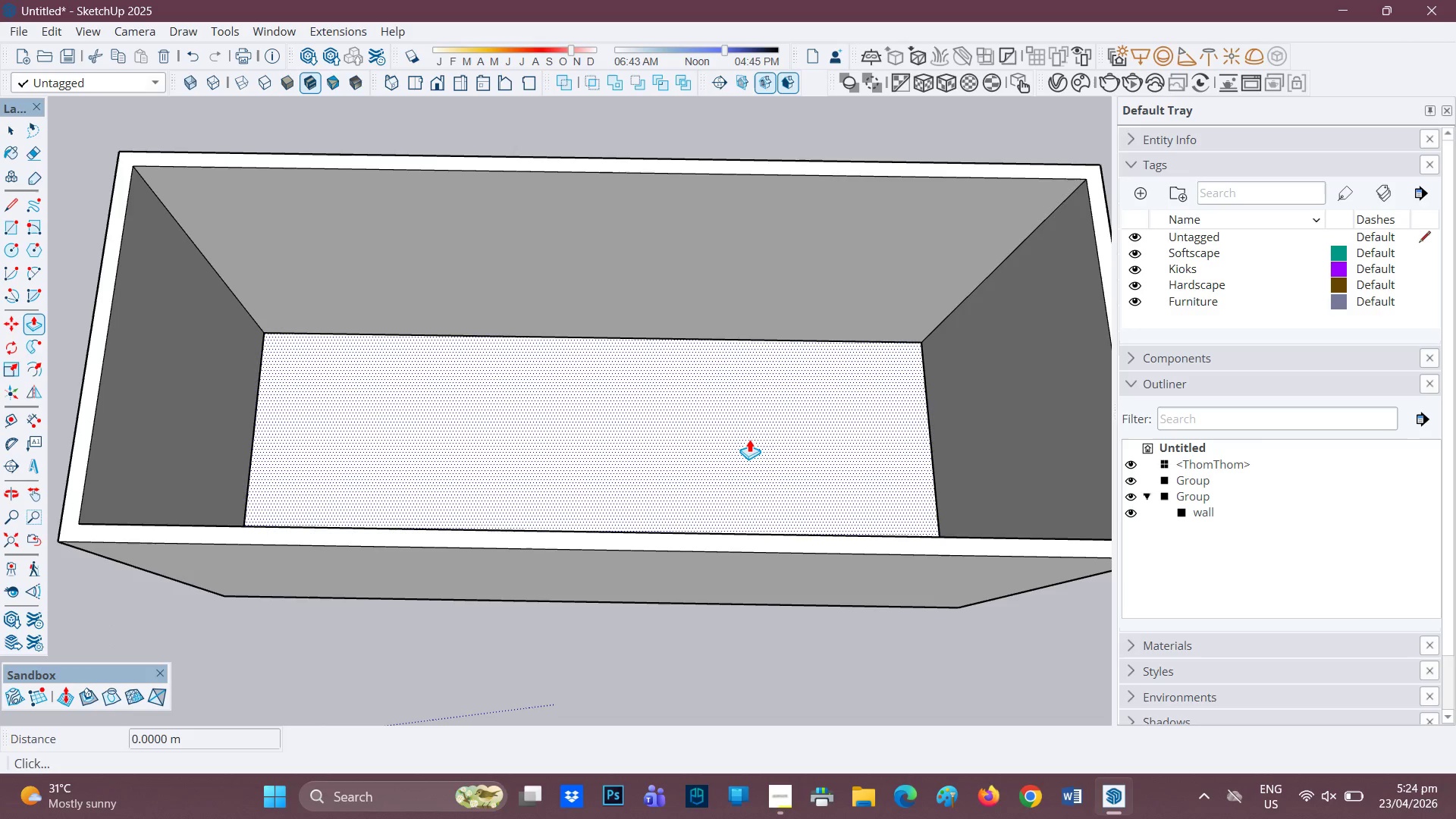 
left_click([749, 439])
 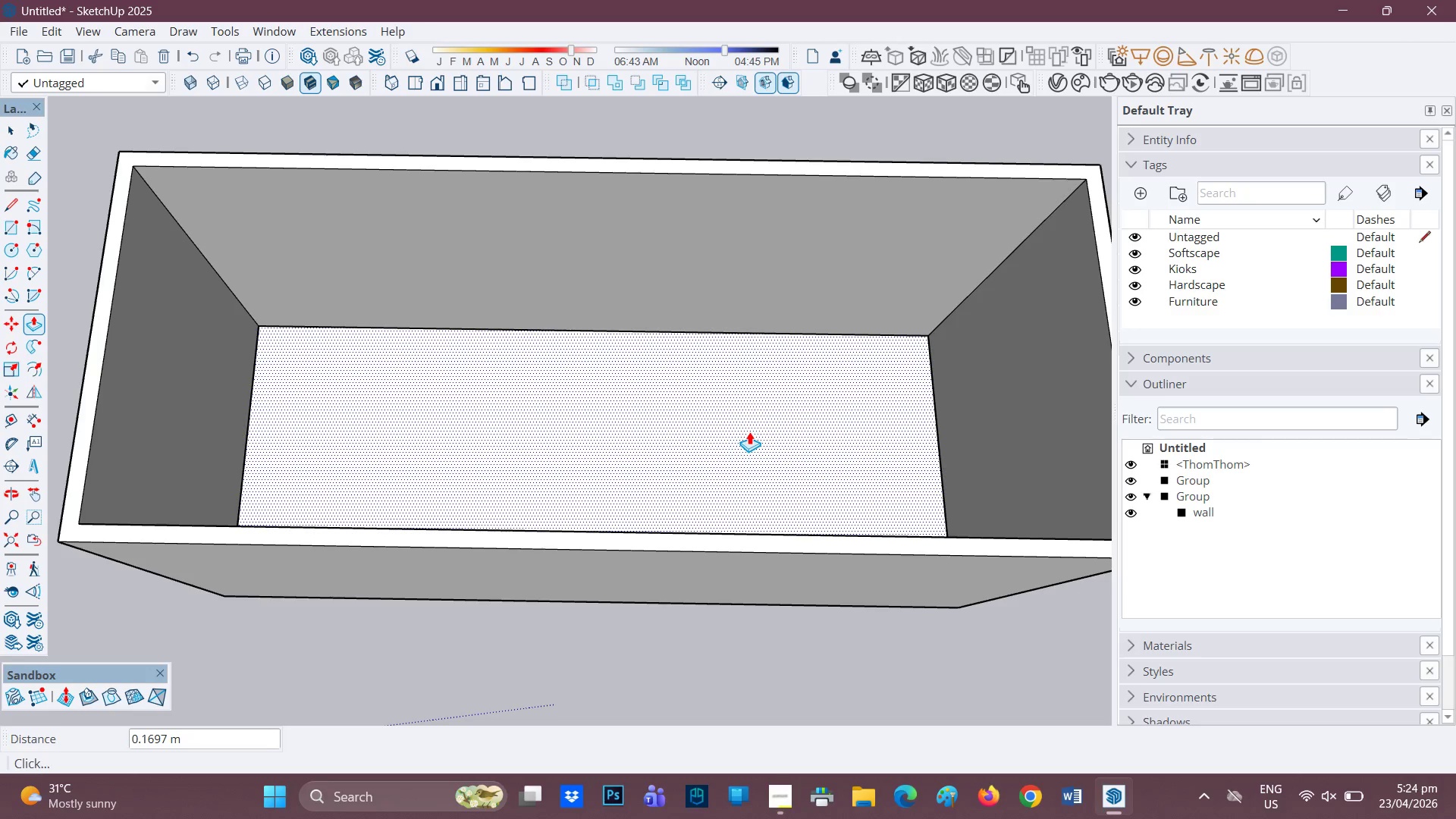 
wait(5.99)
 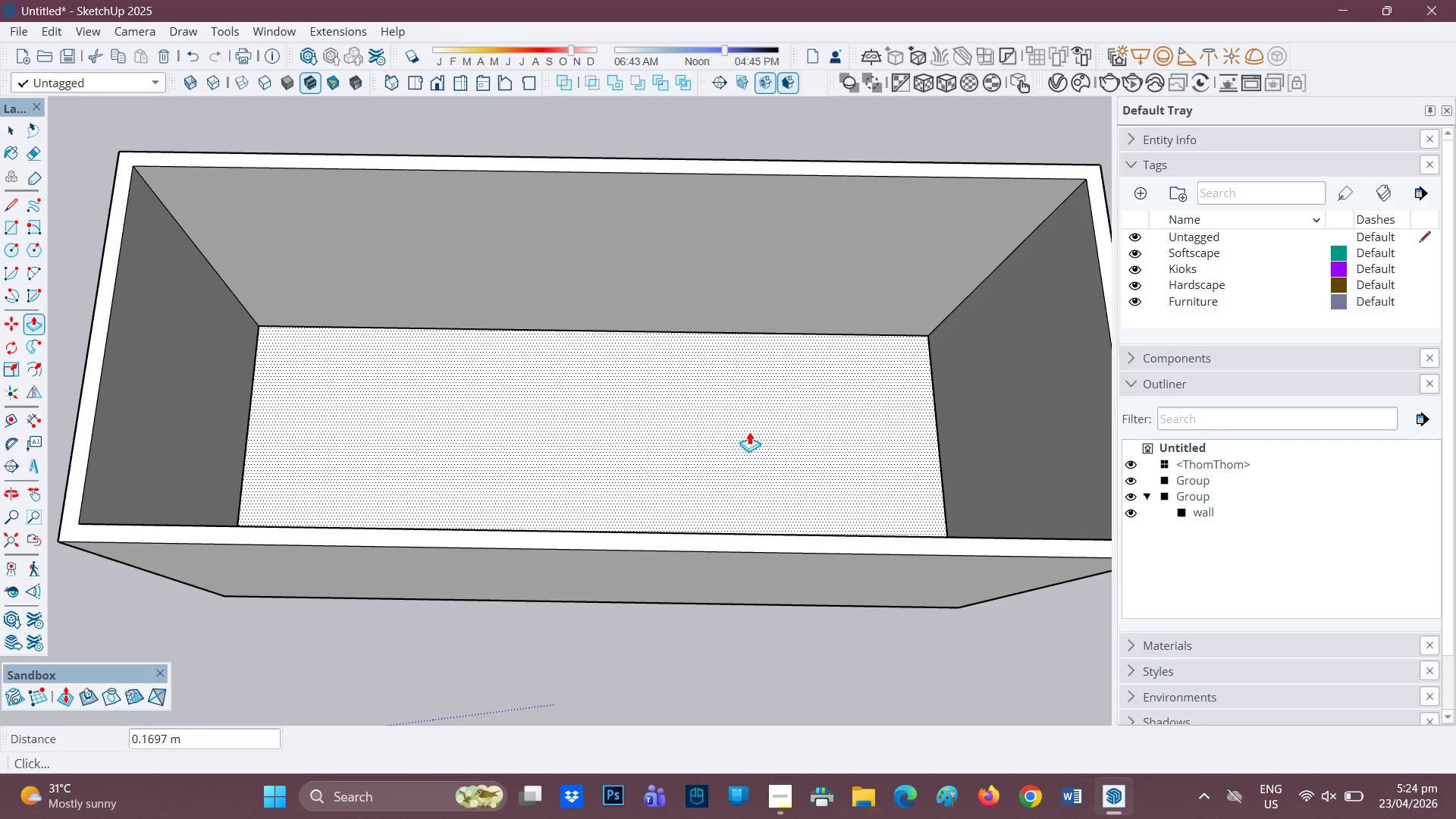 
key(0)
 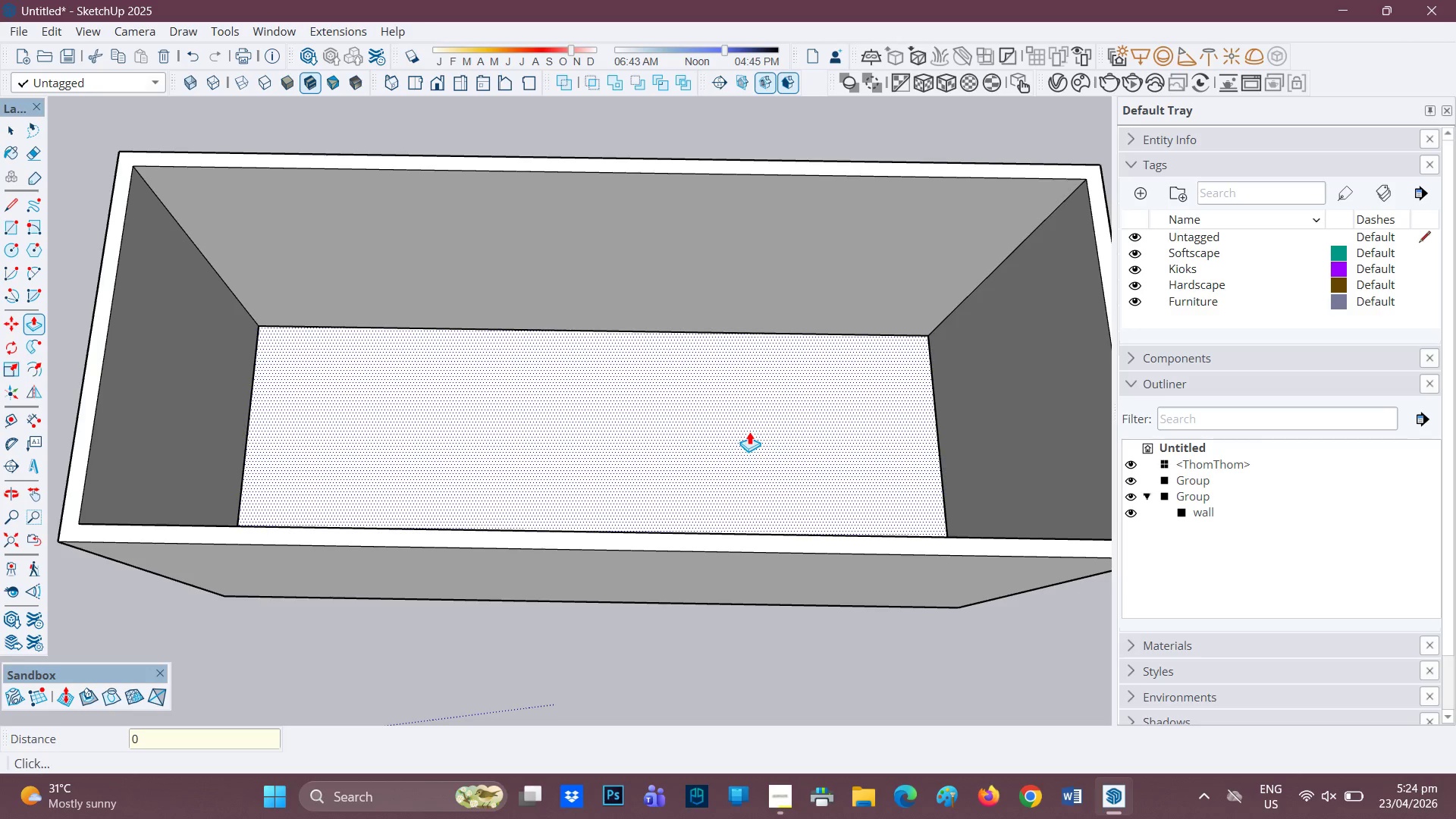 
key(Period)
 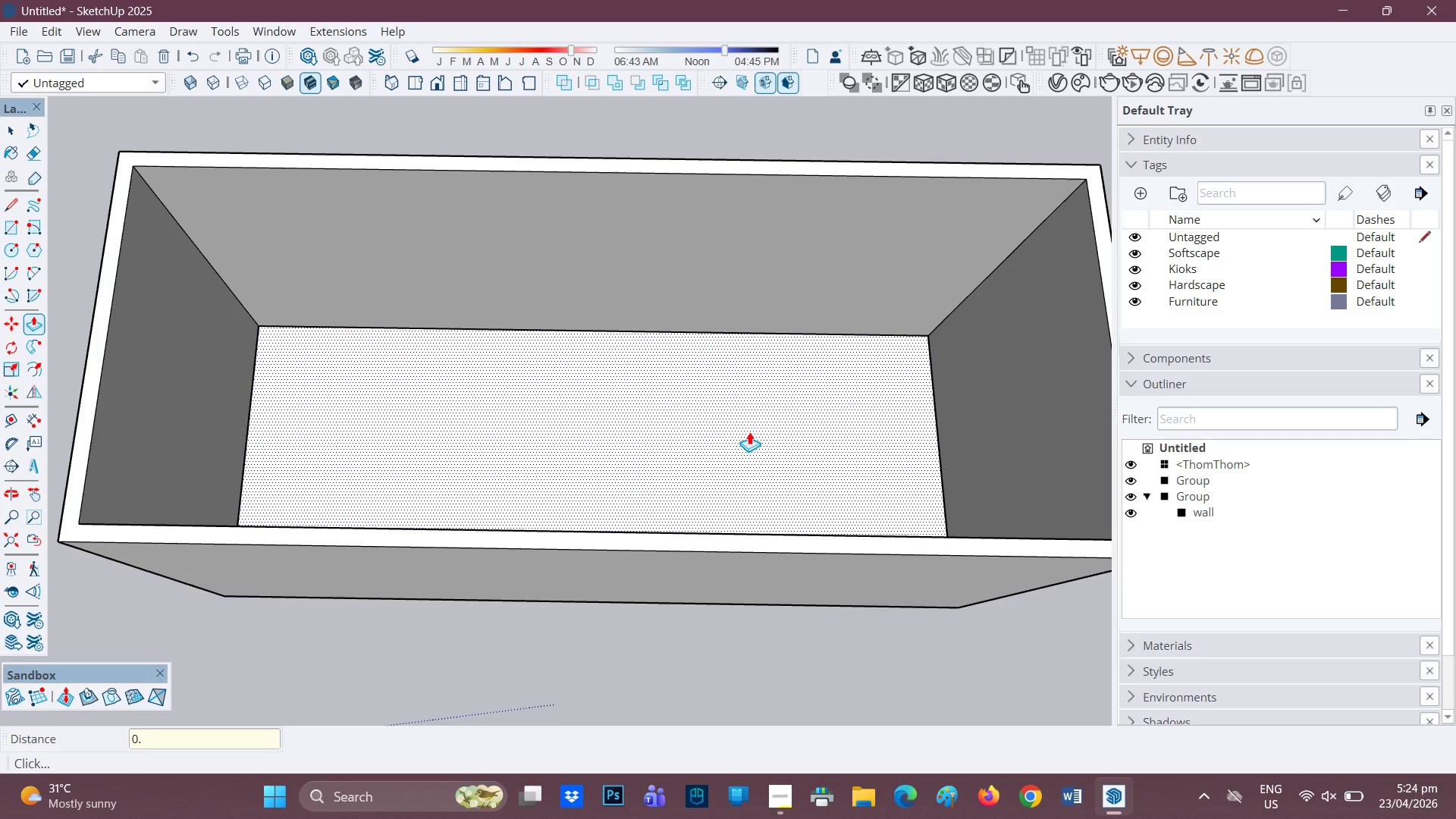 
key(1)
 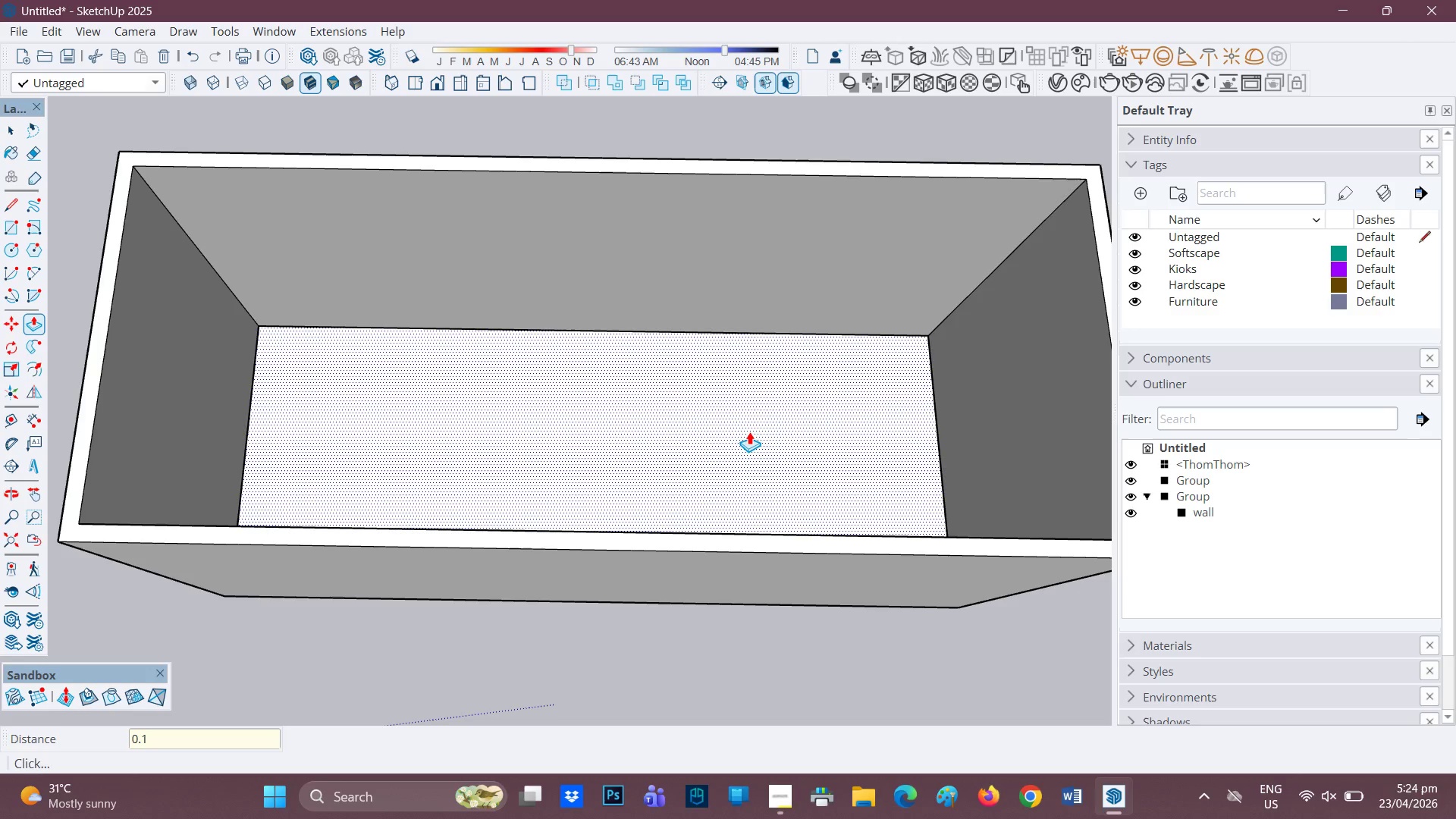 
key(Enter)
 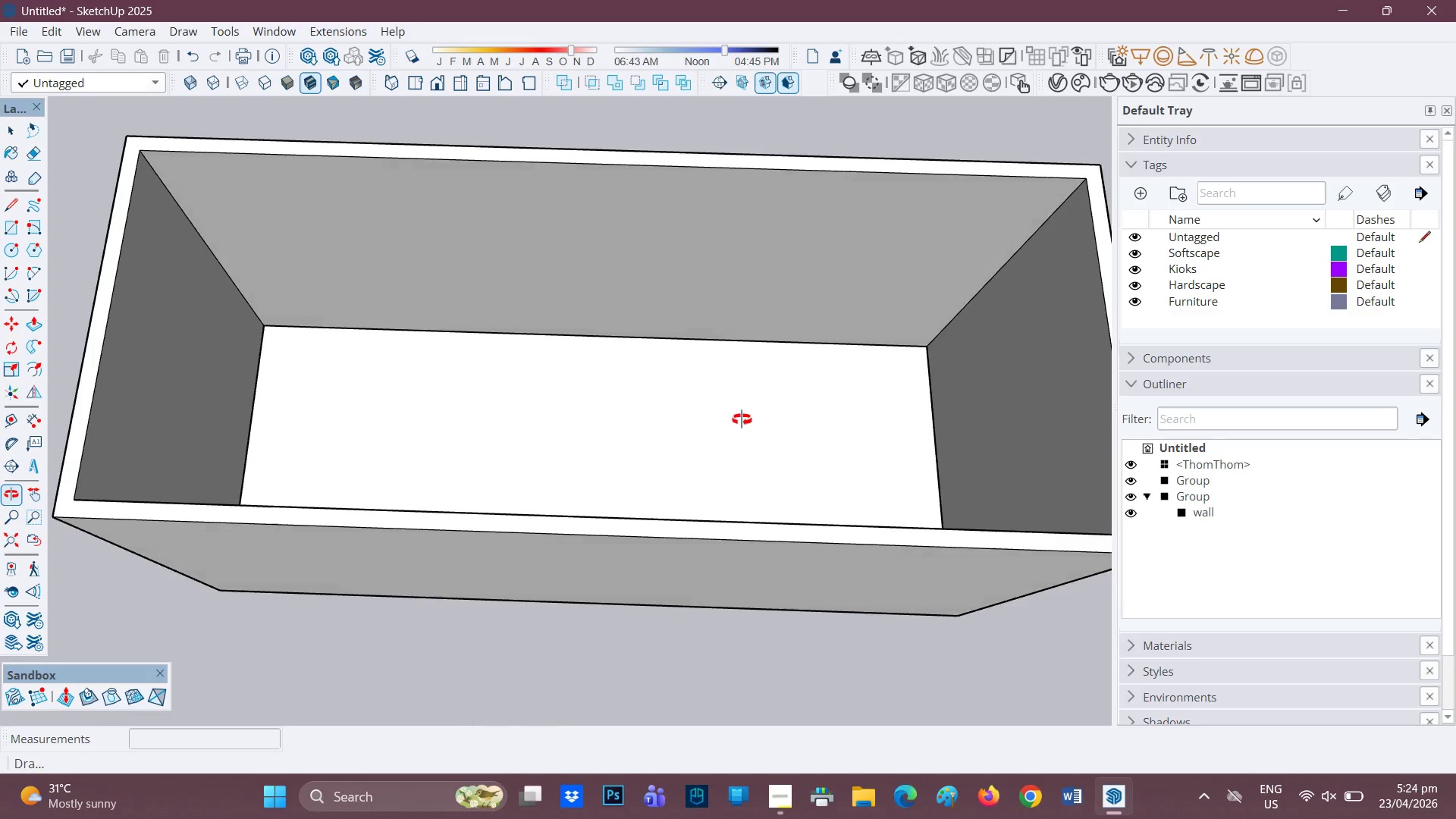 
key(Space)
 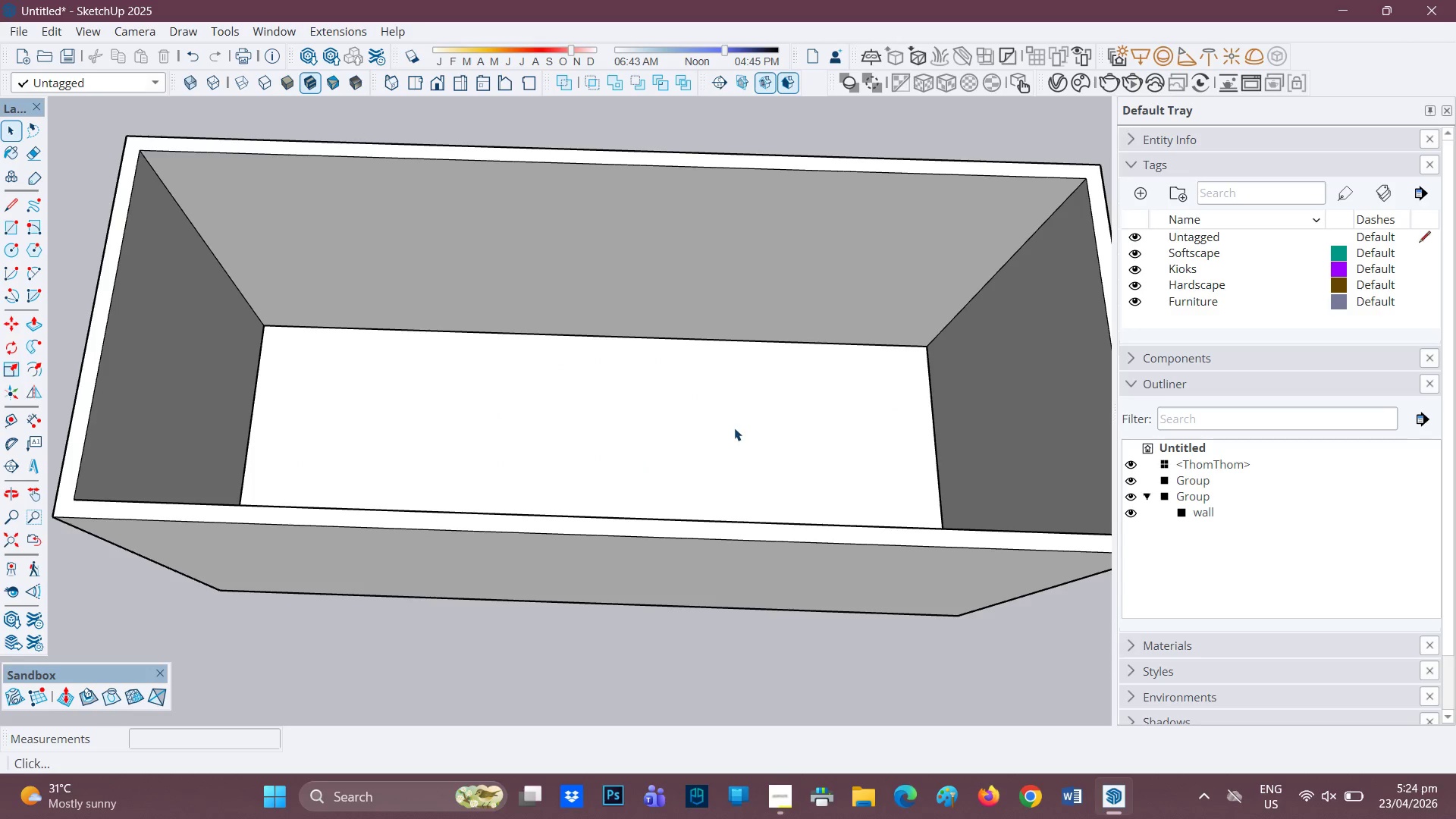 
double_click([734, 428])
 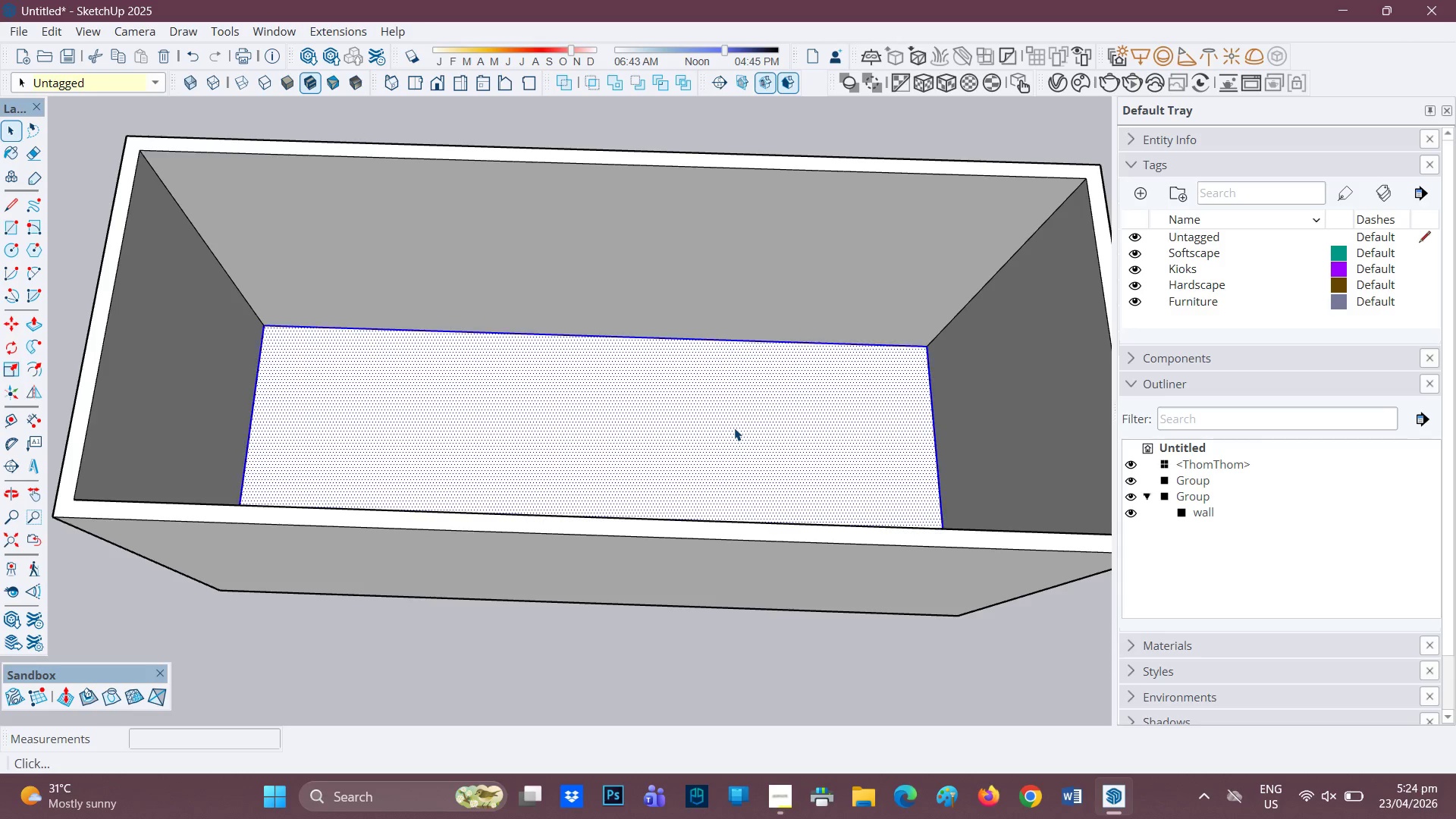 
triple_click([734, 428])
 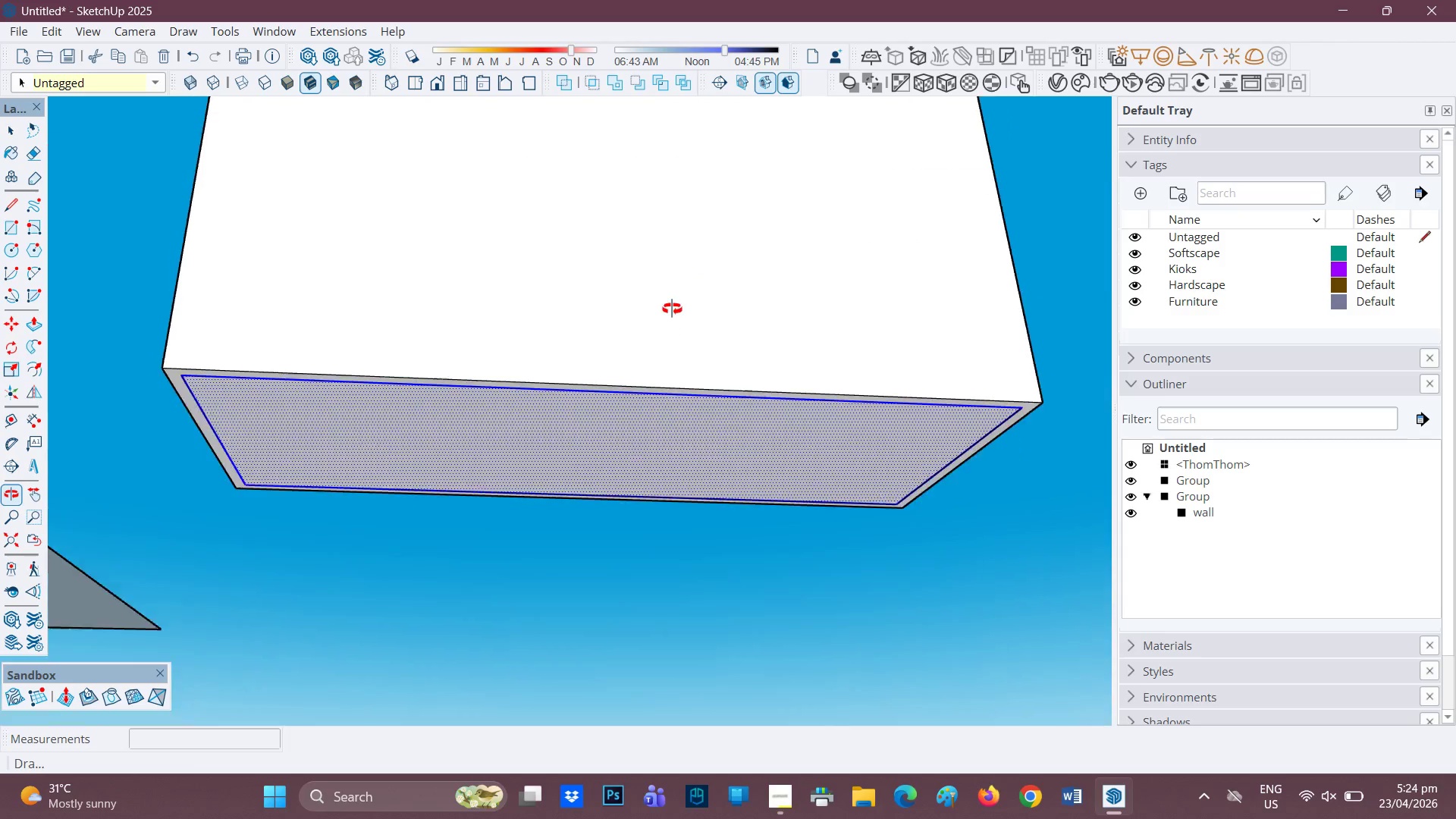 
right_click([626, 437])
 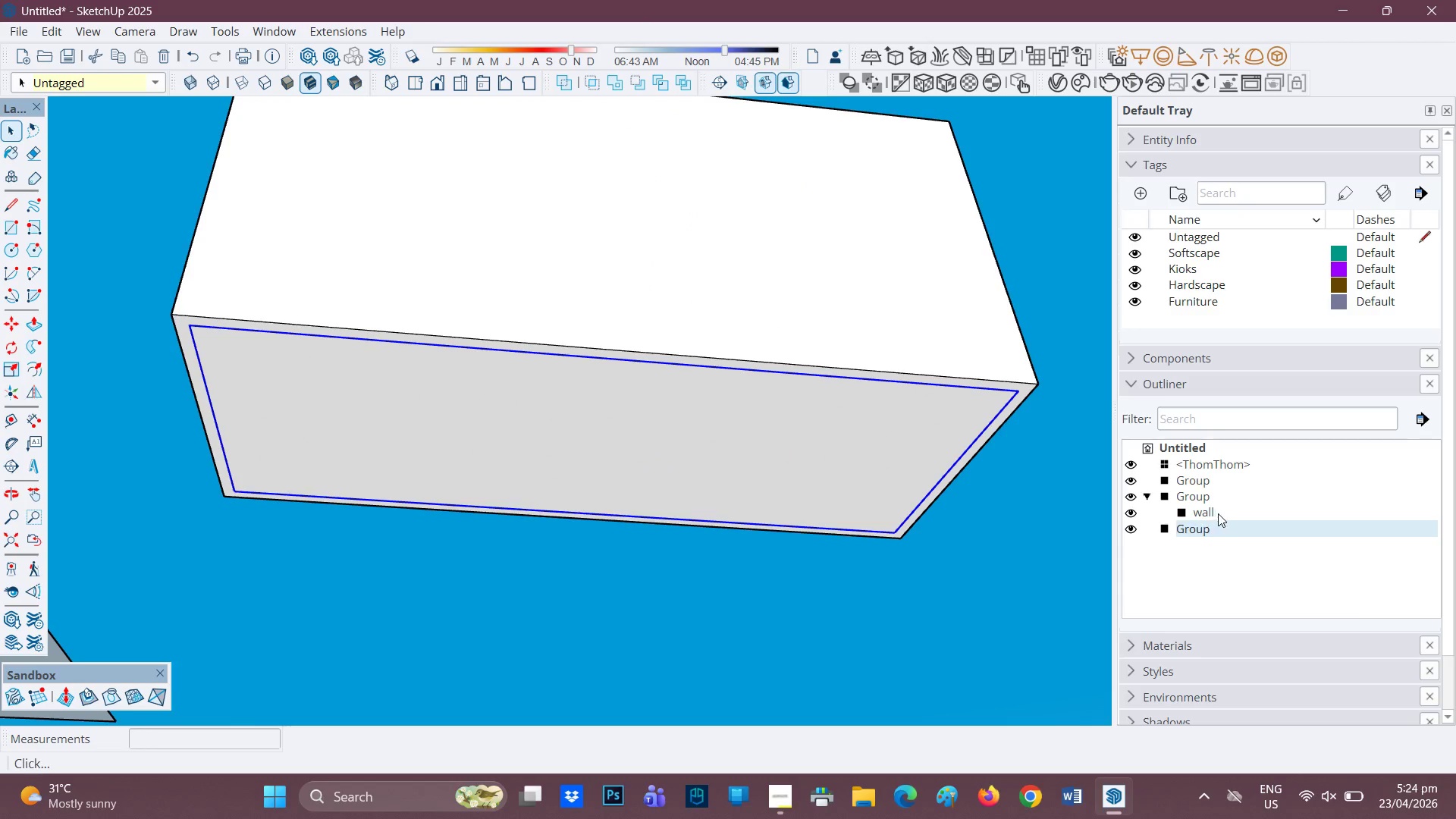 
double_click([1228, 532])
 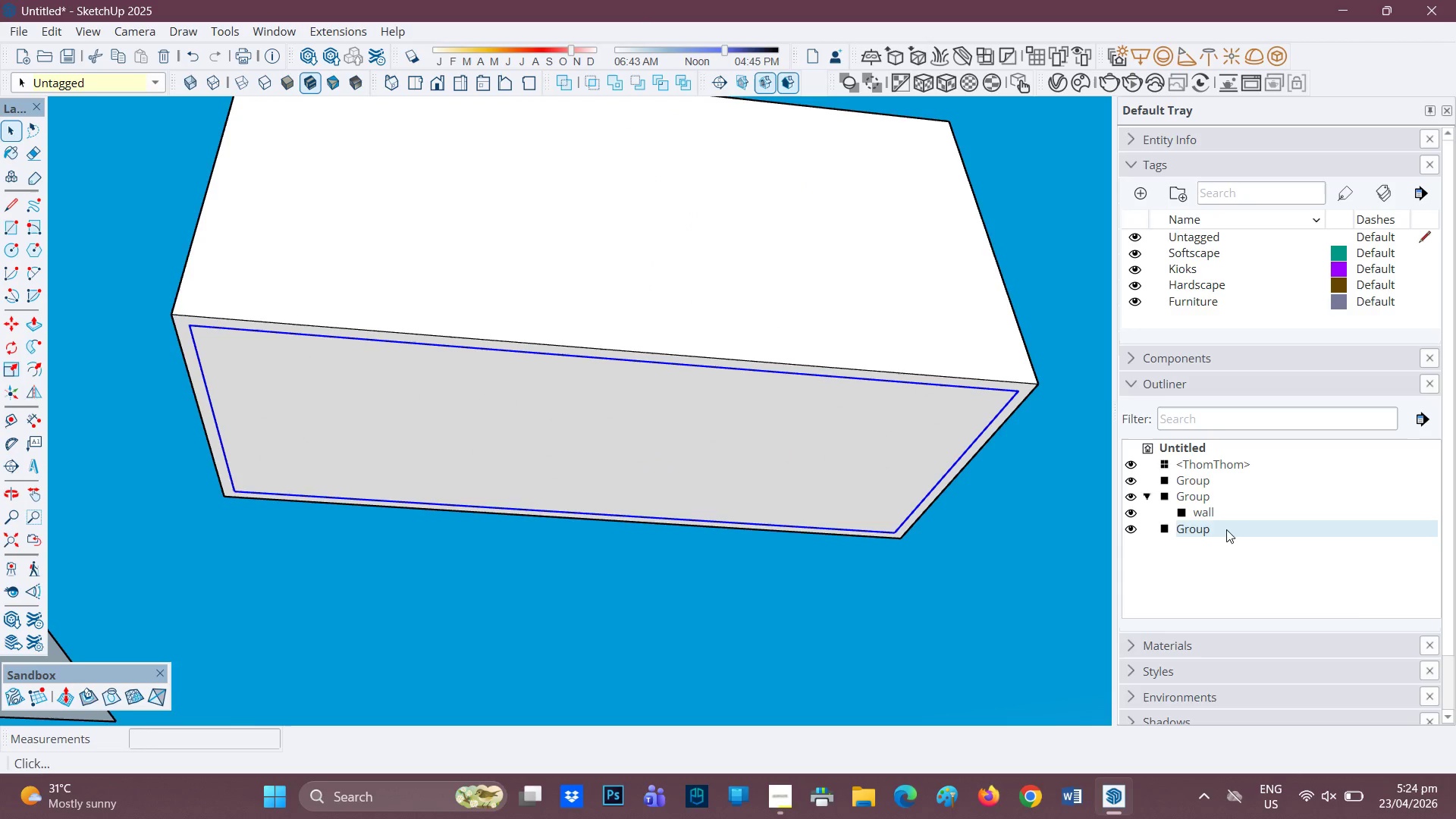 
double_click([1225, 529])
 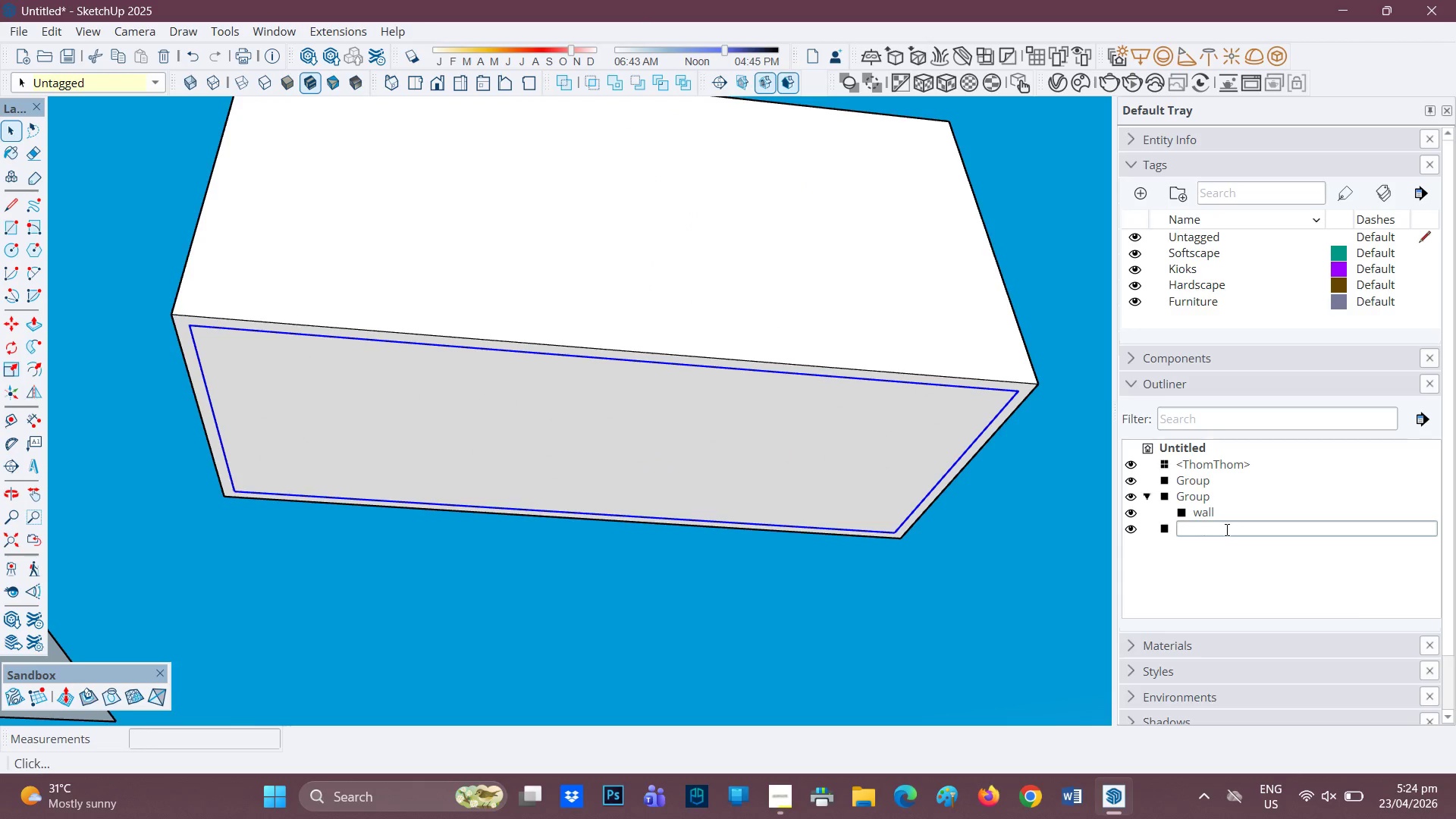 
type(fll)
key(Backspace)
type(oor)
 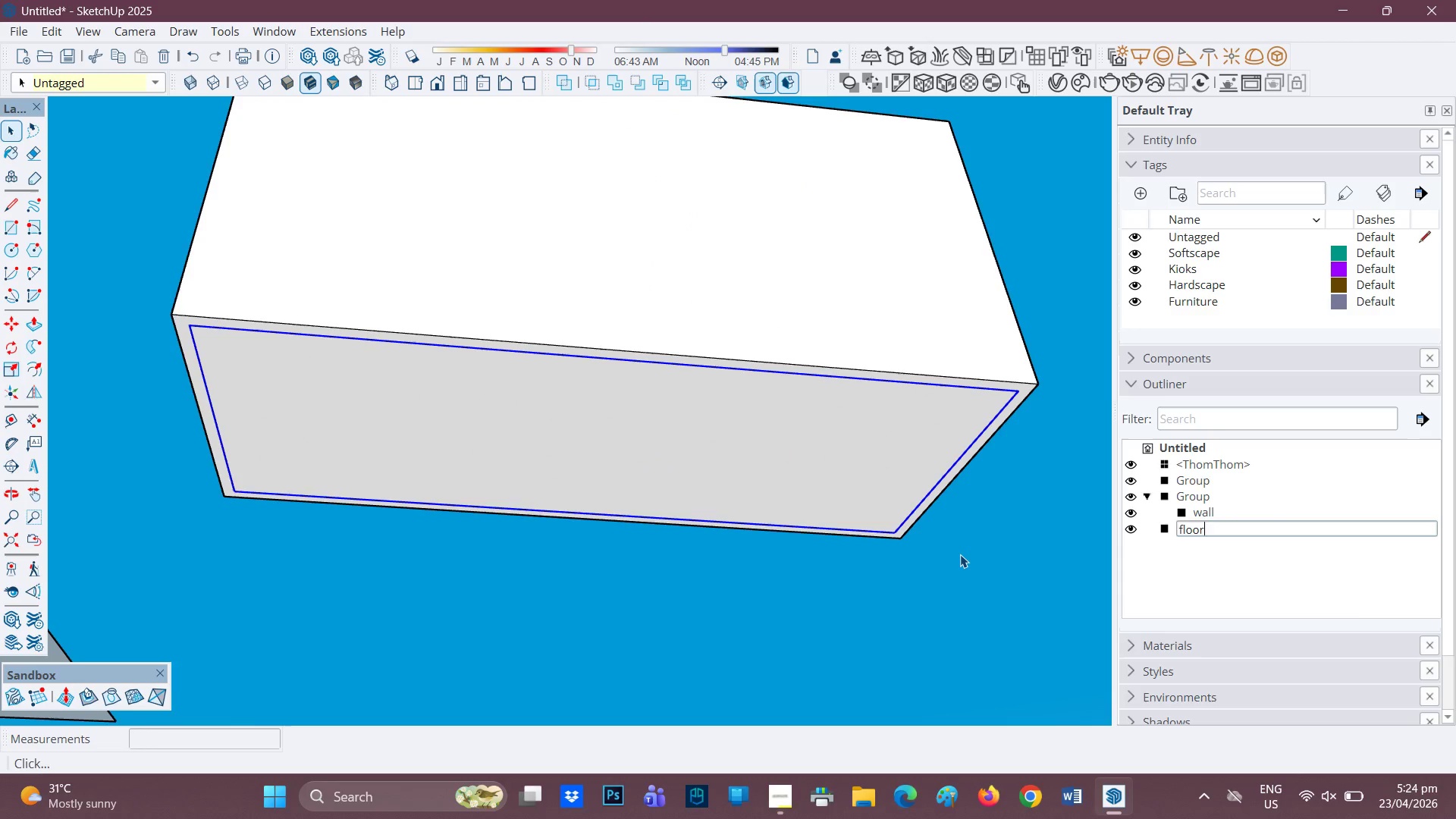 
left_click([960, 554])
 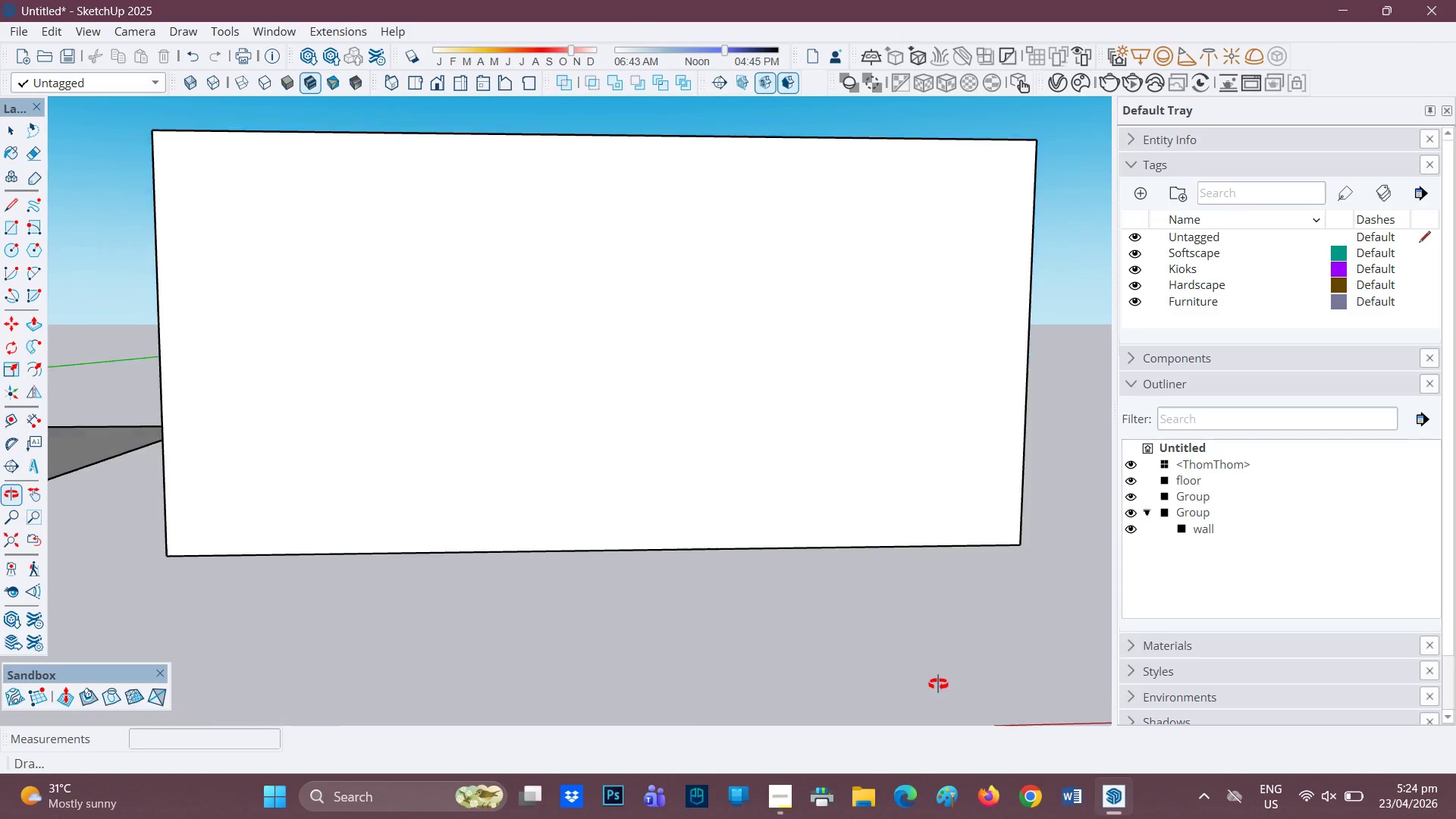 
scroll: coordinate [727, 641], scroll_direction: down, amount: 4.0
 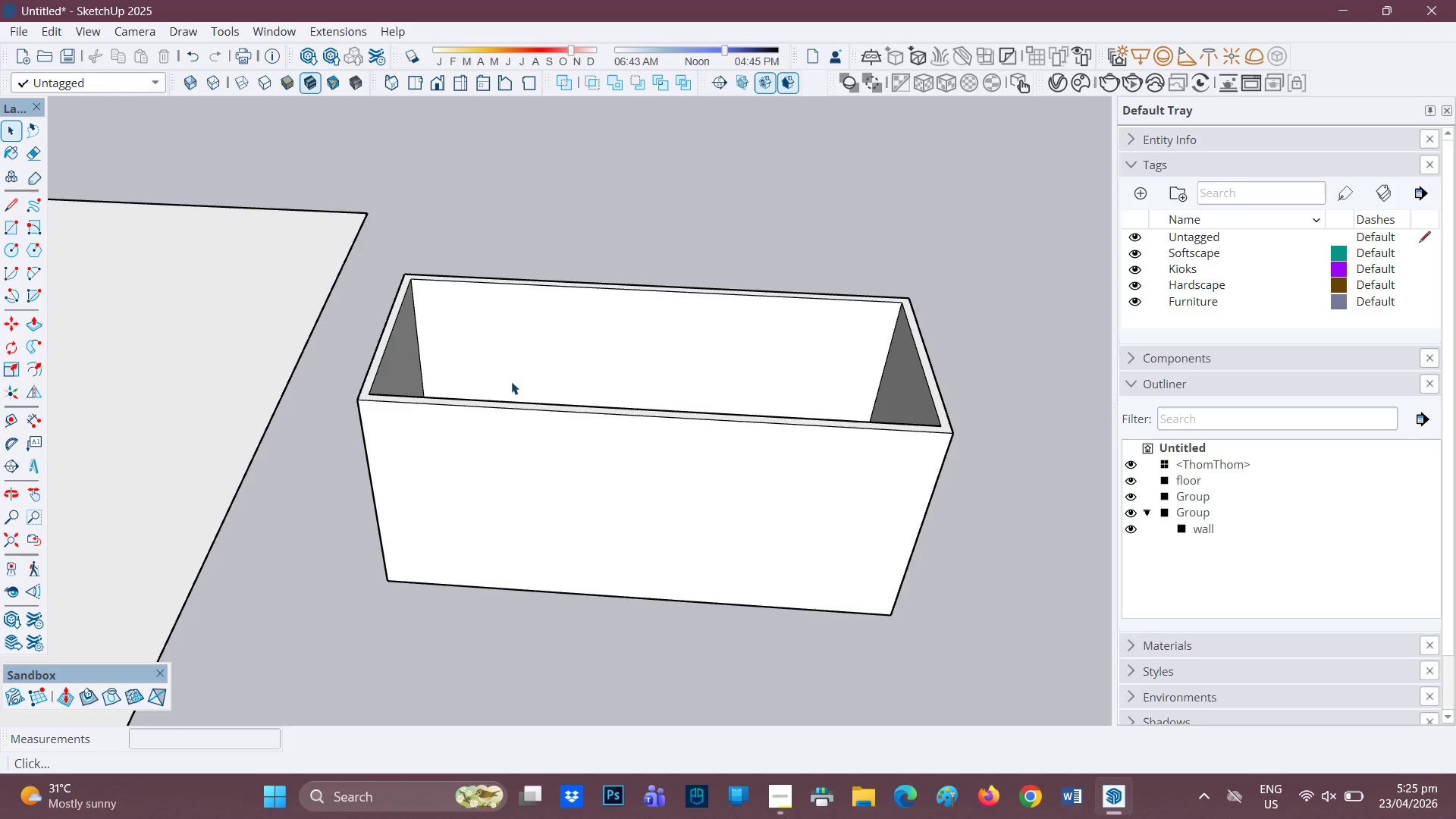 
scroll: coordinate [510, 369], scroll_direction: up, amount: 1.0
 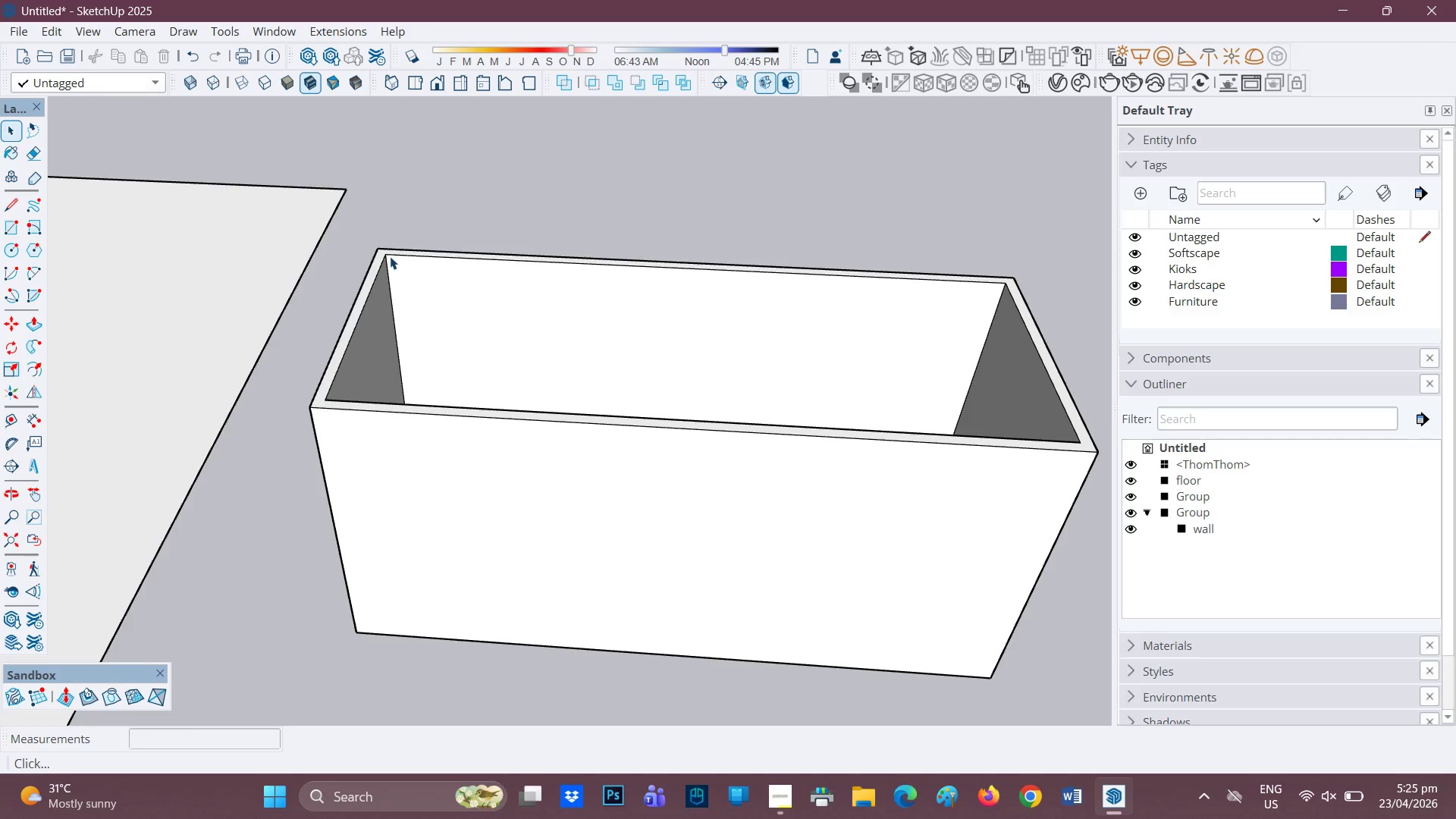 
key(R)
 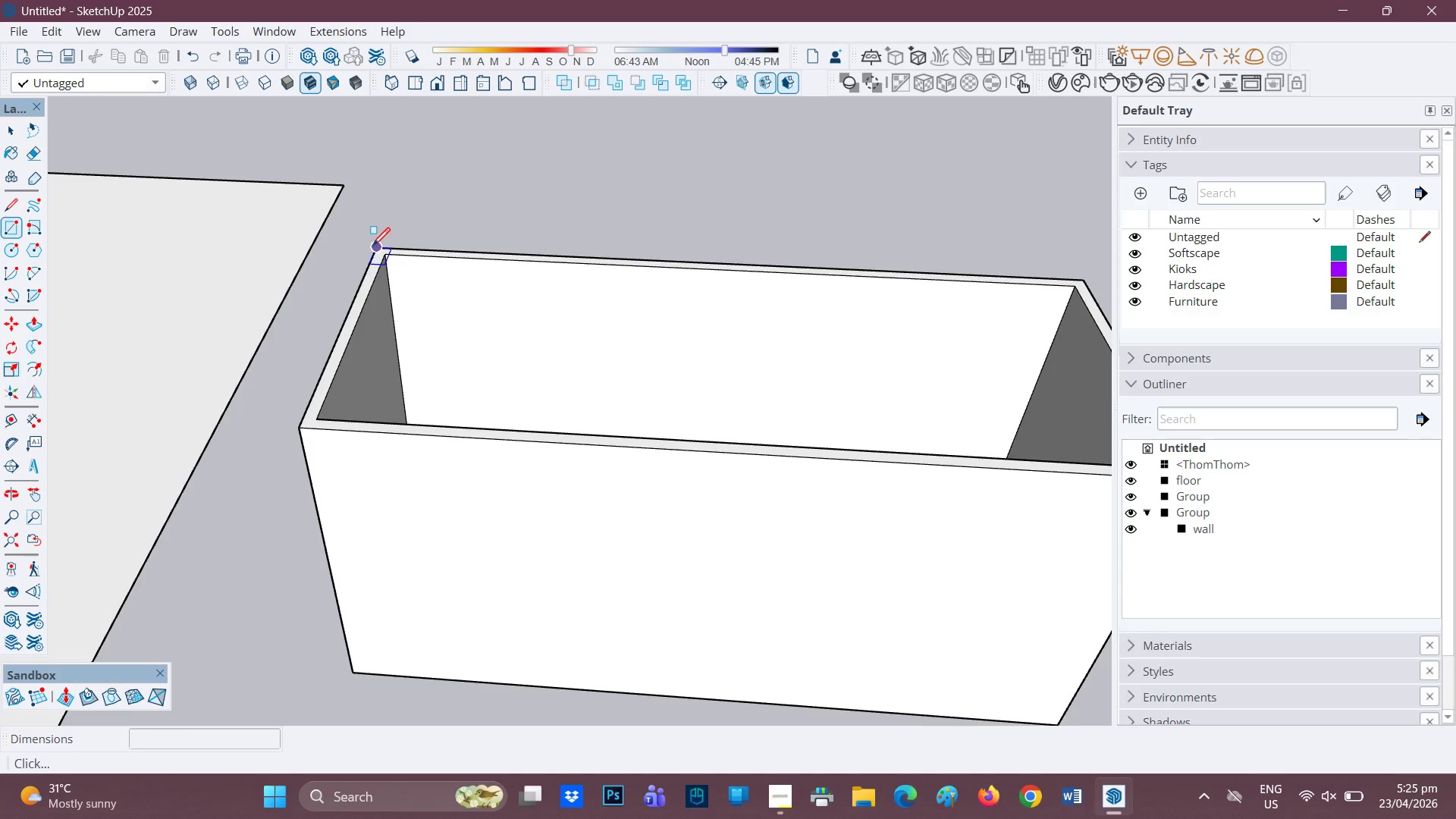 
scroll: coordinate [390, 256], scroll_direction: up, amount: 1.0
 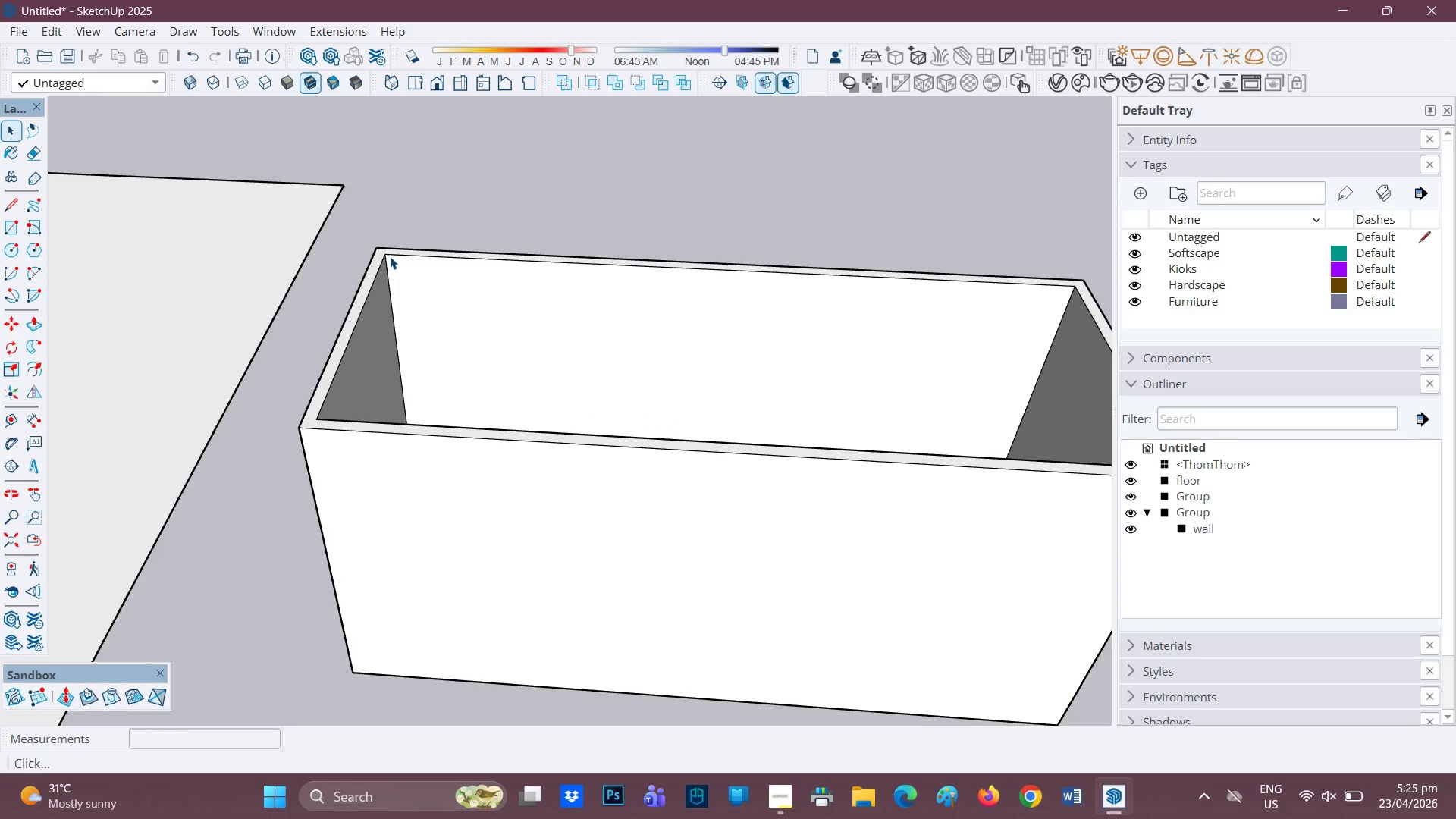 
left_click([375, 244])
 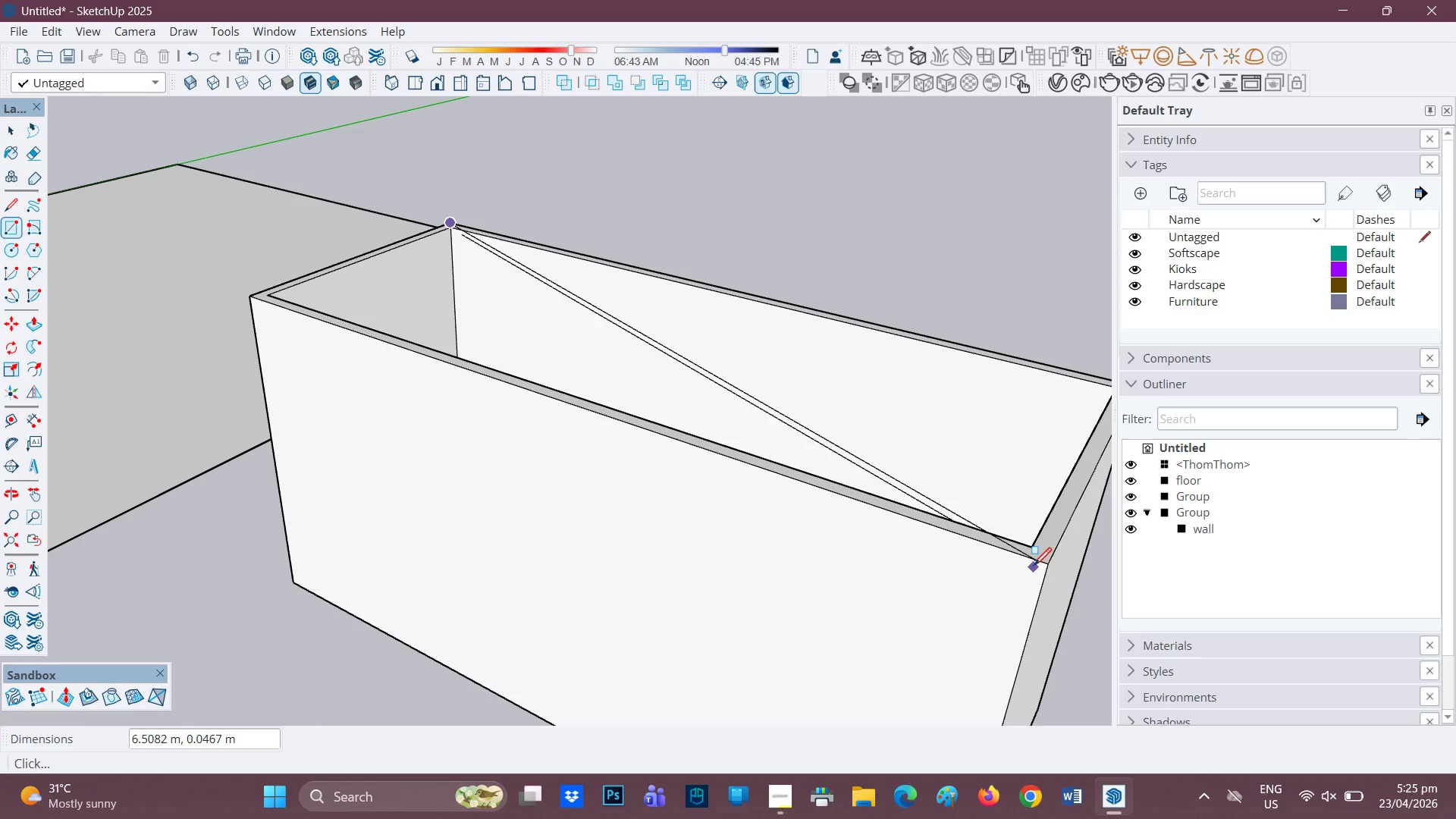 
left_click([1043, 566])
 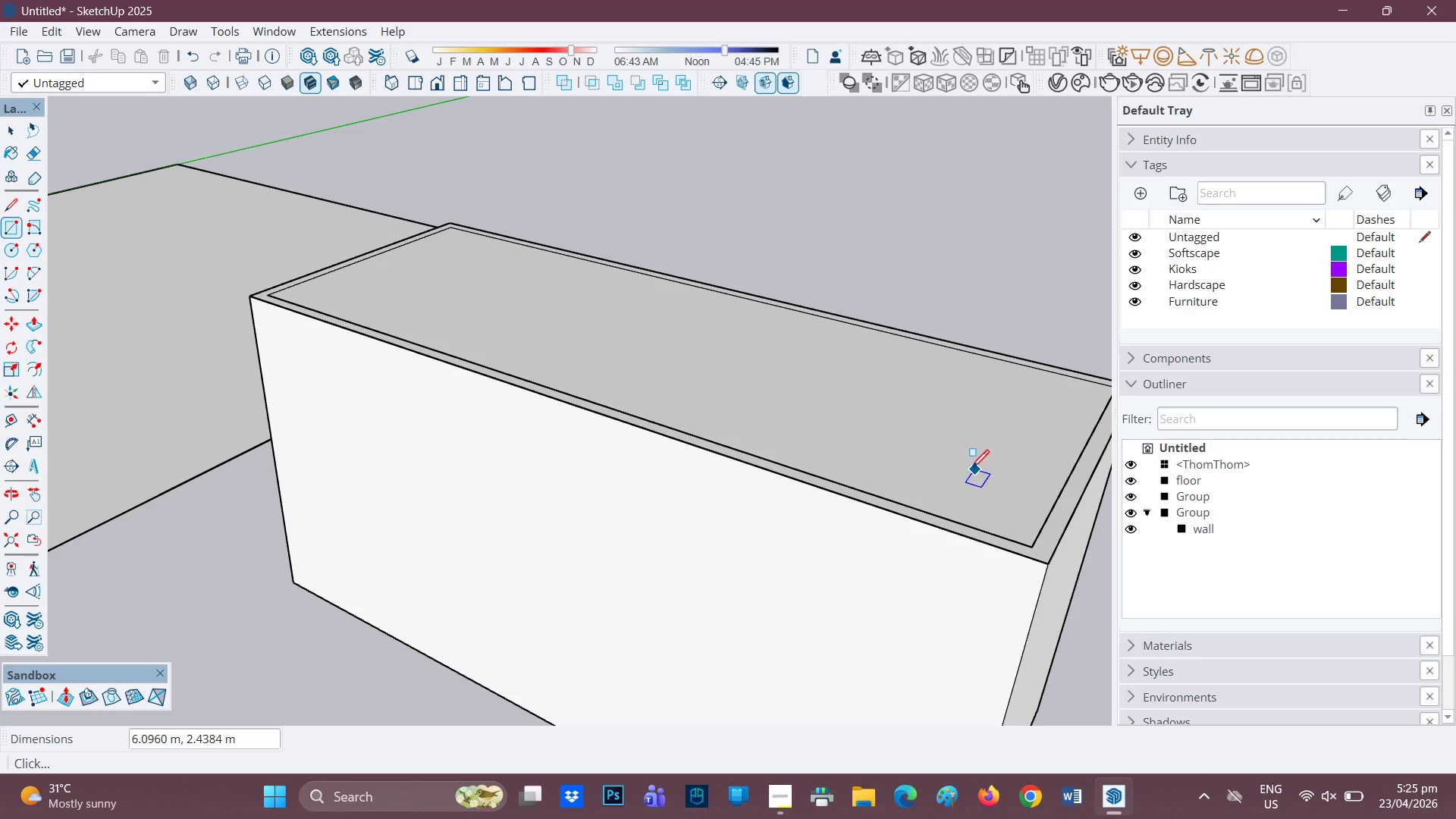 
key(P)
 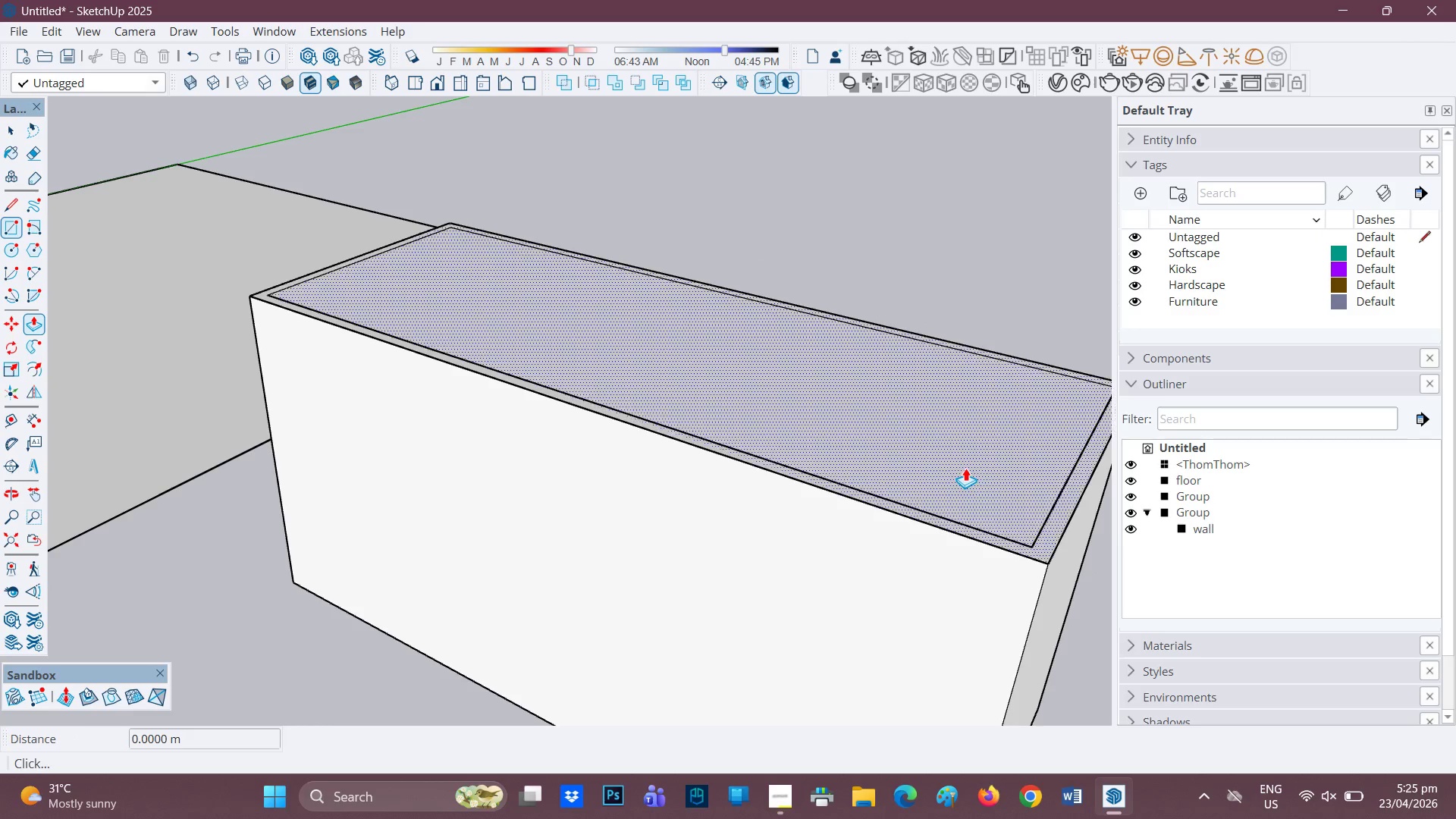 
left_click([965, 468])
 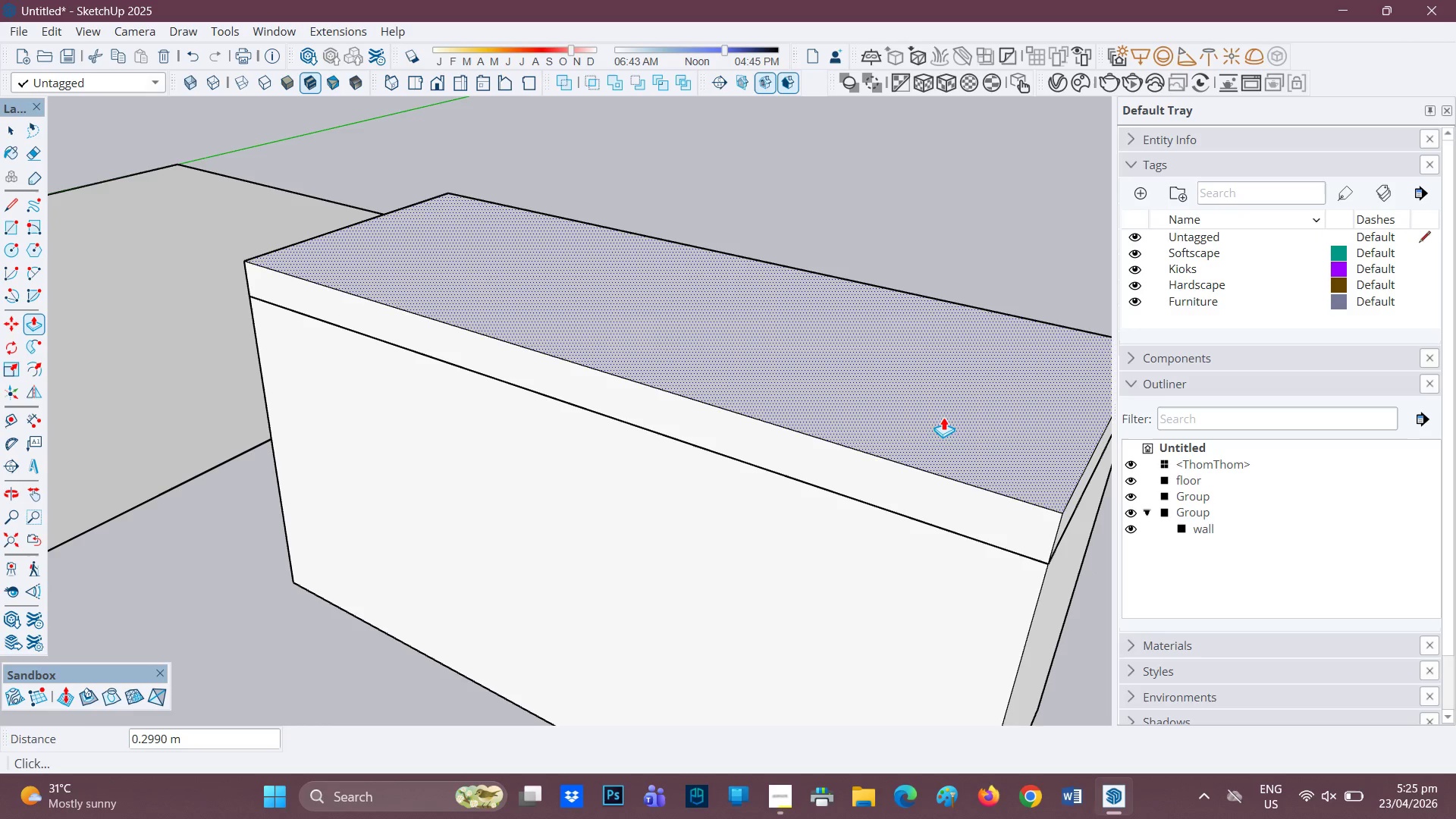 
key(0)
 